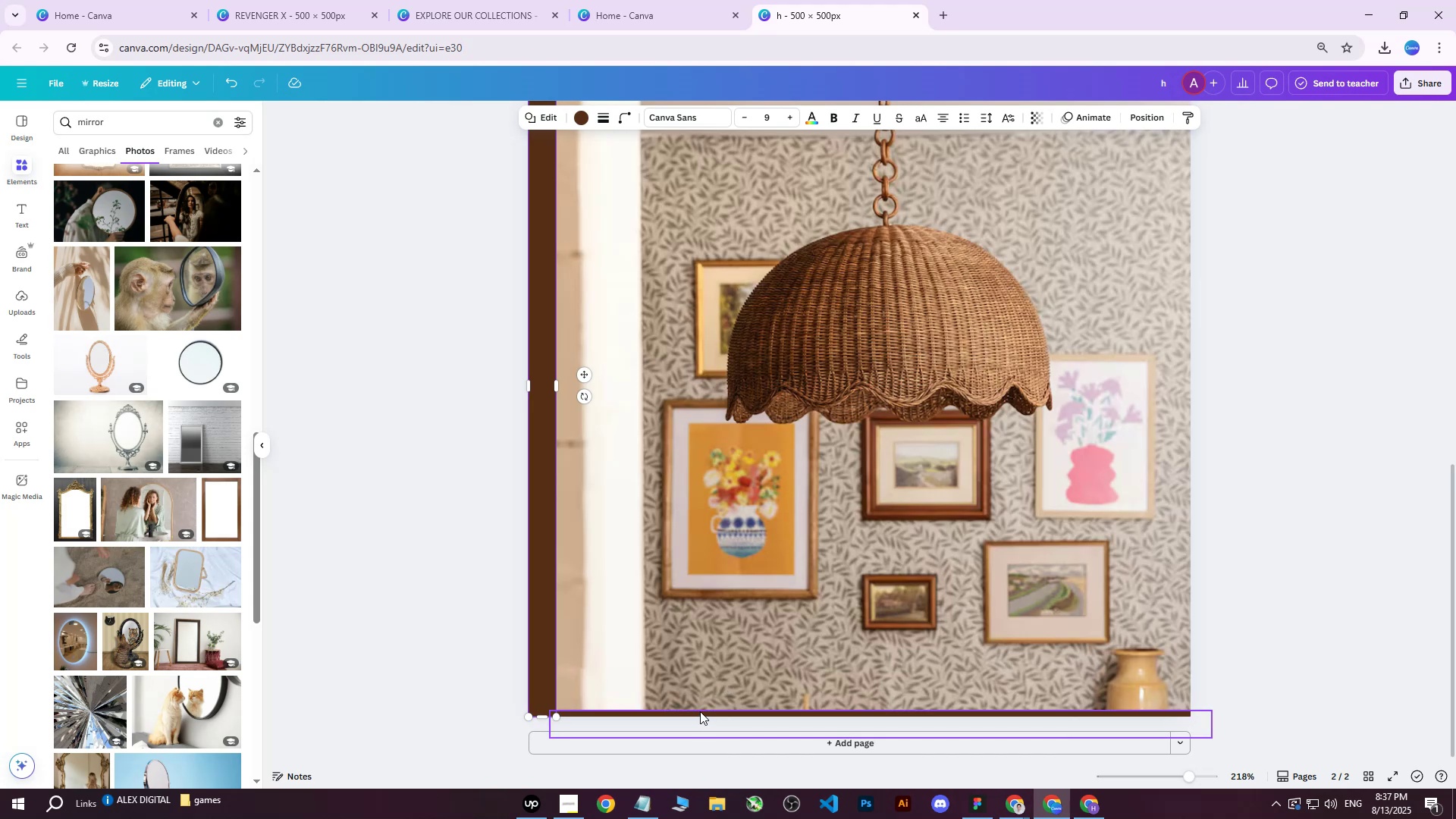 
left_click([699, 711])
 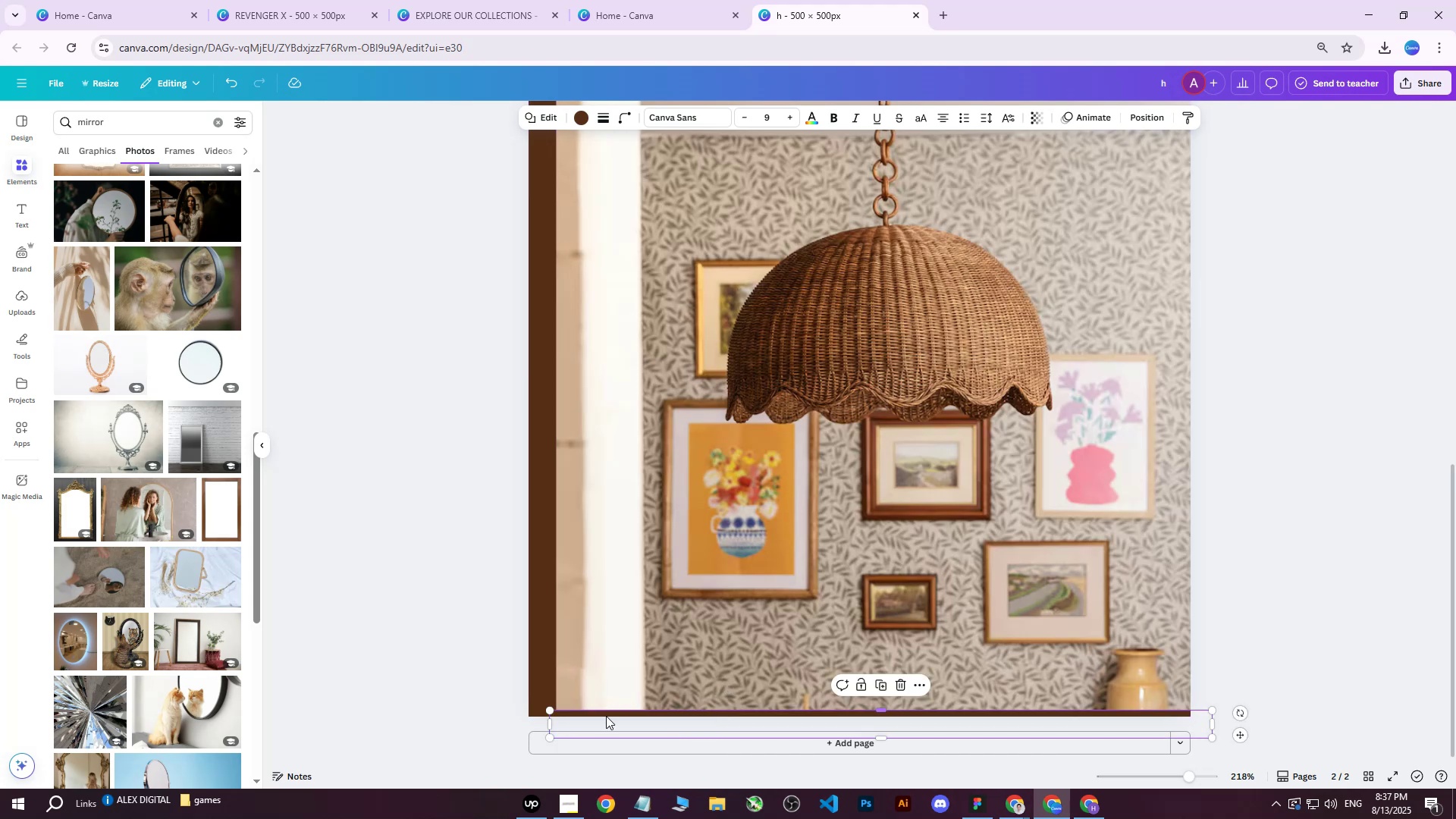 
left_click_drag(start_coordinate=[605, 723], to_coordinate=[586, 699])
 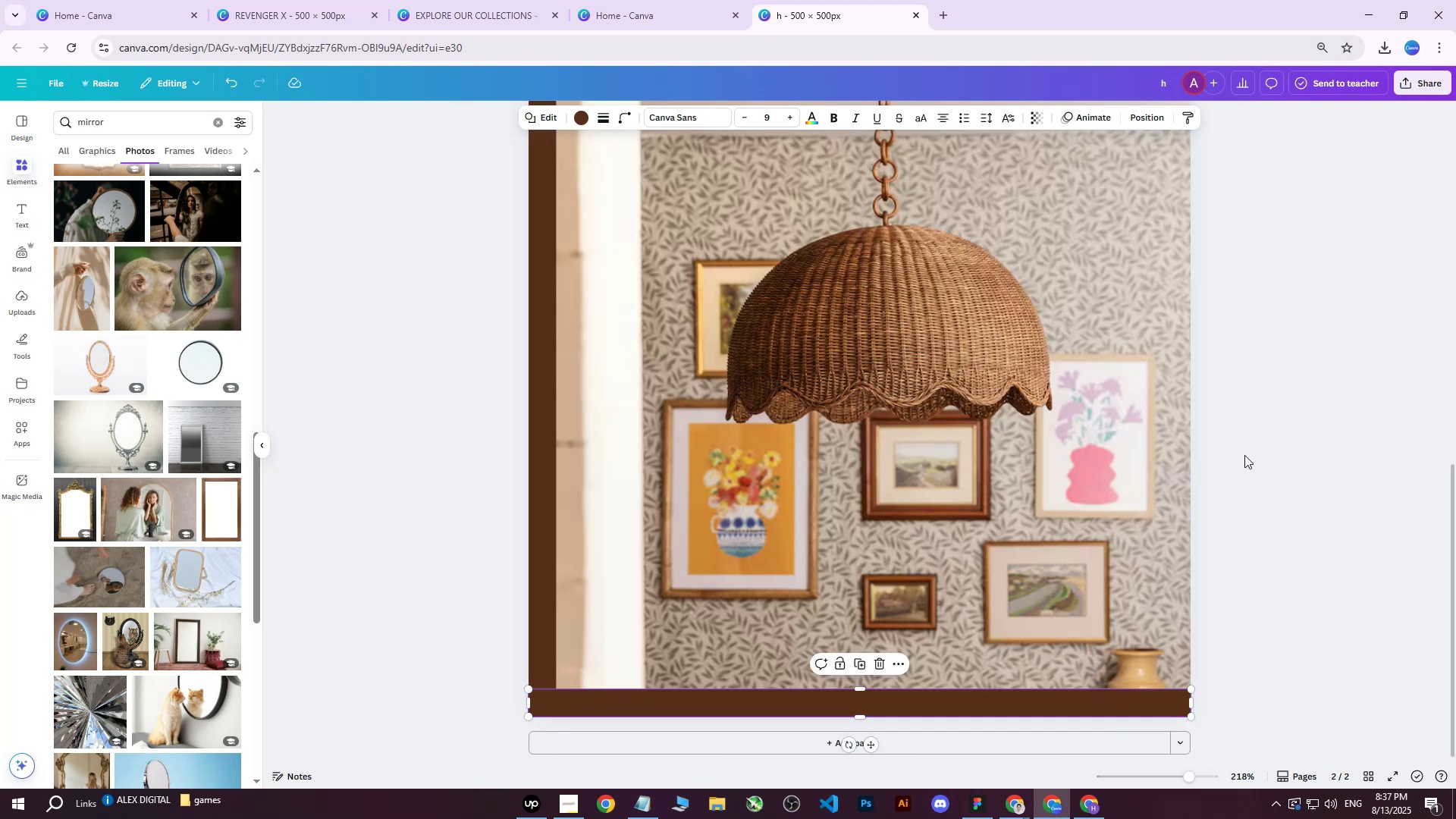 
left_click([1265, 448])
 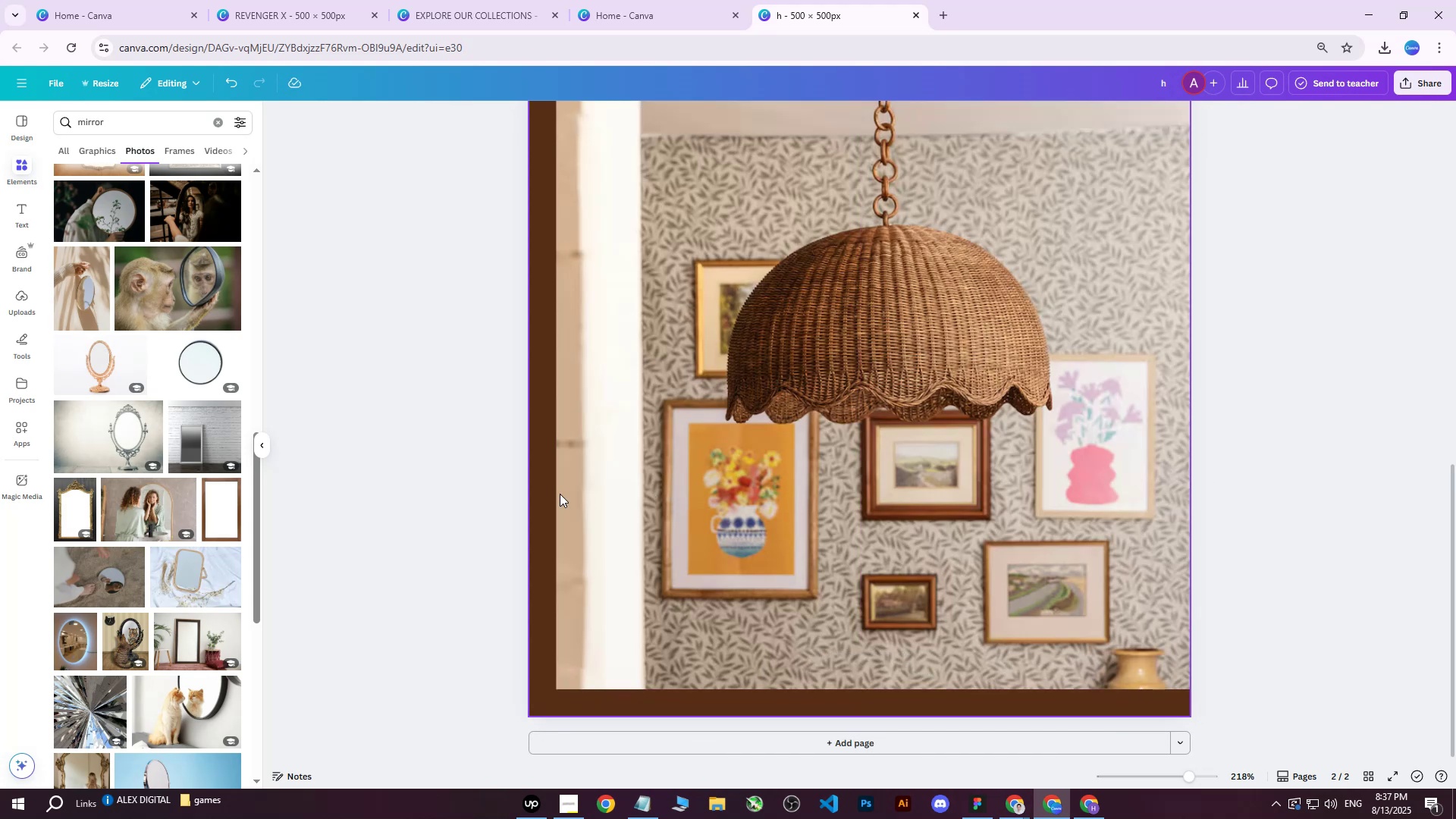 
left_click([547, 494])
 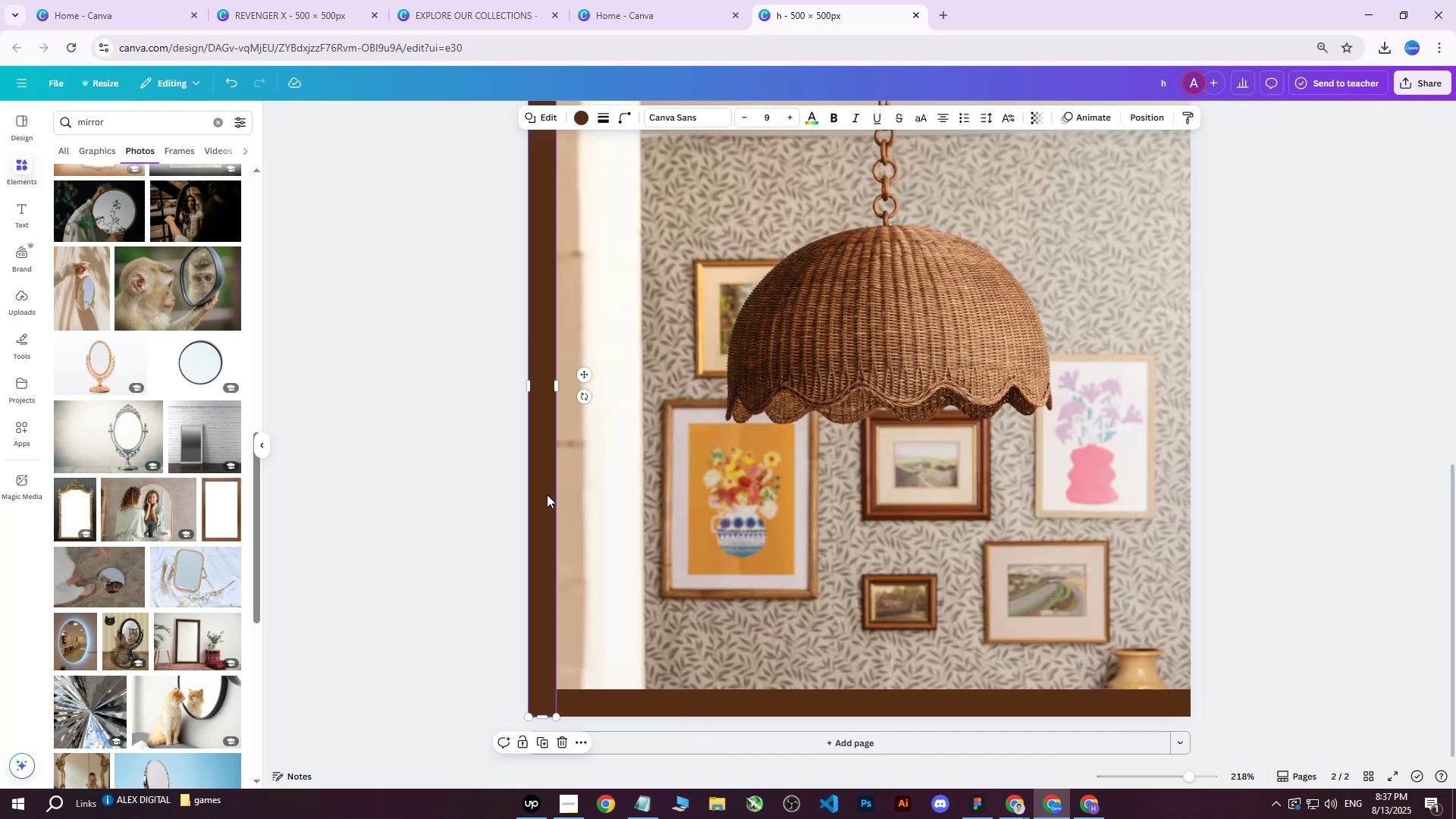 
key(Control+ControlLeft)
 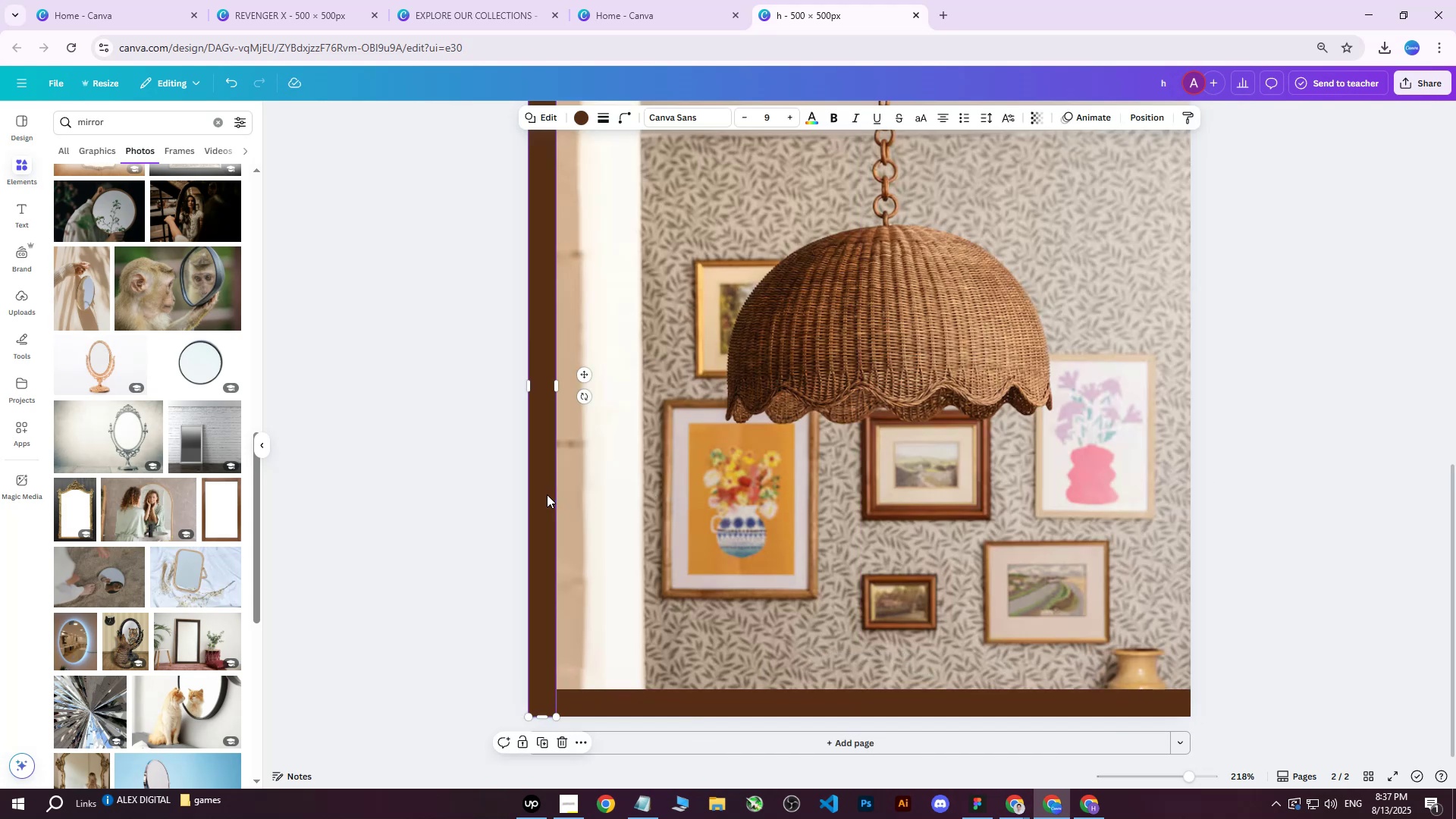 
key(Control+D)
 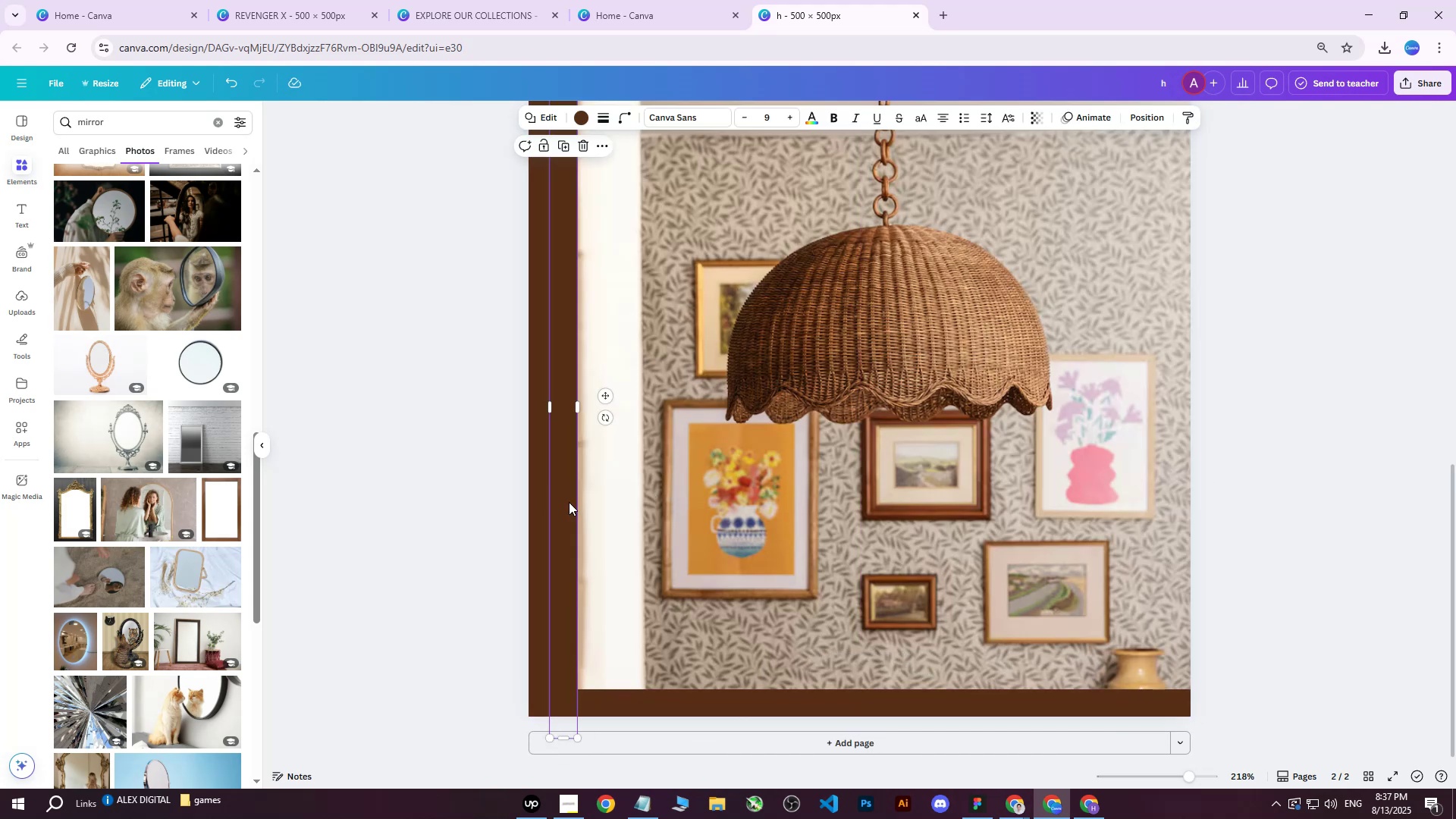 
left_click_drag(start_coordinate=[564, 500], to_coordinate=[1157, 490])
 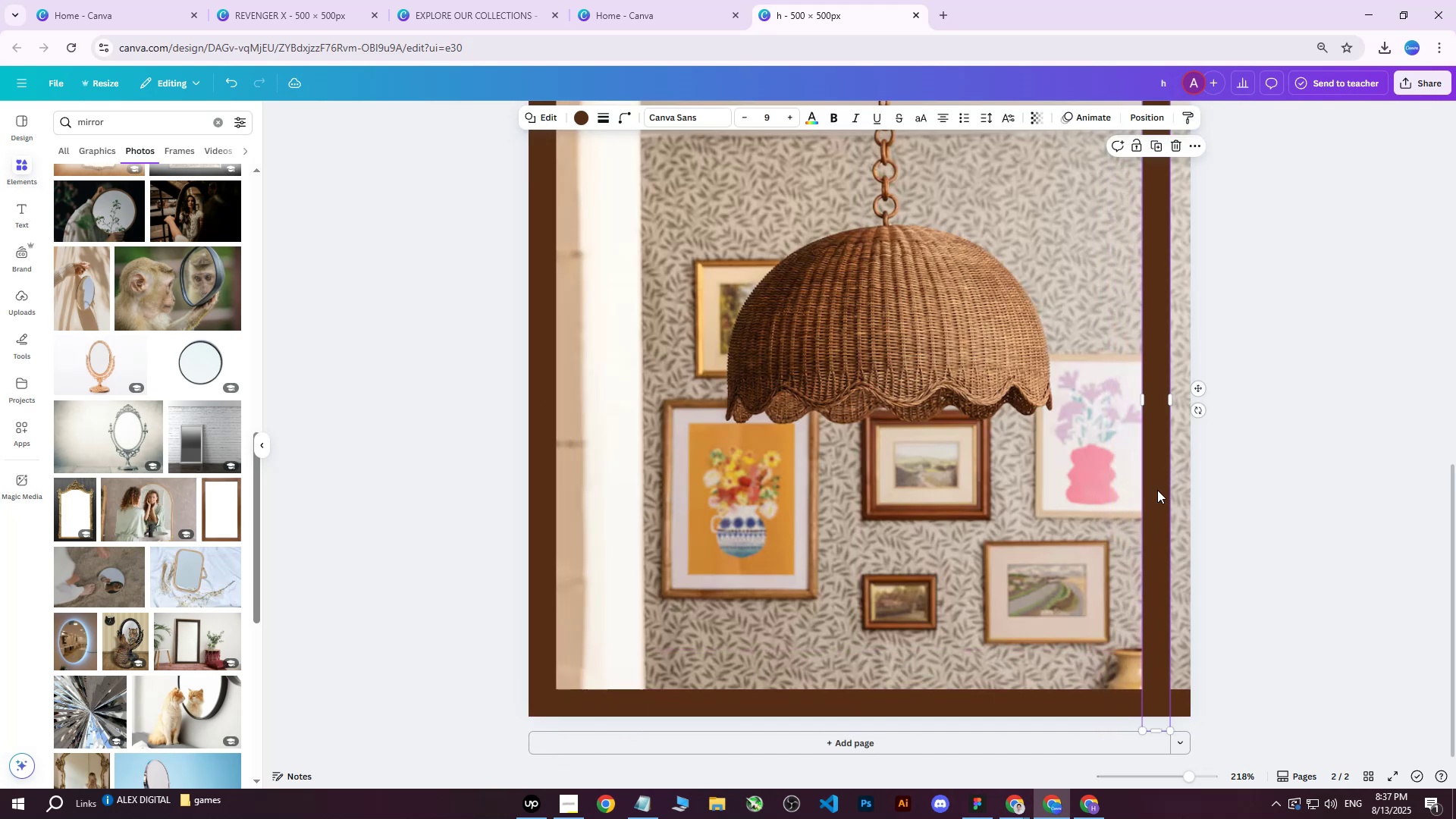 
scroll: coordinate [1155, 491], scroll_direction: up, amount: 2.0
 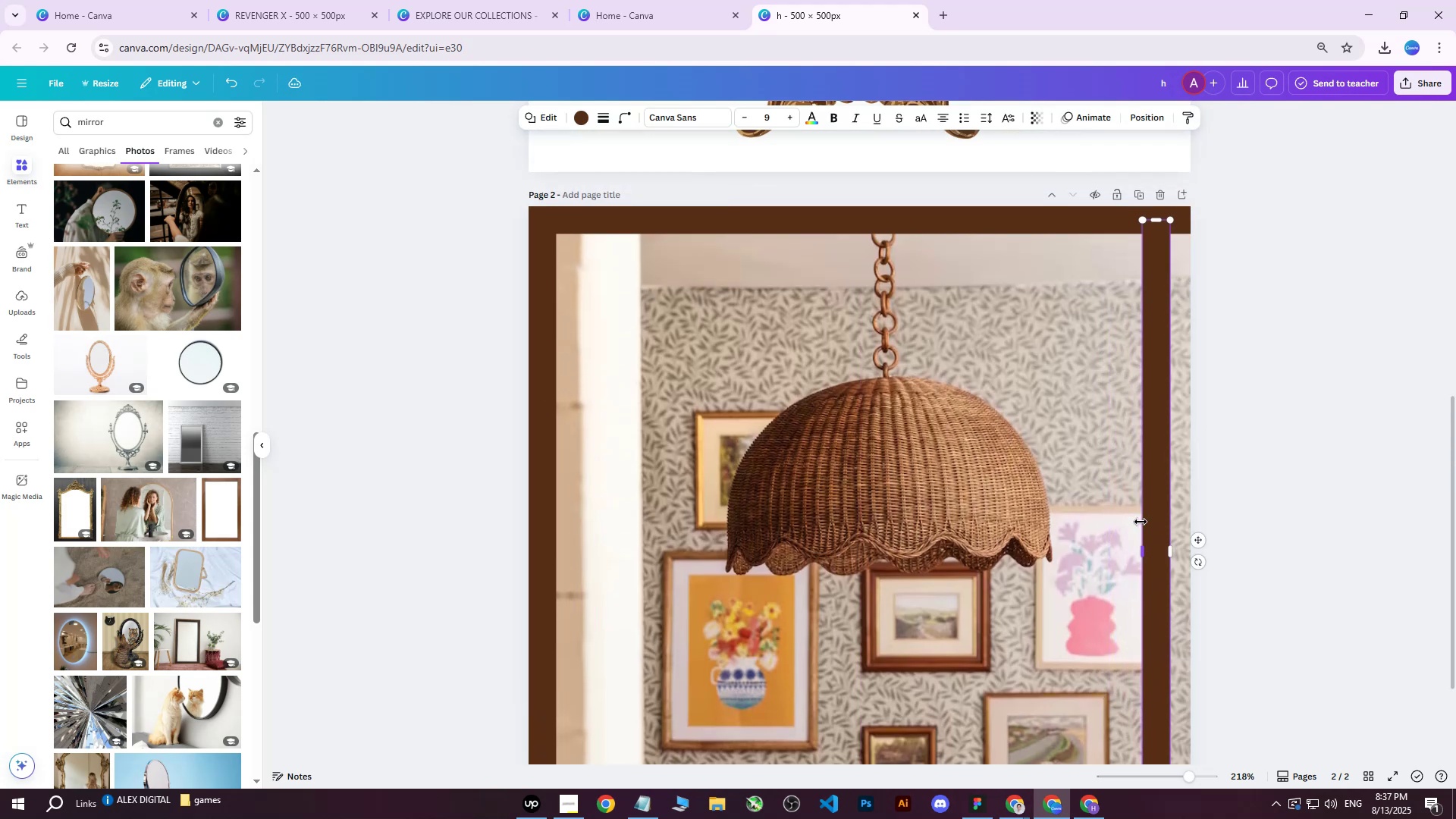 
scroll: coordinate [1141, 519], scroll_direction: down, amount: 2.0
 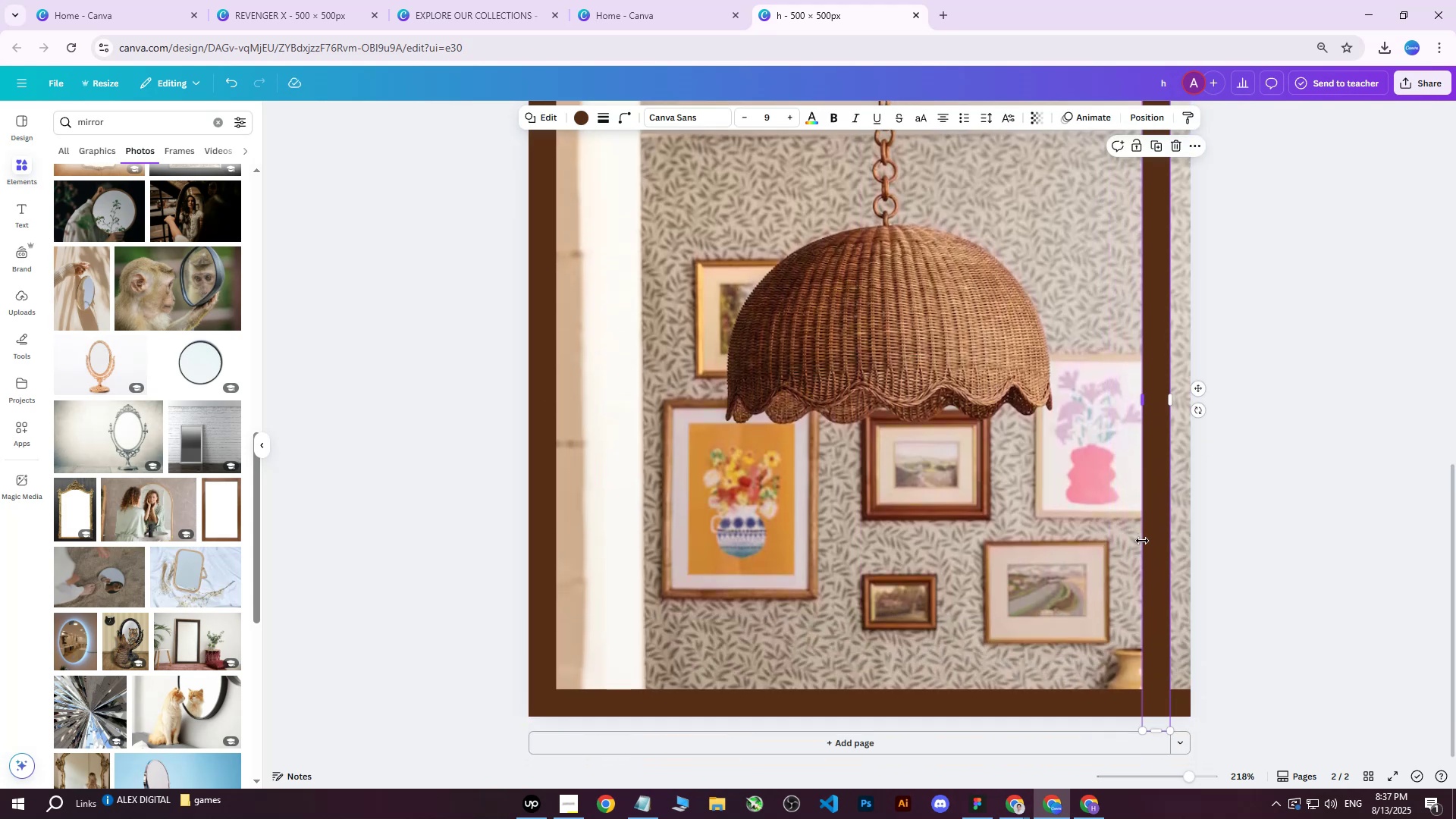 
left_click_drag(start_coordinate=[1154, 521], to_coordinate=[1173, 504])
 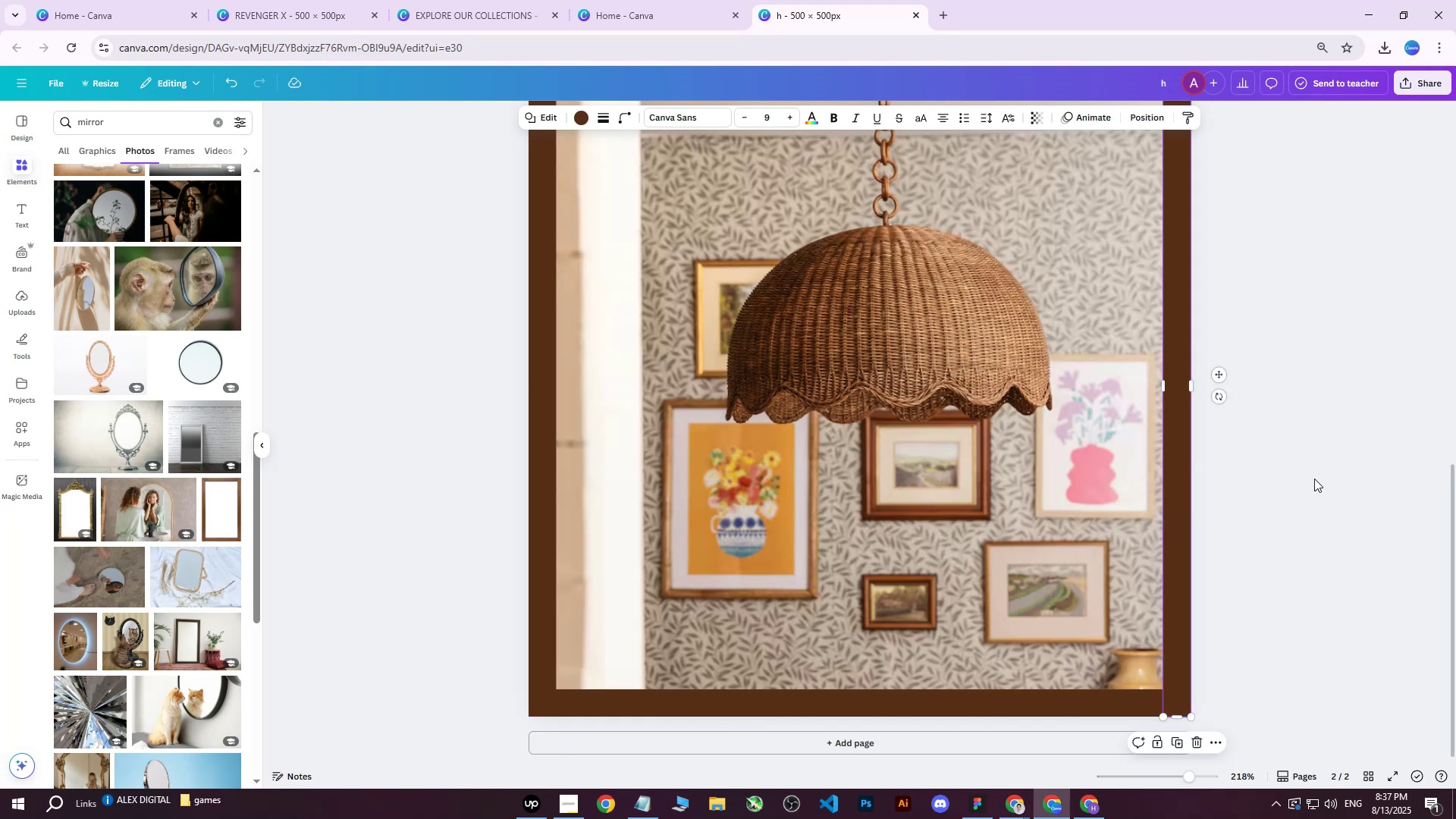 
left_click([1317, 474])
 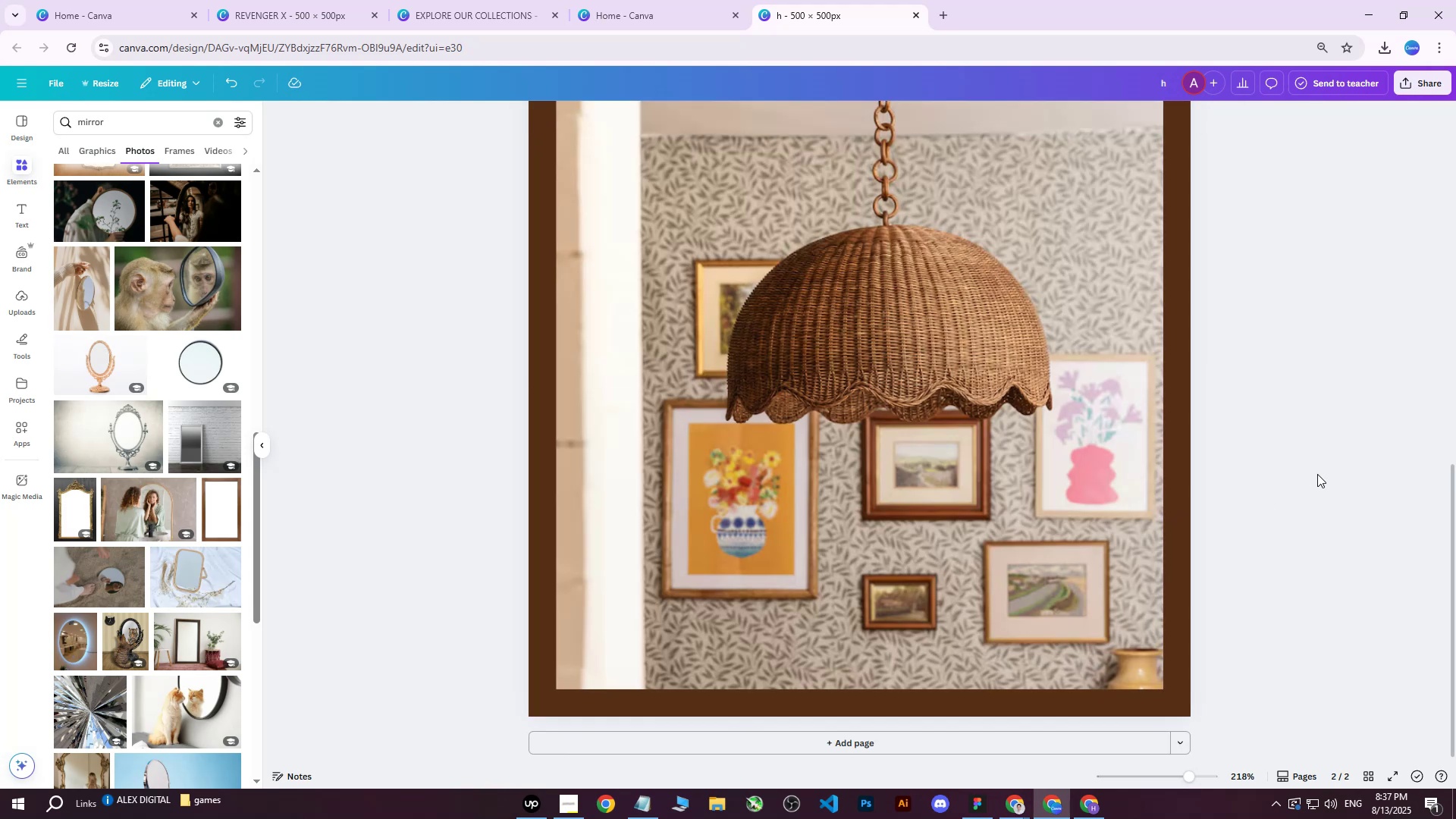 
scroll: coordinate [1261, 480], scroll_direction: down, amount: 1.0
 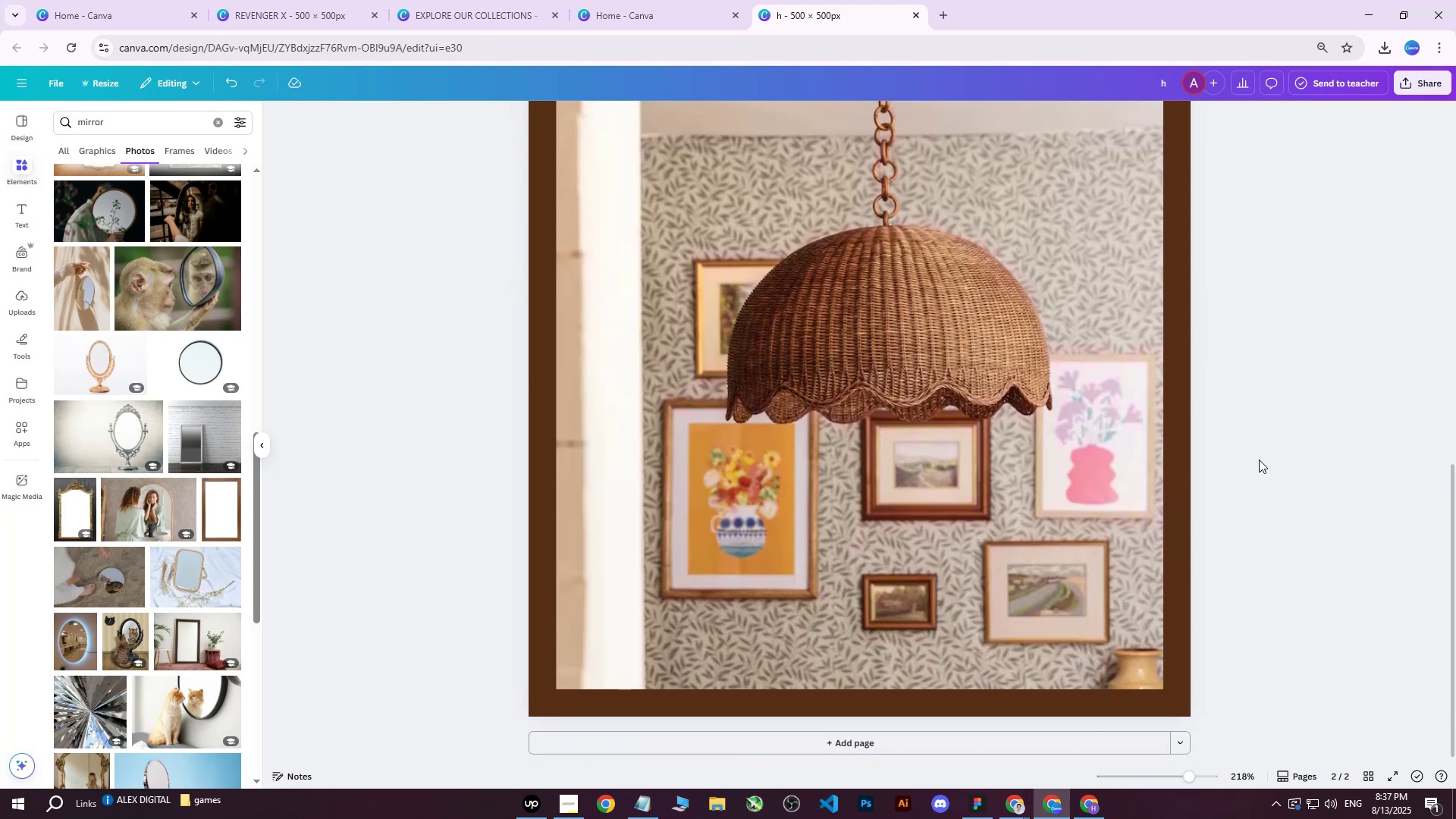 
left_click([1262, 452])
 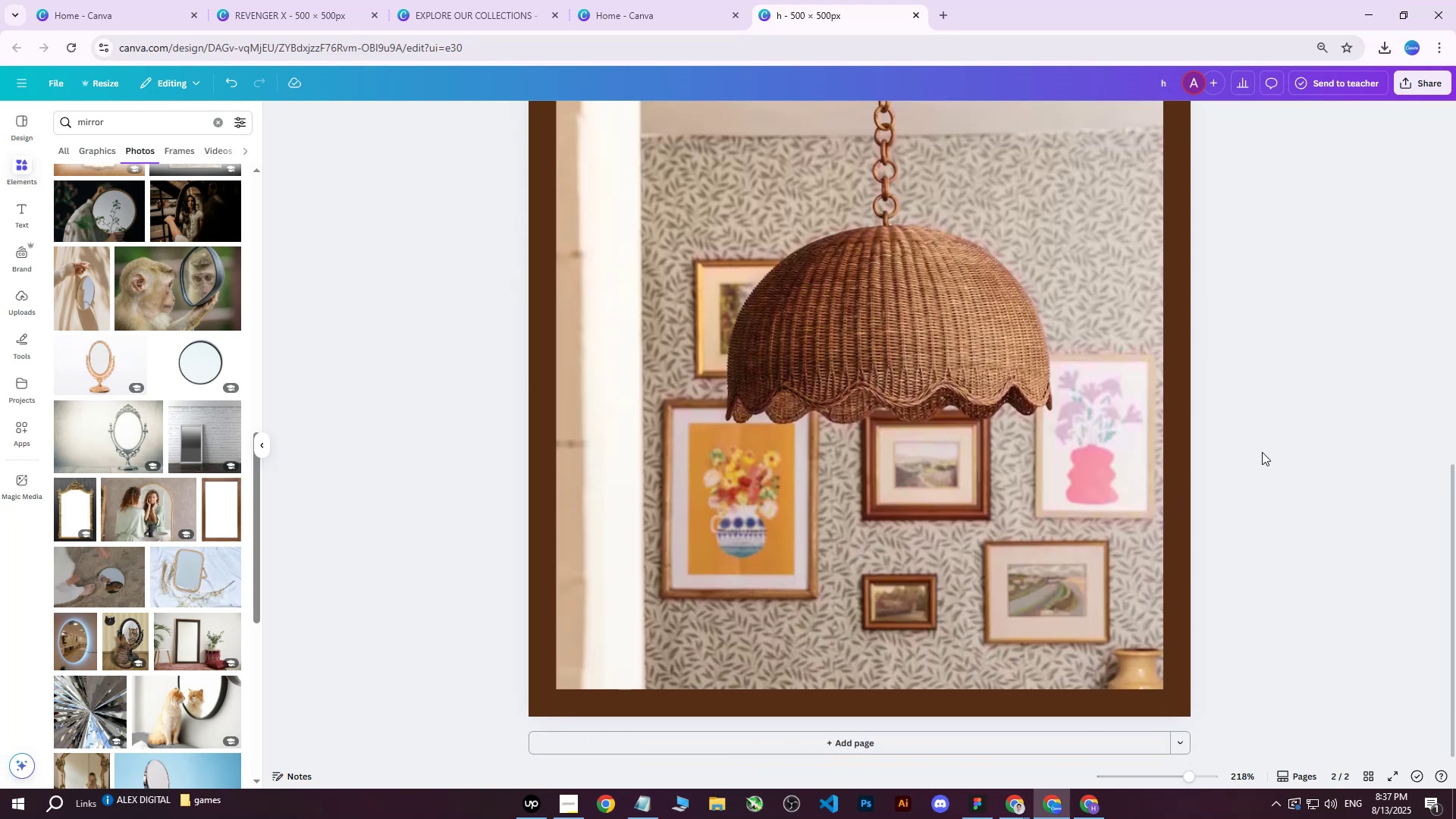 
scroll: coordinate [1269, 450], scroll_direction: up, amount: 3.0
 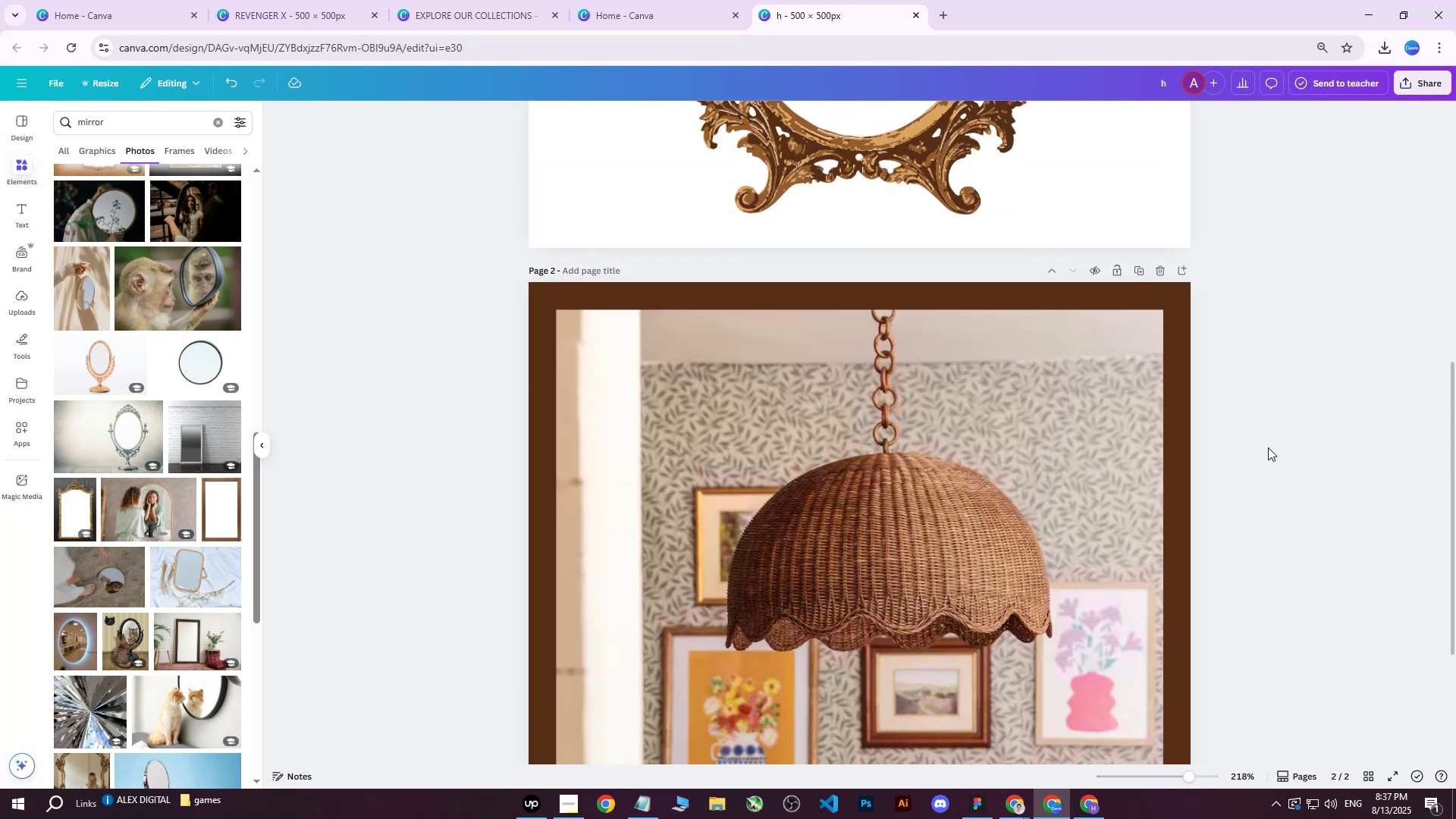 
scroll: coordinate [1268, 447], scroll_direction: down, amount: 1.0
 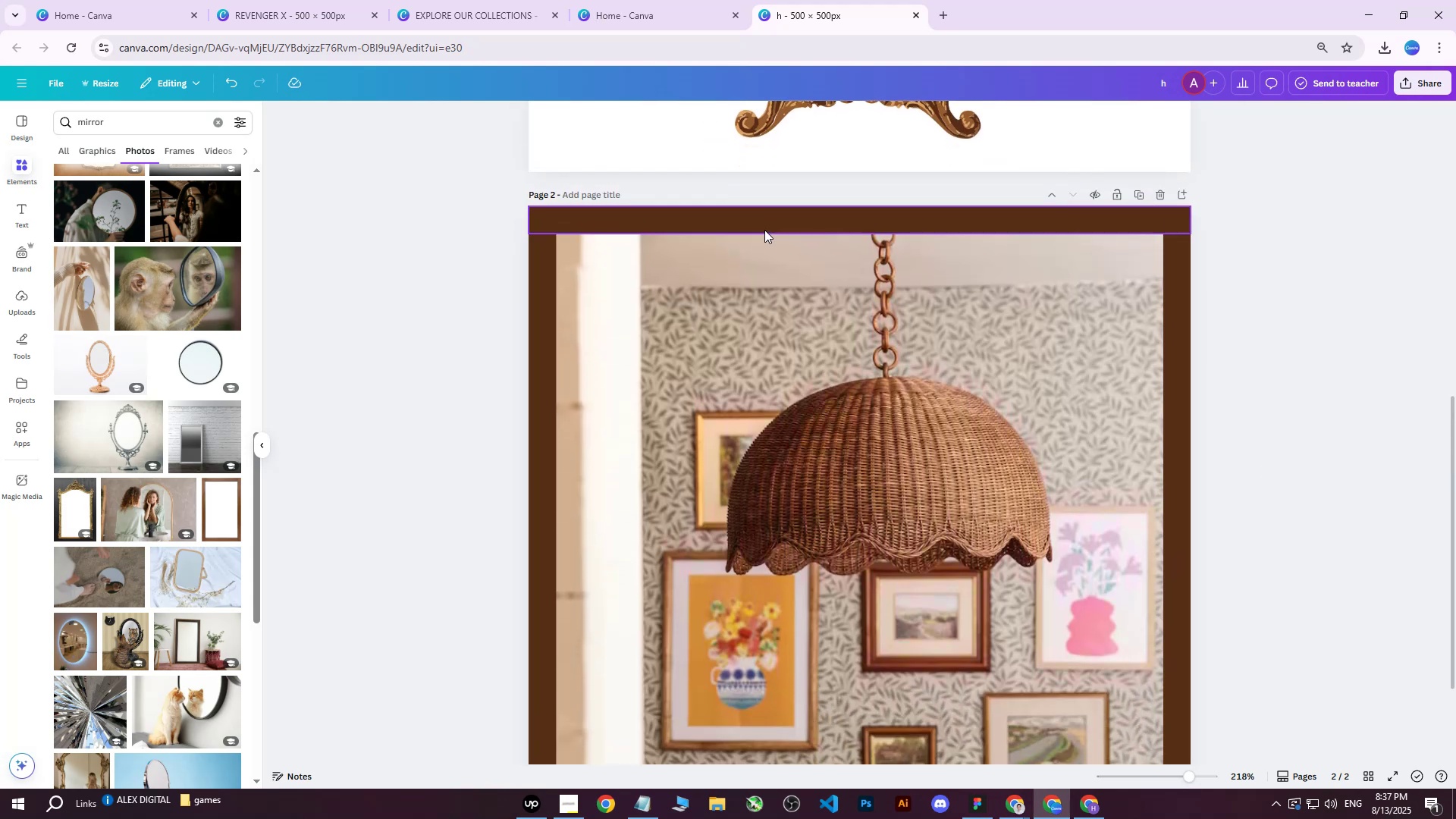 
left_click([738, 217])
 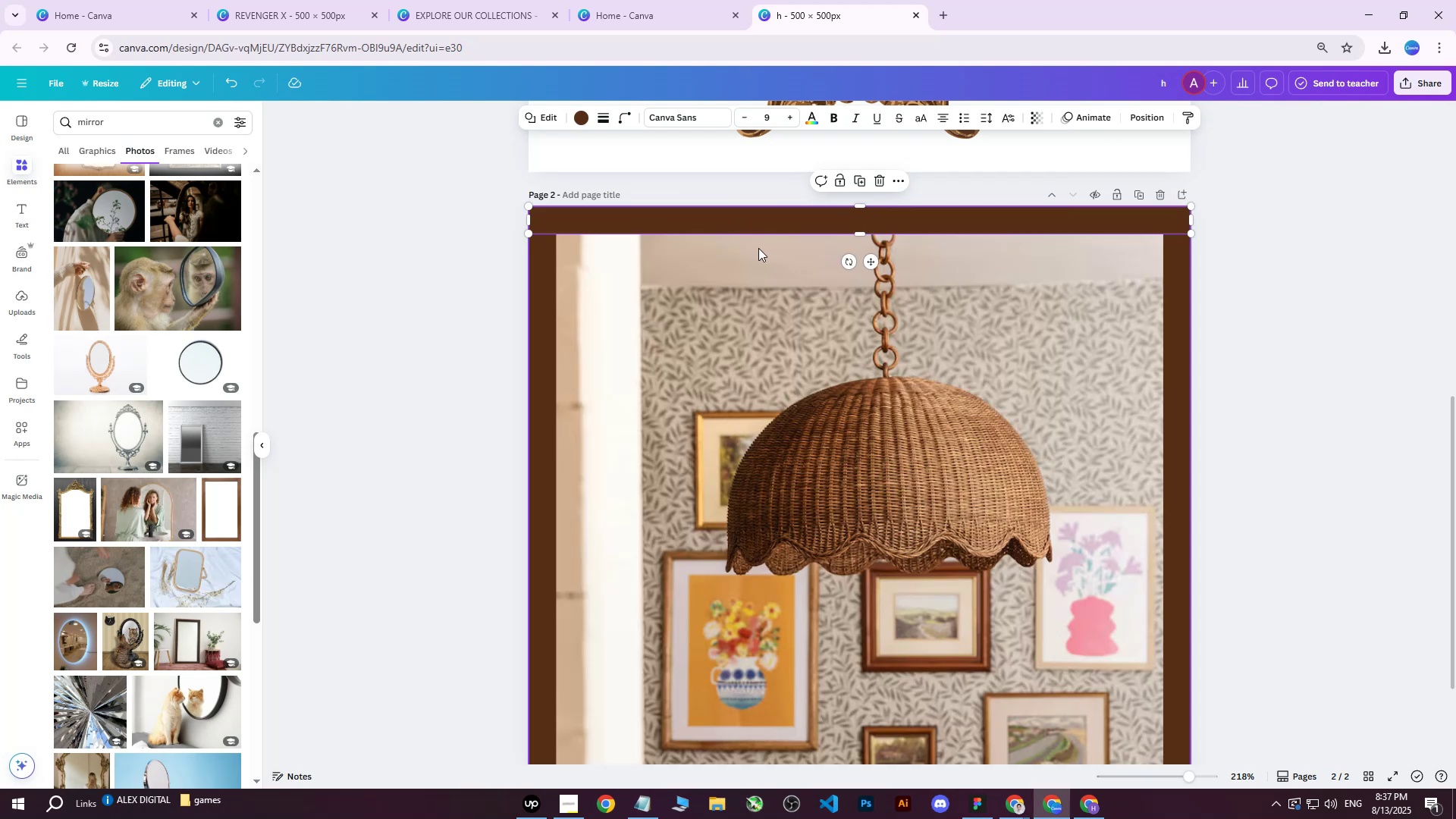 
scroll: coordinate [755, 288], scroll_direction: down, amount: 1.0
 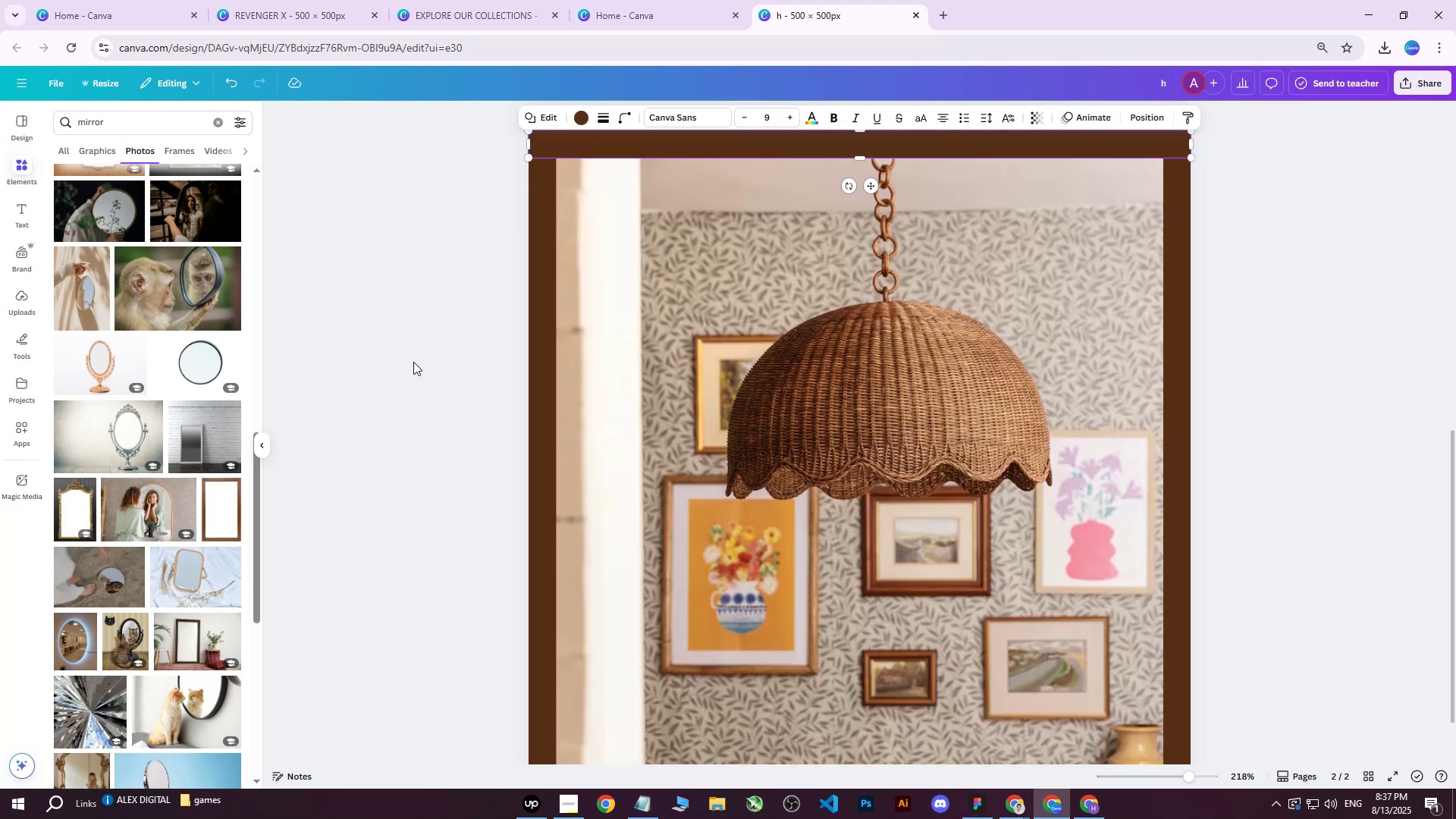 
left_click([413, 362])
 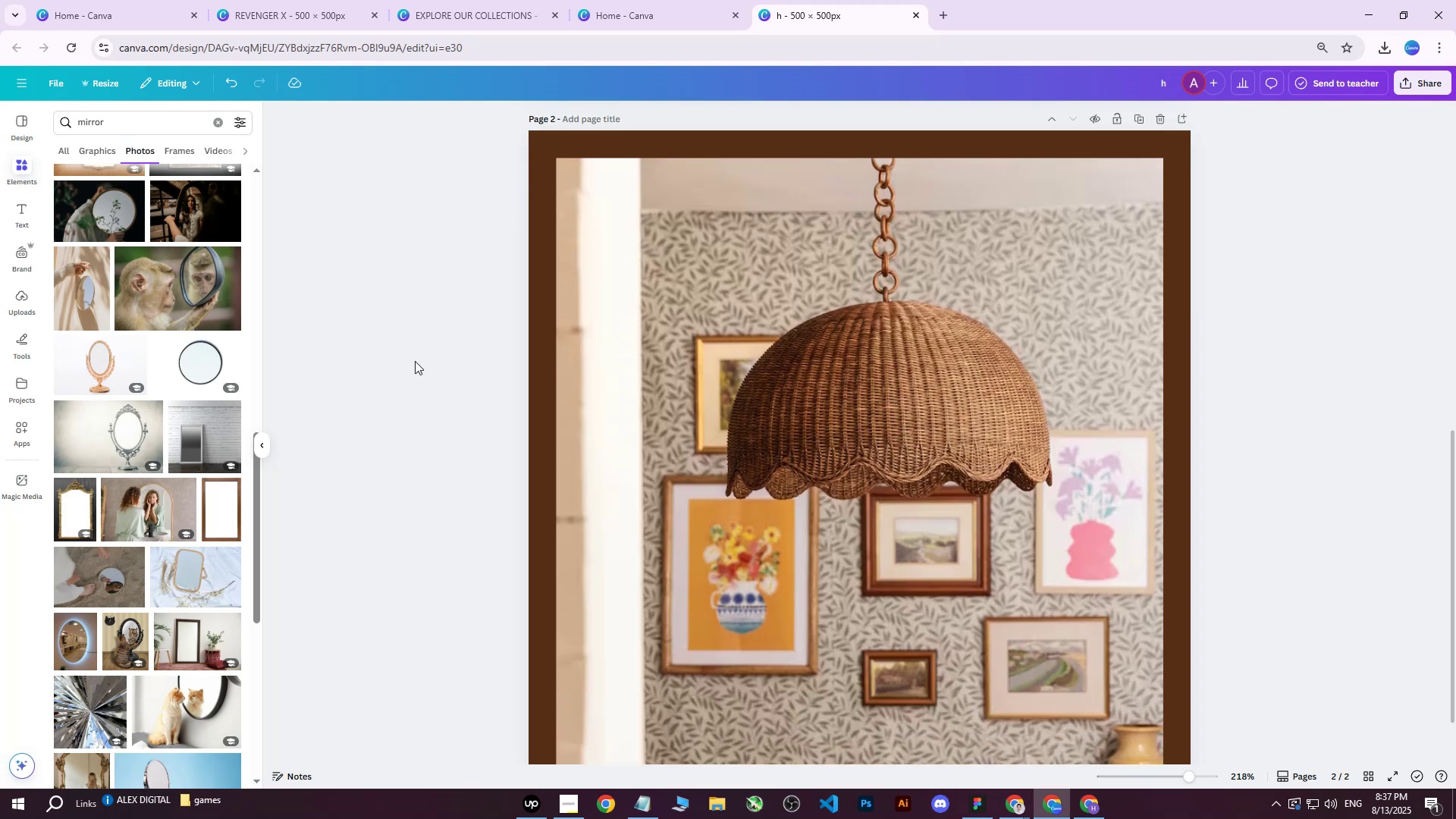 
scroll: coordinate [419, 361], scroll_direction: down, amount: 4.0
 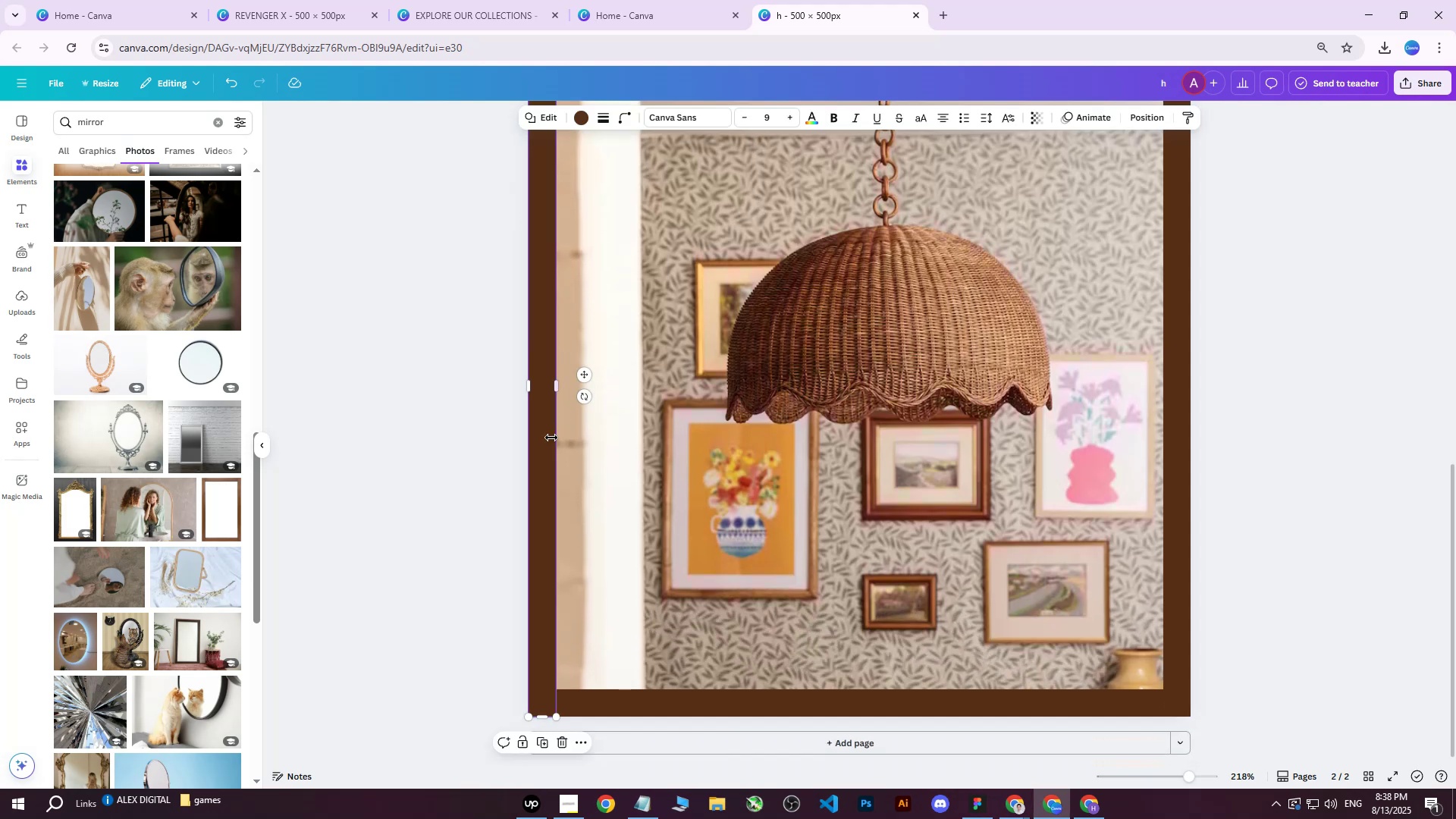 
left_click_drag(start_coordinate=[557, 445], to_coordinate=[569, 447])
 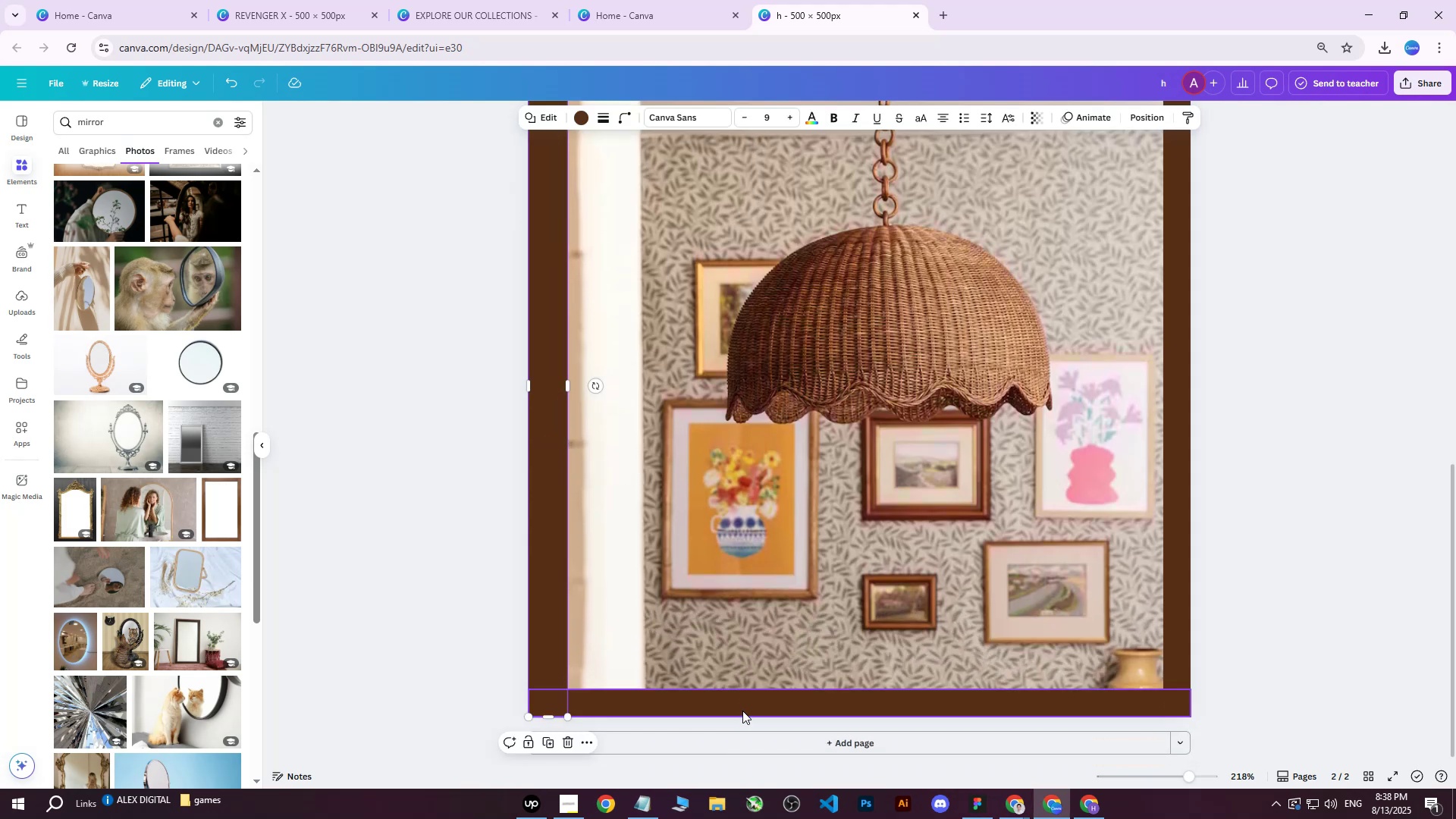 
left_click([733, 703])
 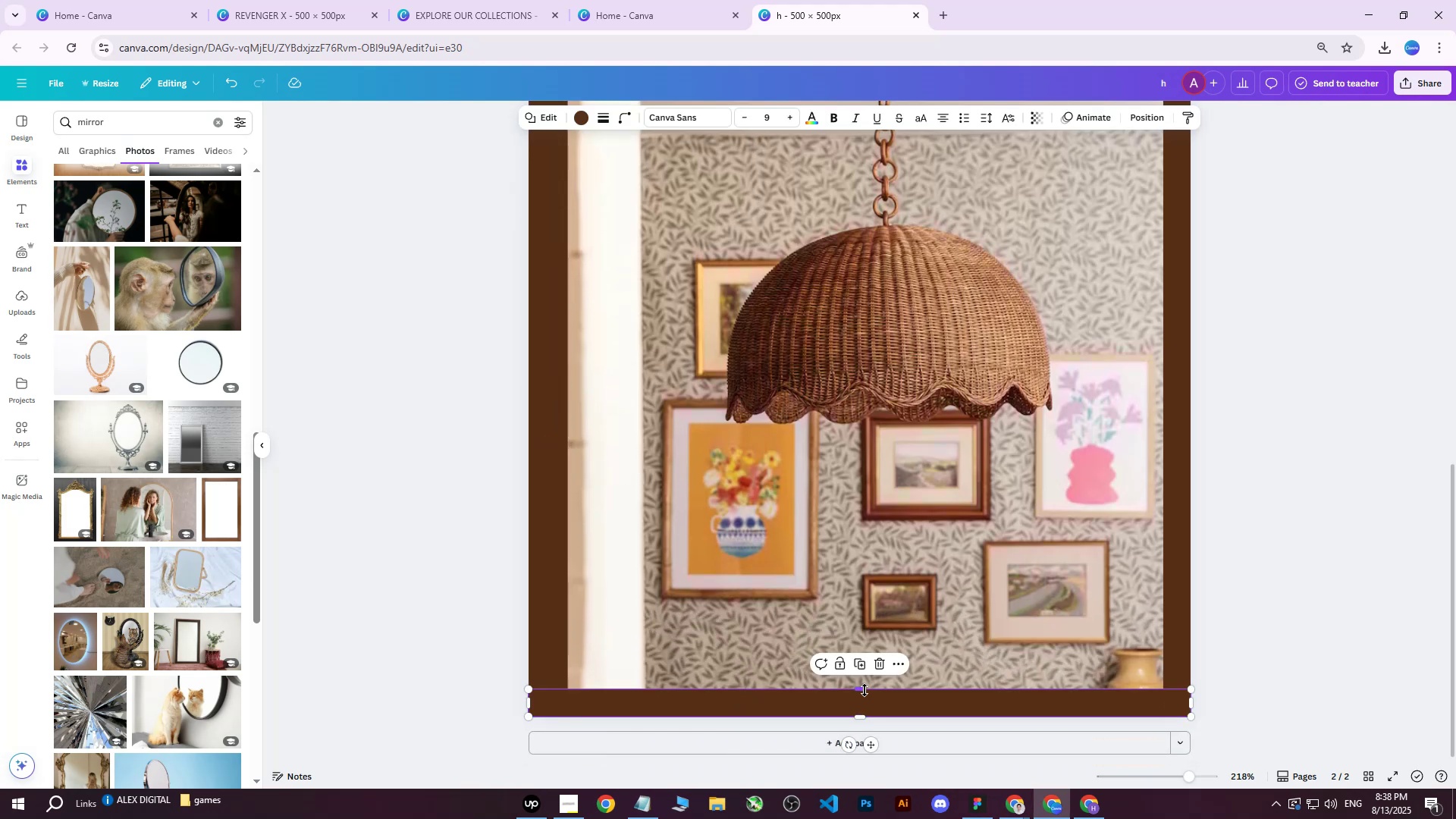 
left_click_drag(start_coordinate=[865, 689], to_coordinate=[865, 676])
 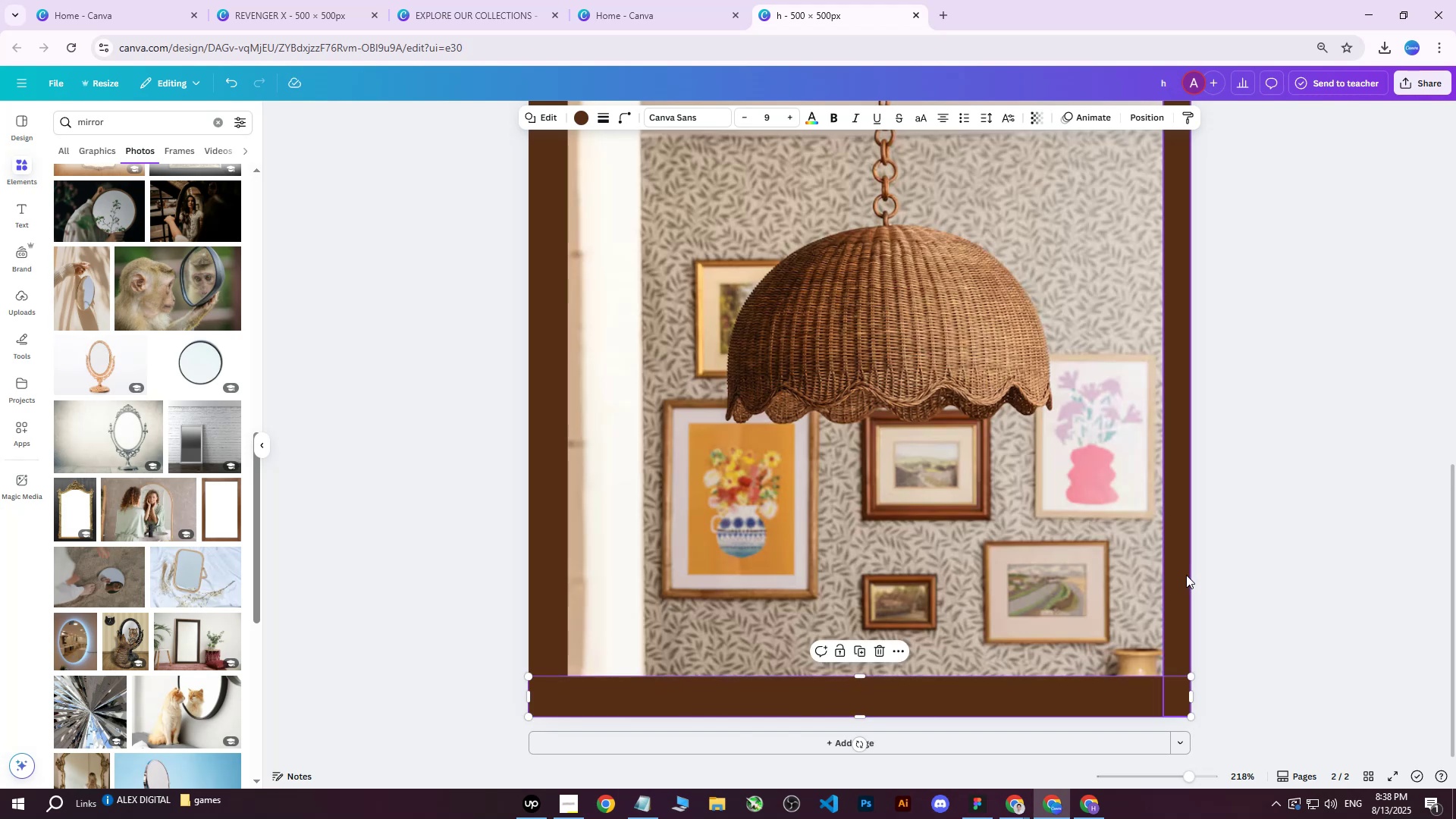 
left_click([1178, 578])
 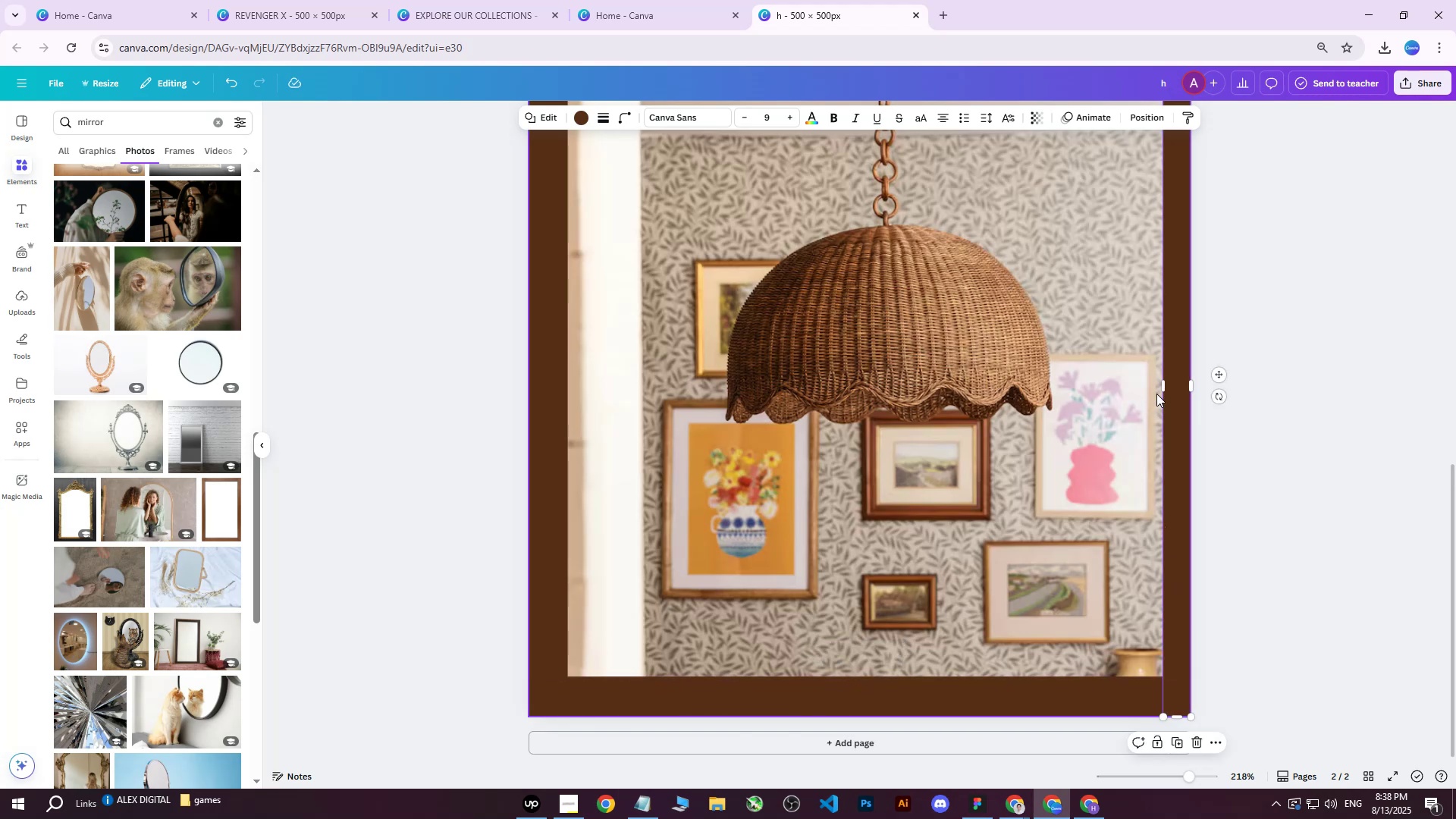 
left_click_drag(start_coordinate=[1161, 390], to_coordinate=[1148, 390])
 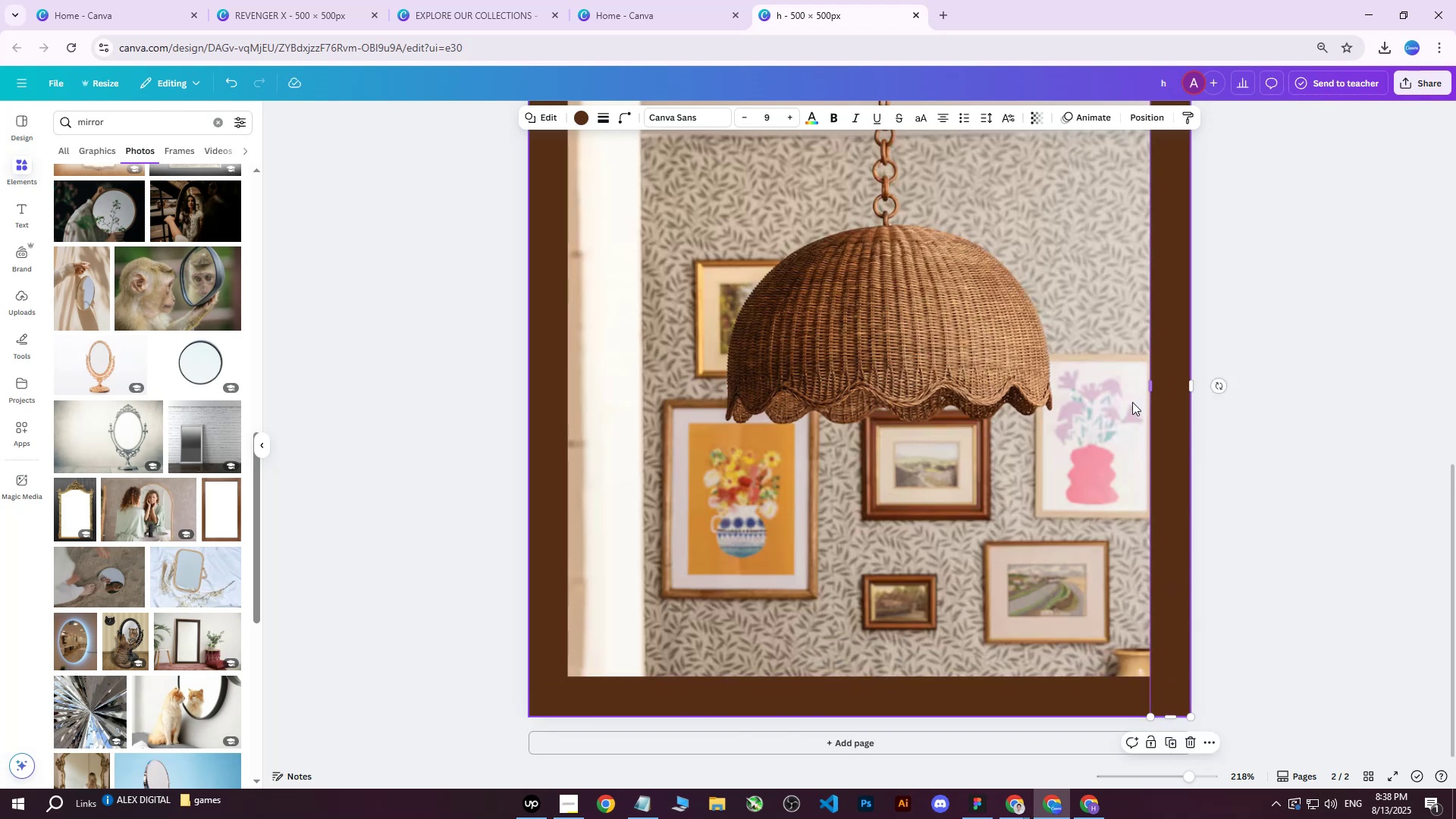 
scroll: coordinate [1072, 423], scroll_direction: up, amount: 6.0
 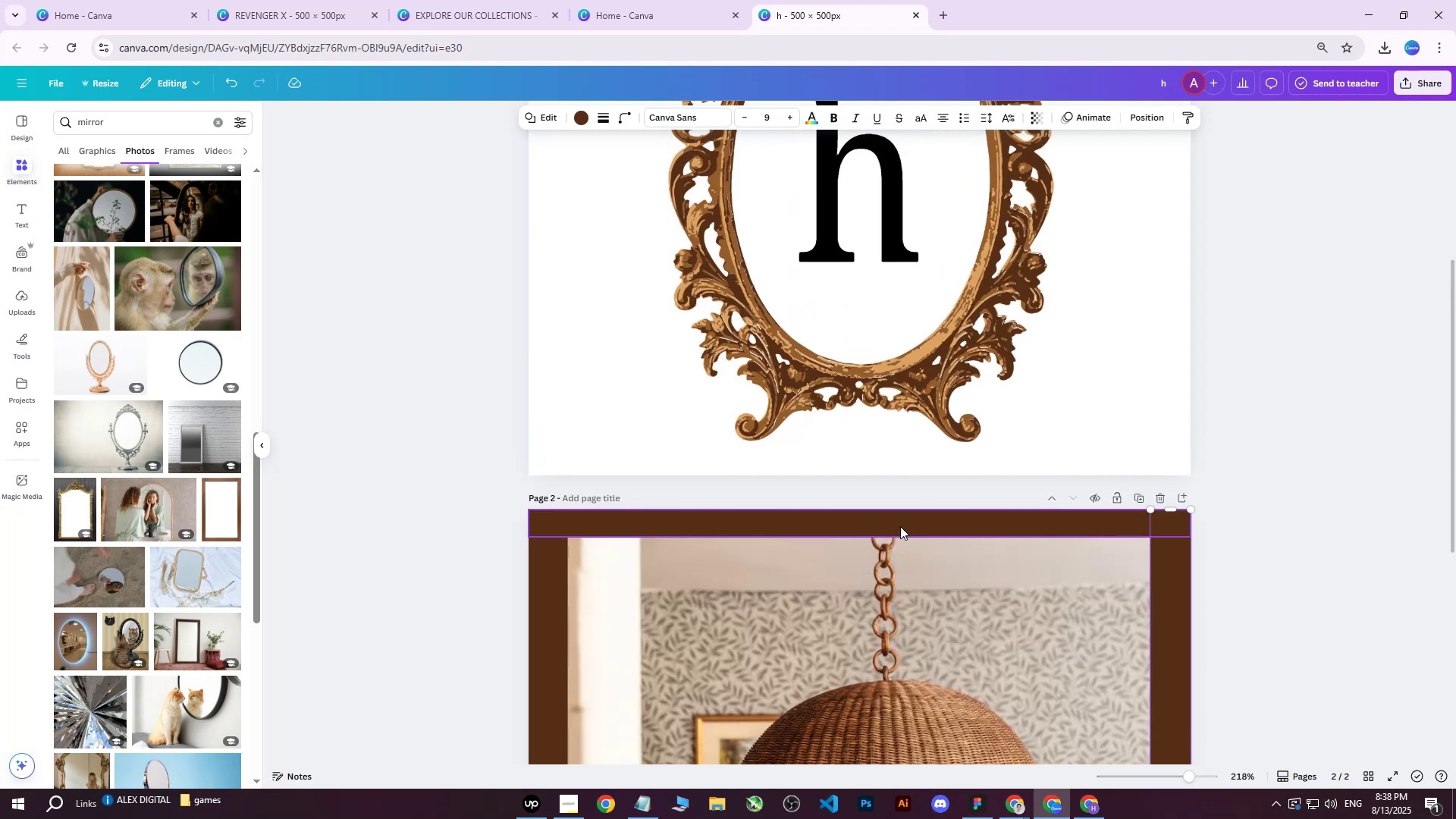 
left_click([902, 522])
 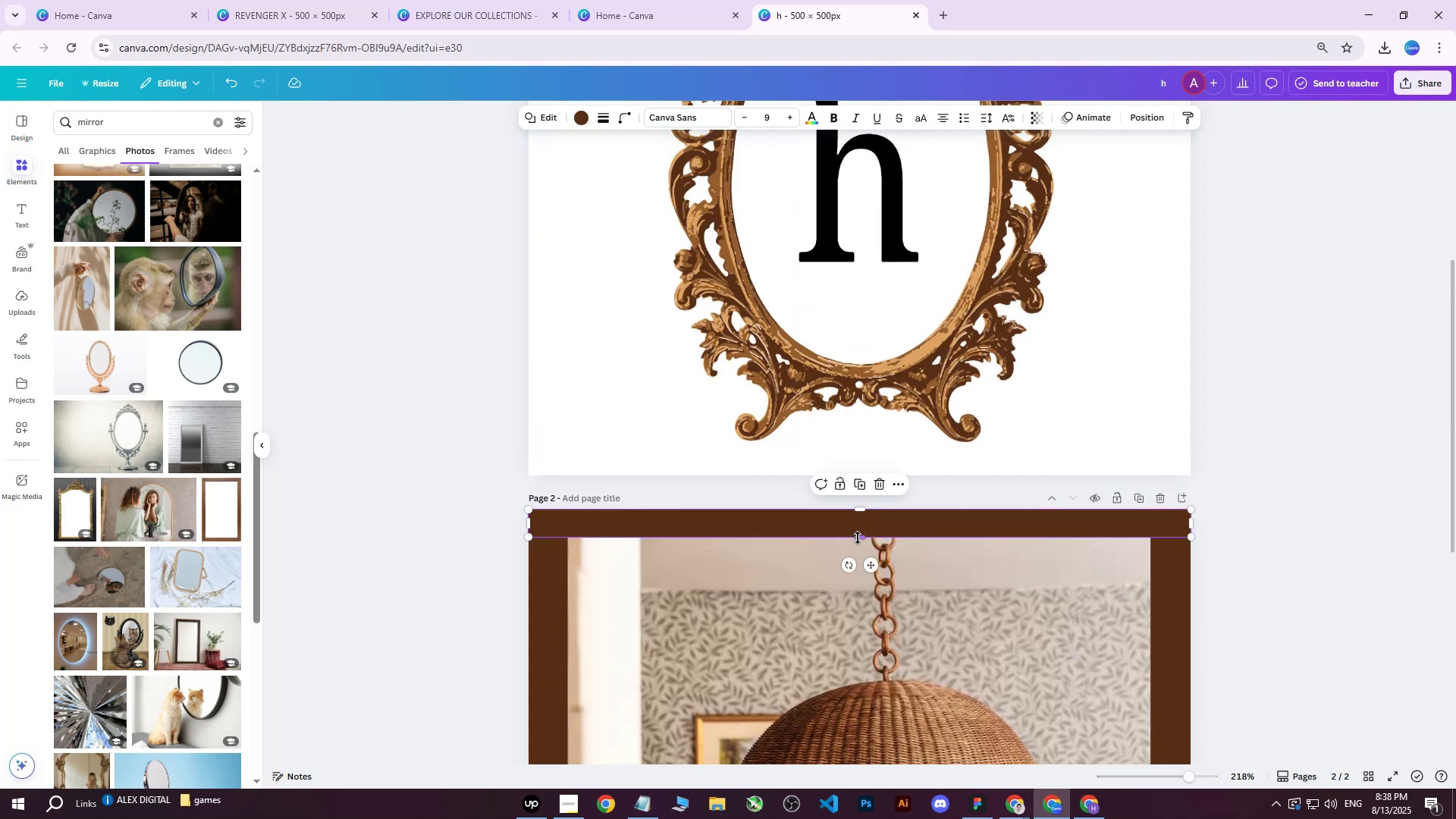 
left_click_drag(start_coordinate=[858, 538], to_coordinate=[865, 549])
 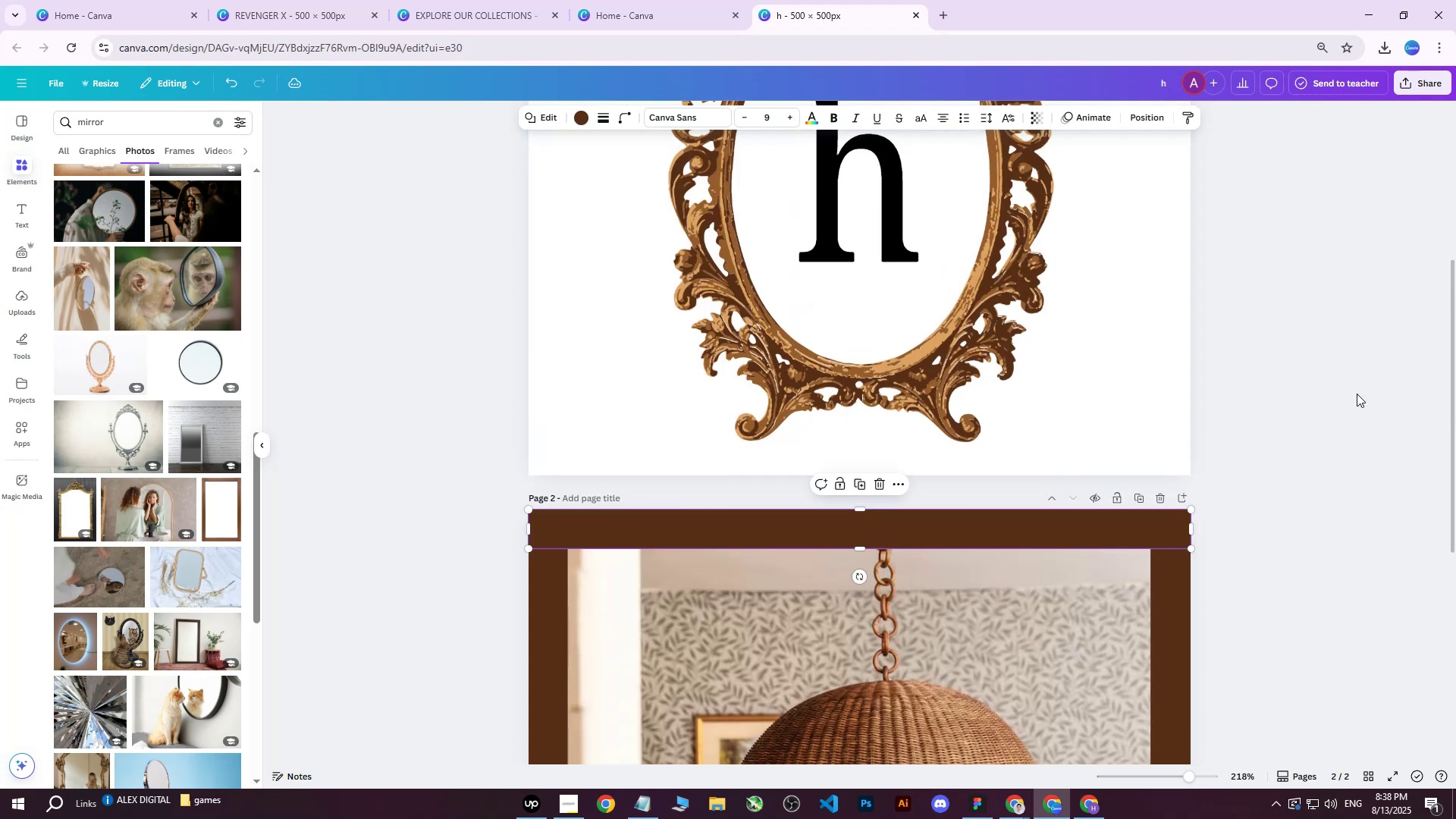 
left_click([1357, 392])
 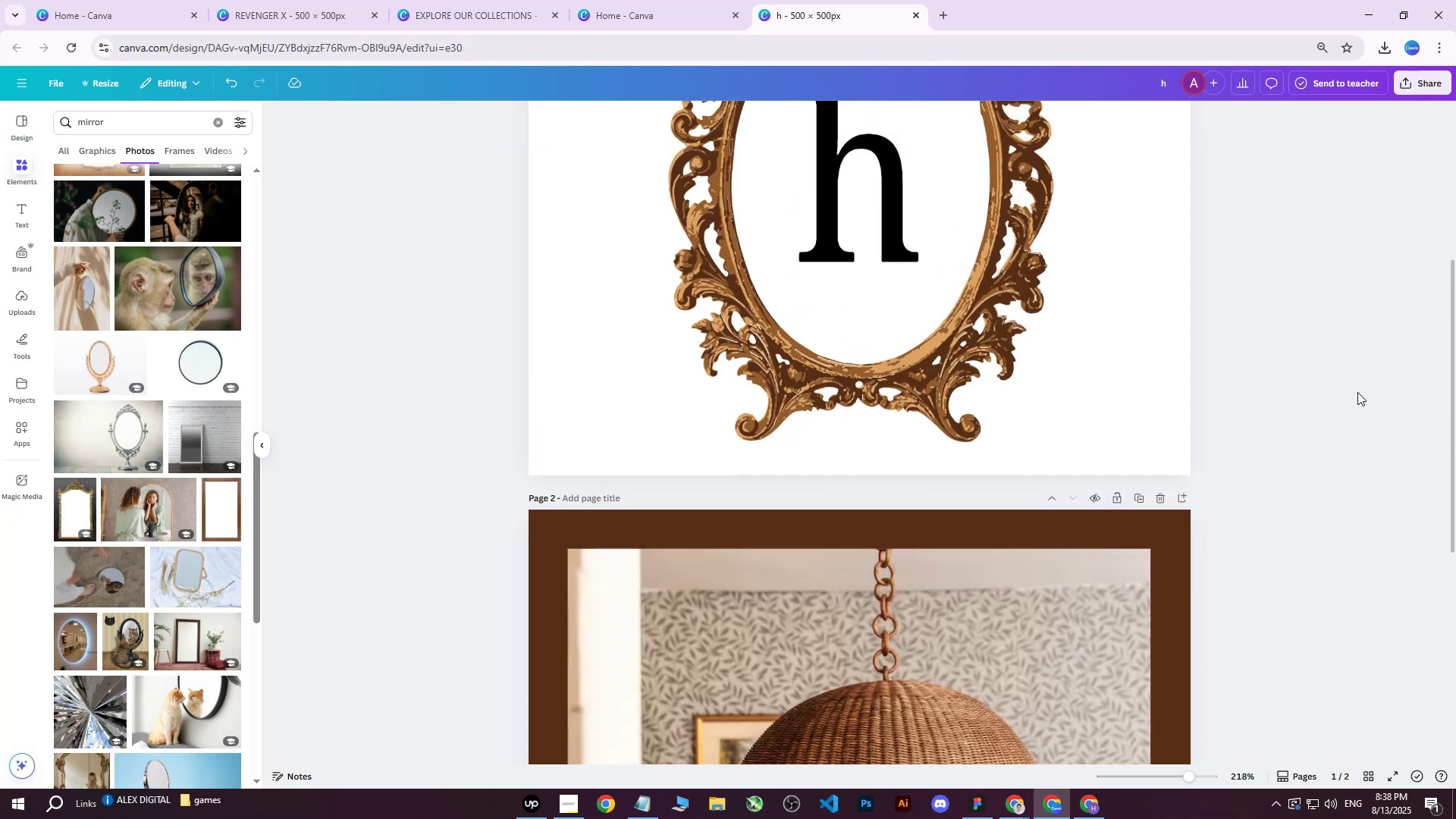 
scroll: coordinate [1357, 392], scroll_direction: down, amount: 6.0
 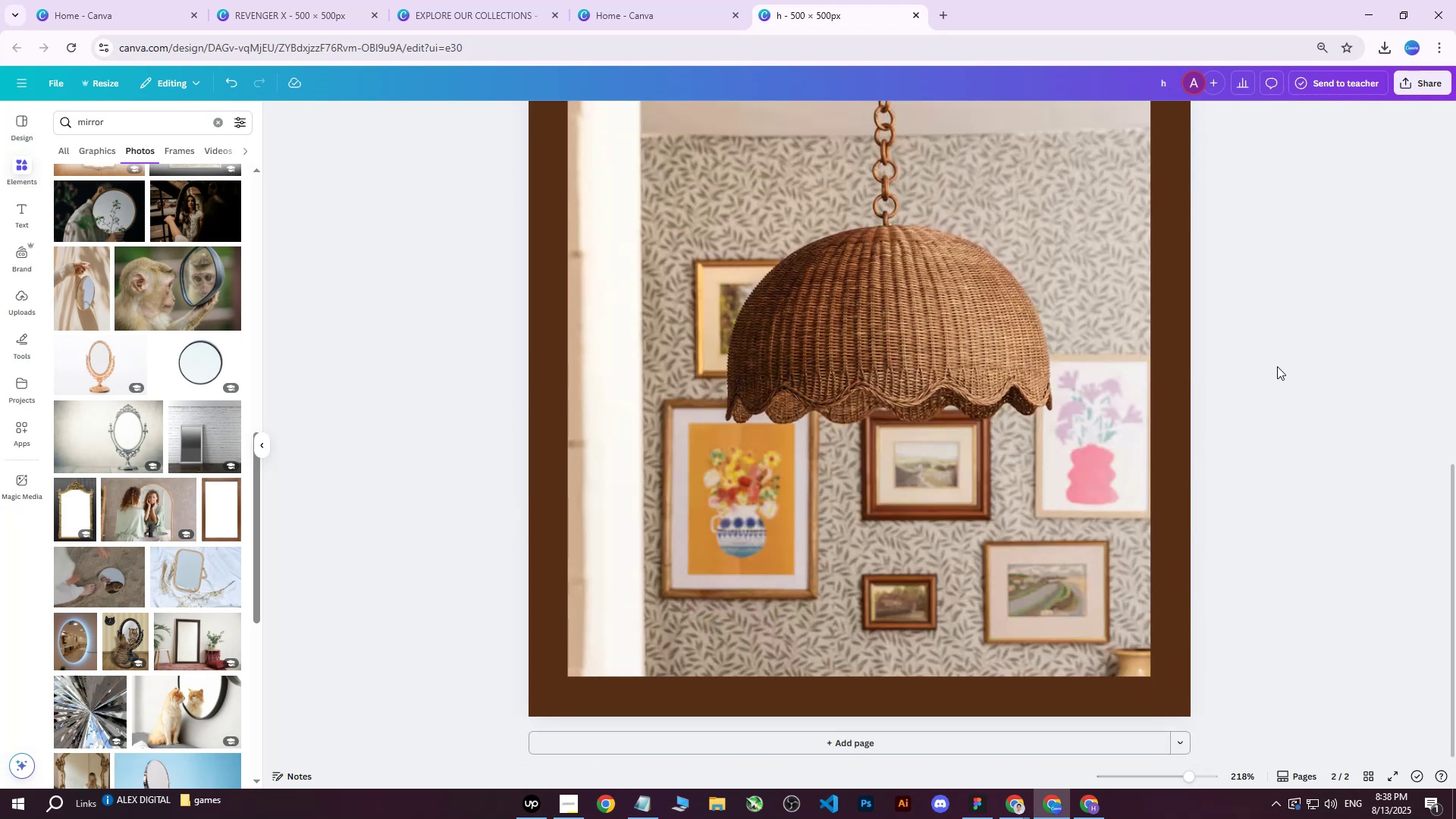 
scroll: coordinate [1277, 366], scroll_direction: up, amount: 3.0
 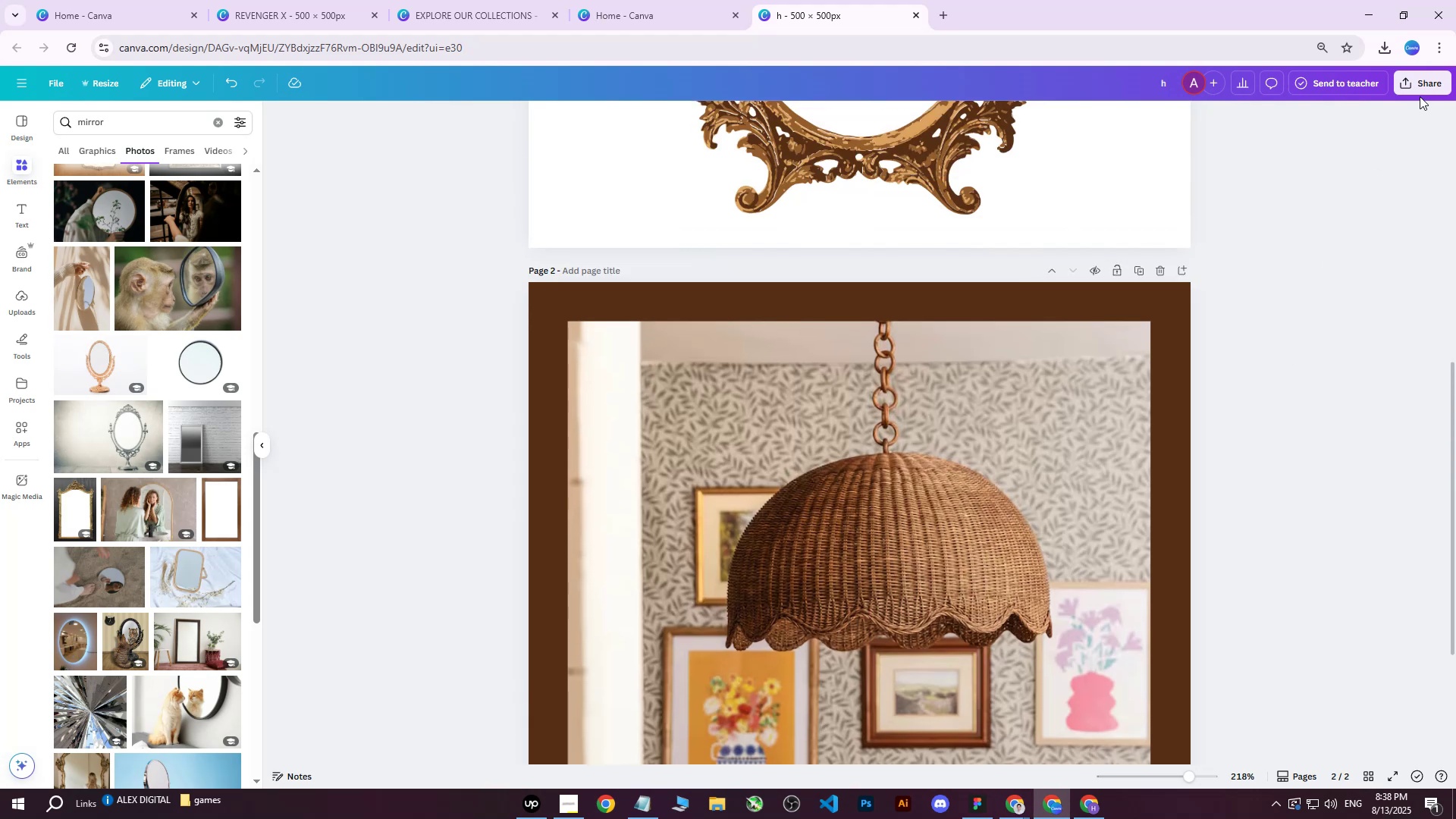 
double_click([1421, 93])
 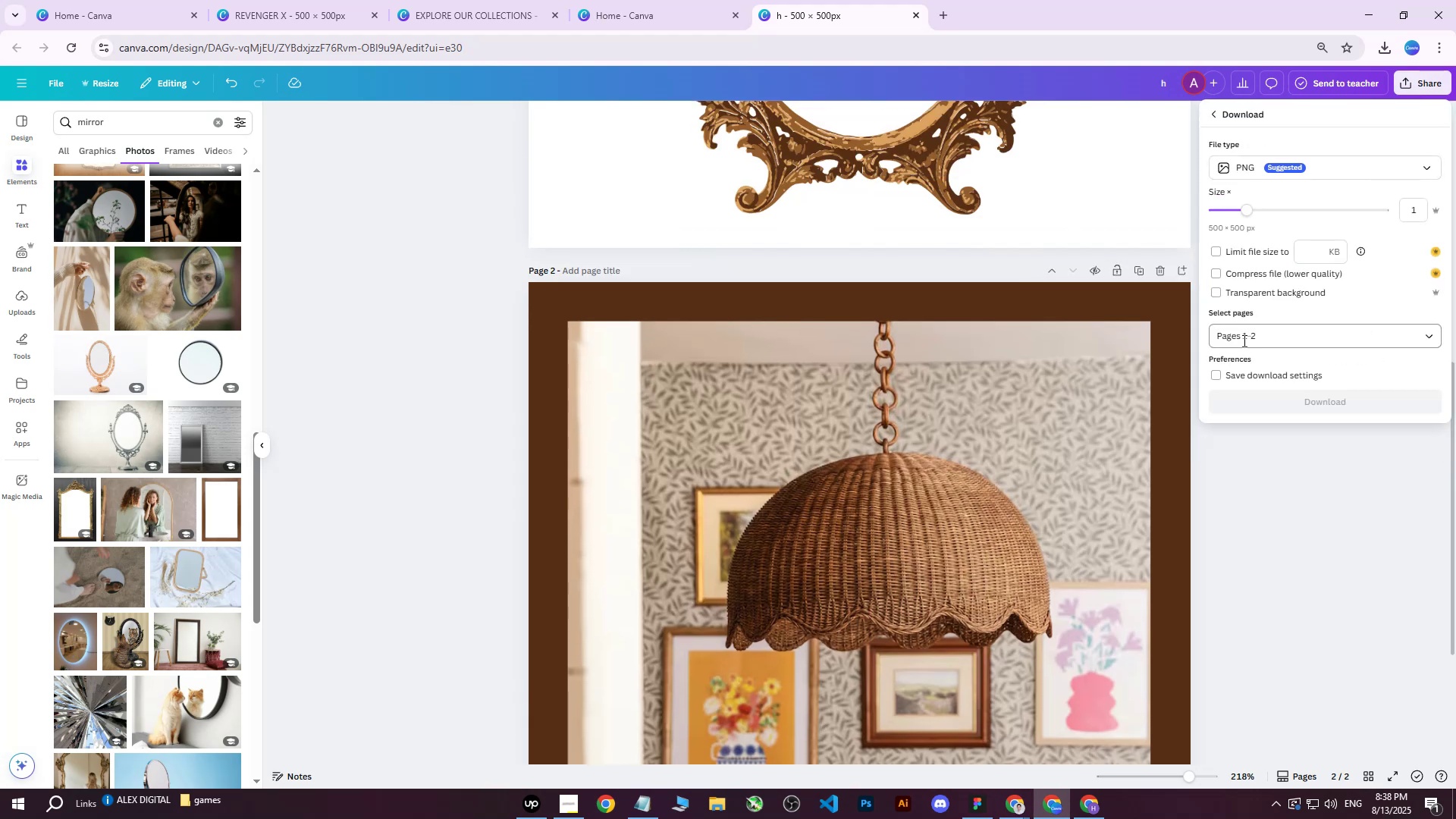 
double_click([1253, 337])
 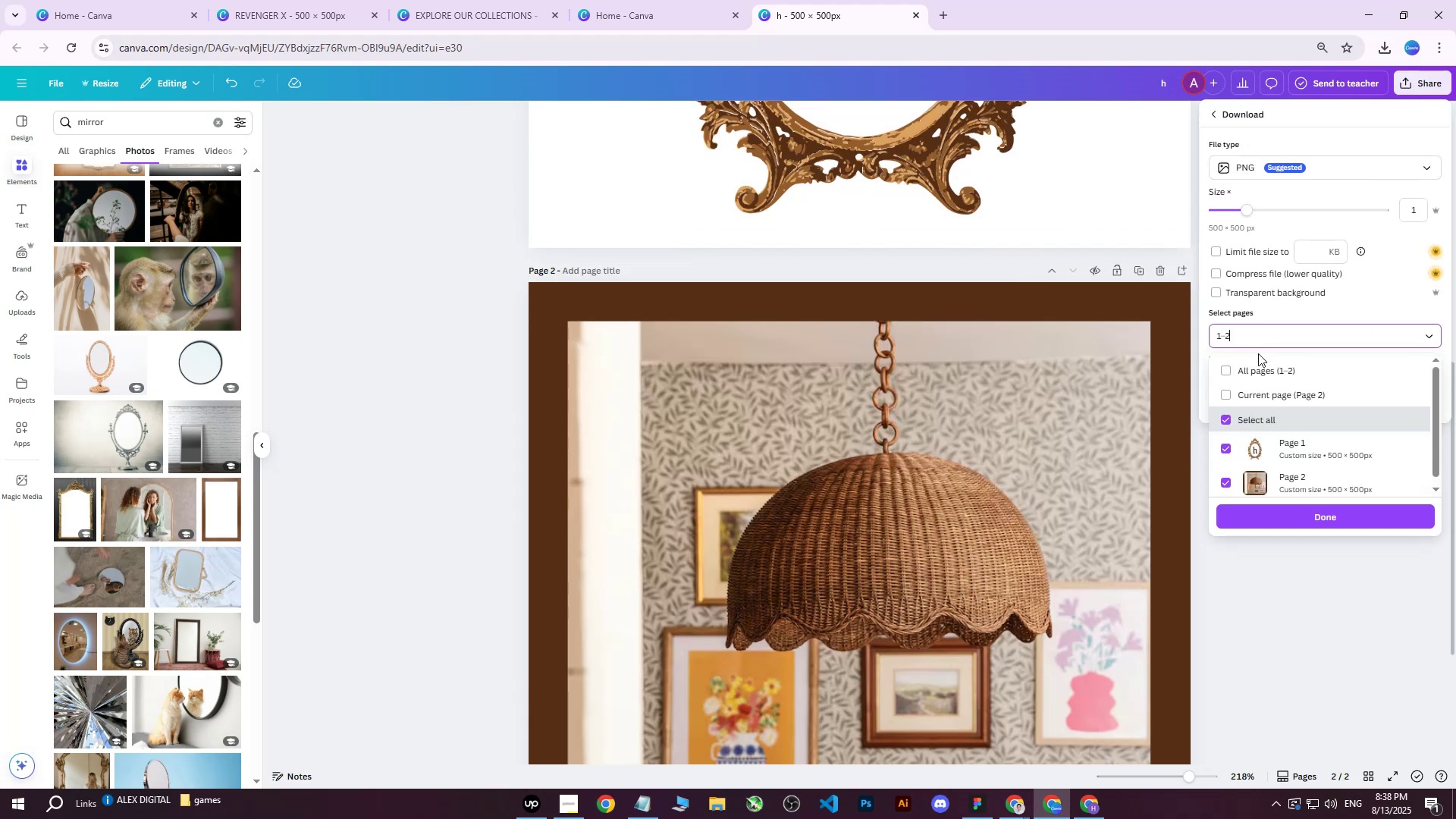 
triple_click([1258, 355])
 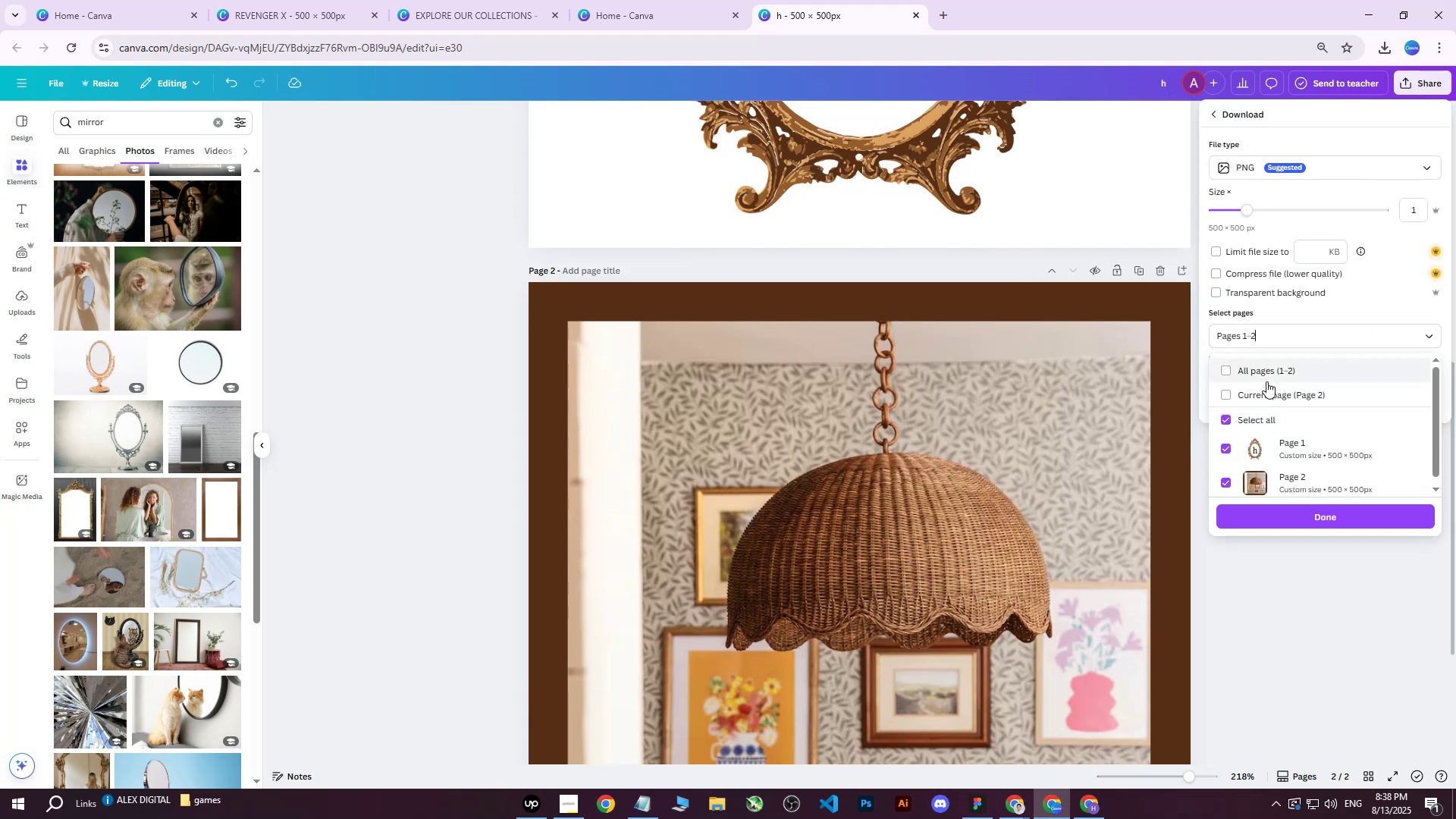 
triple_click([1266, 382])
 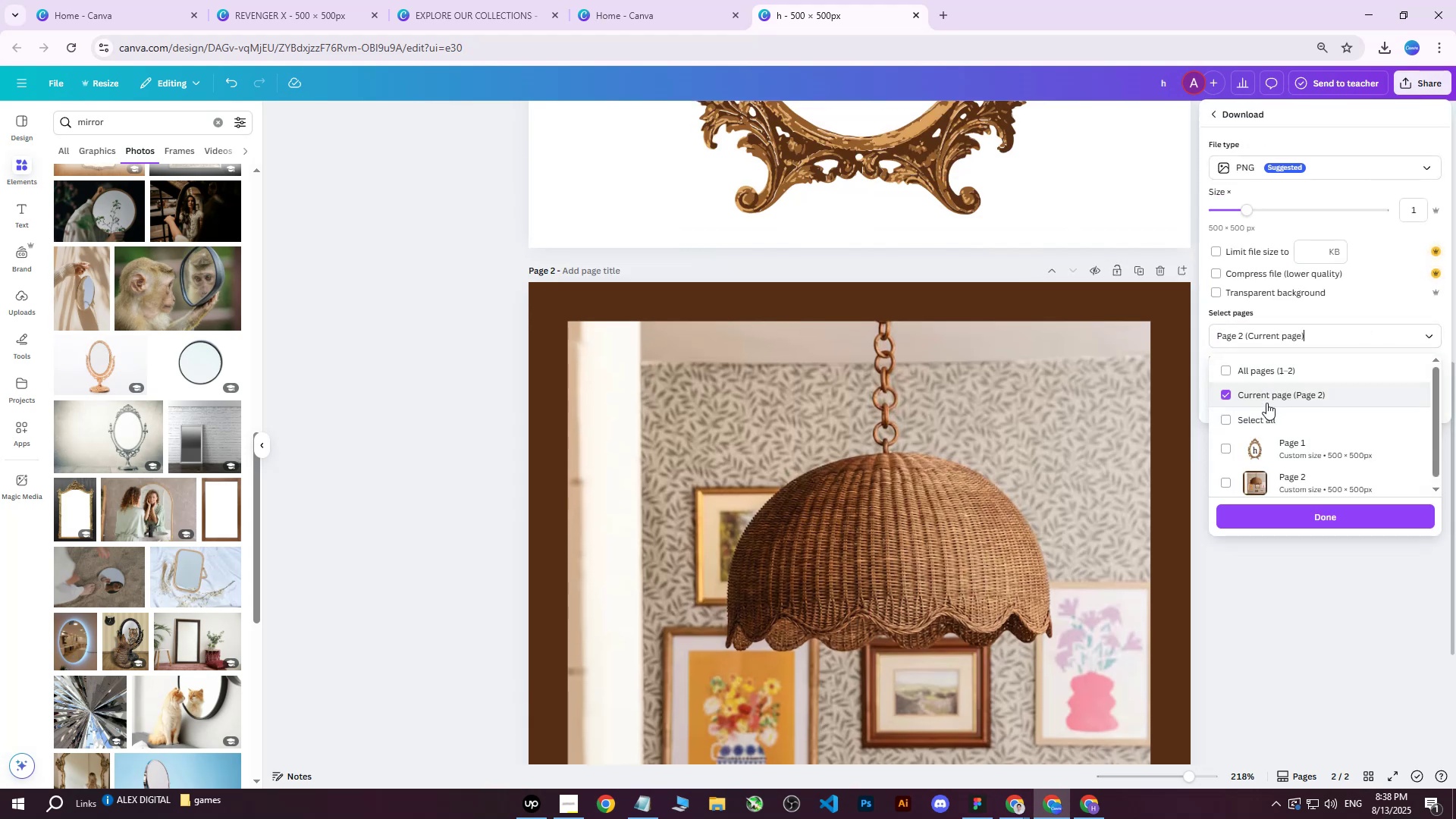 
triple_click([1266, 403])
 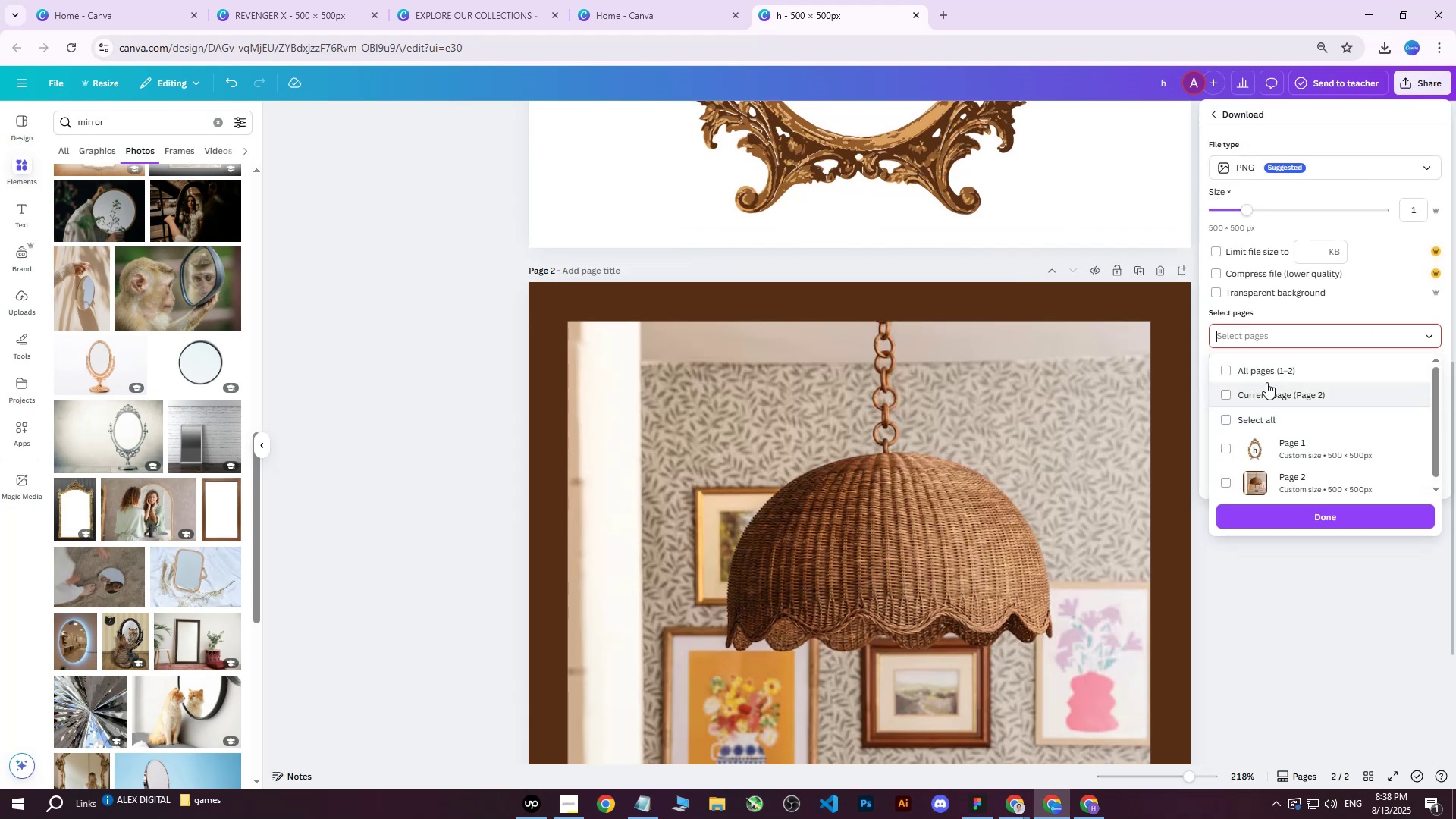 
triple_click([1262, 394])
 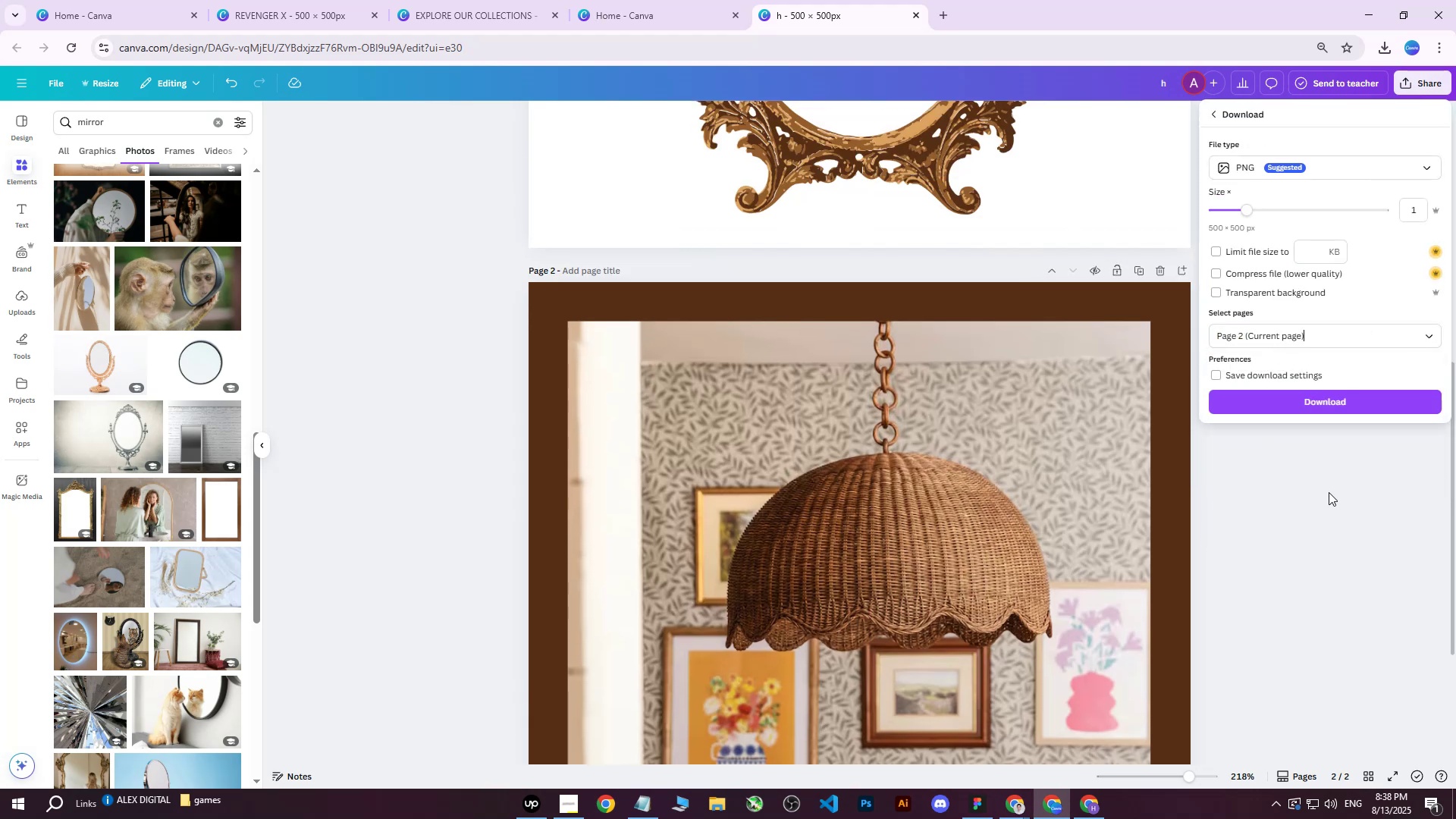 
double_click([1326, 403])
 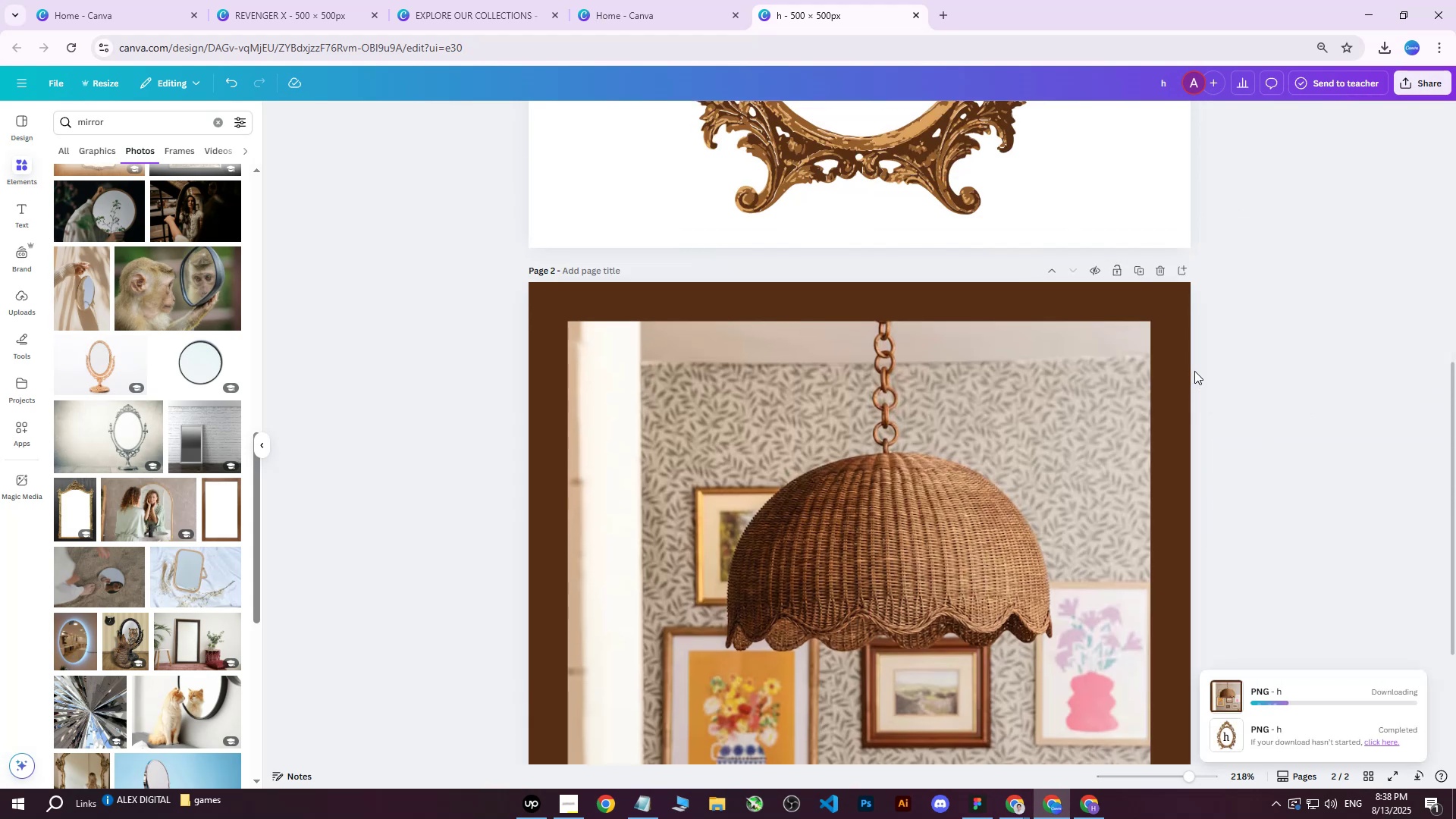 
left_click([1100, 818])
 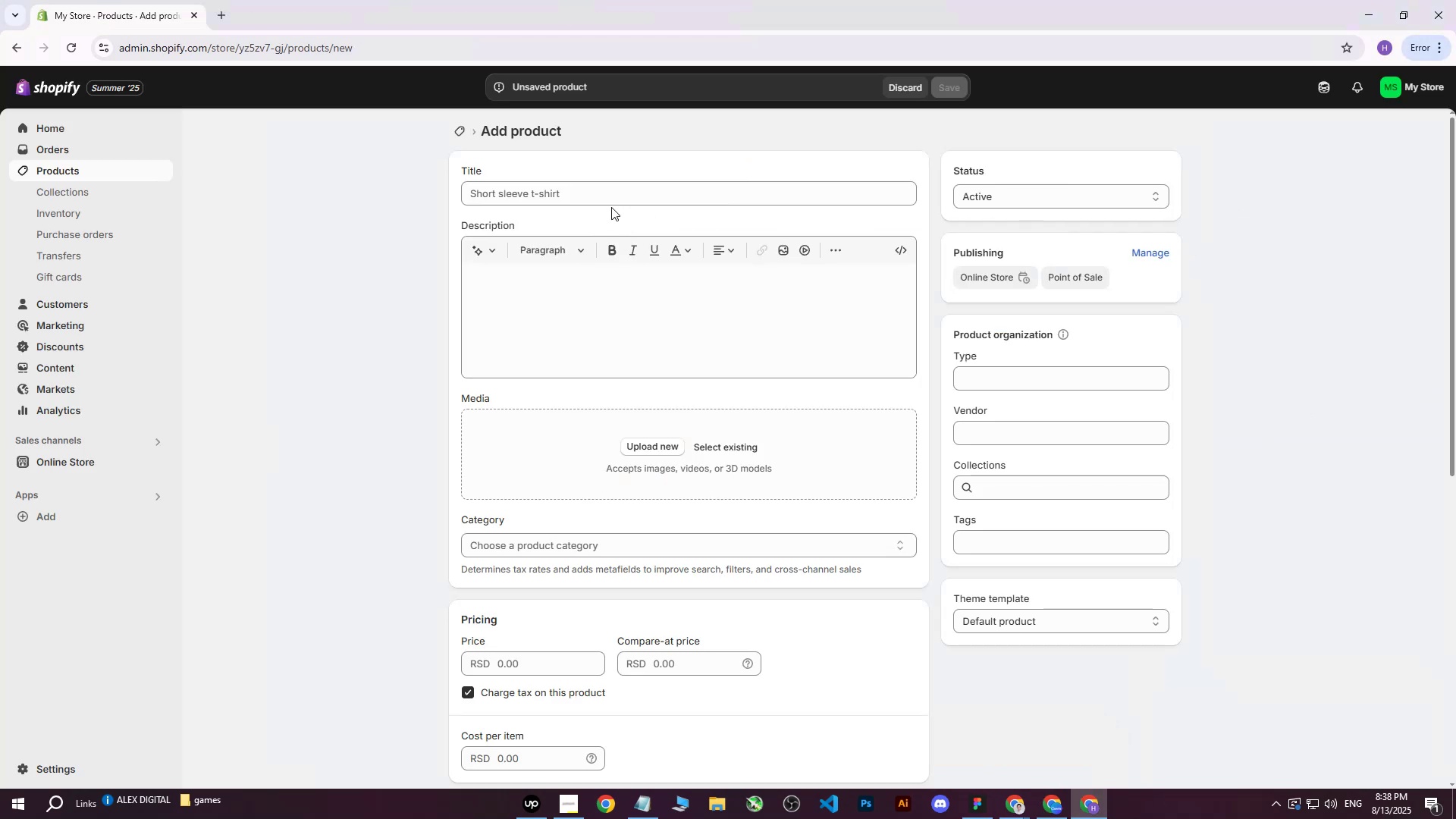 
left_click([590, 192])
 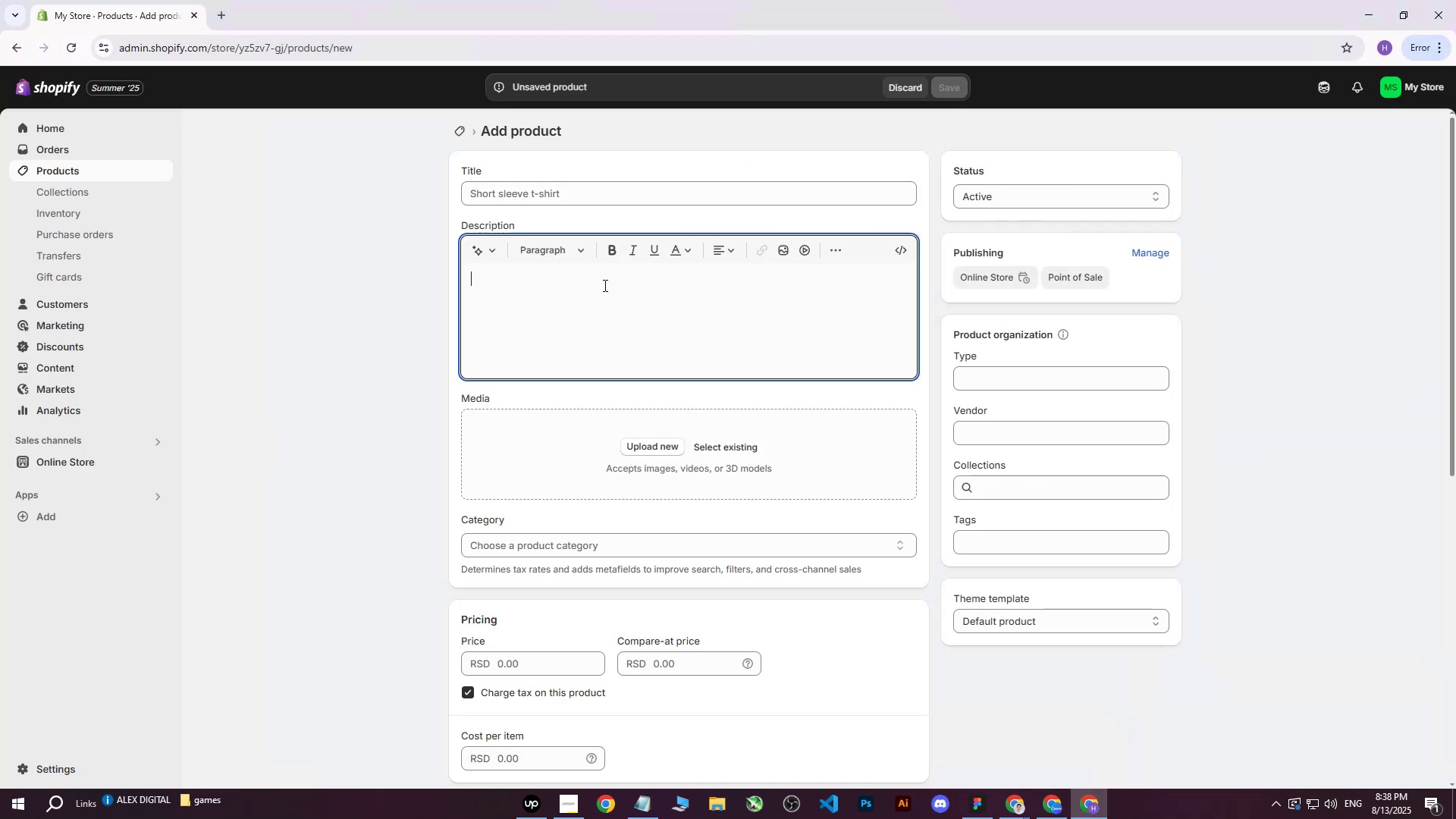 
double_click([579, 207])
 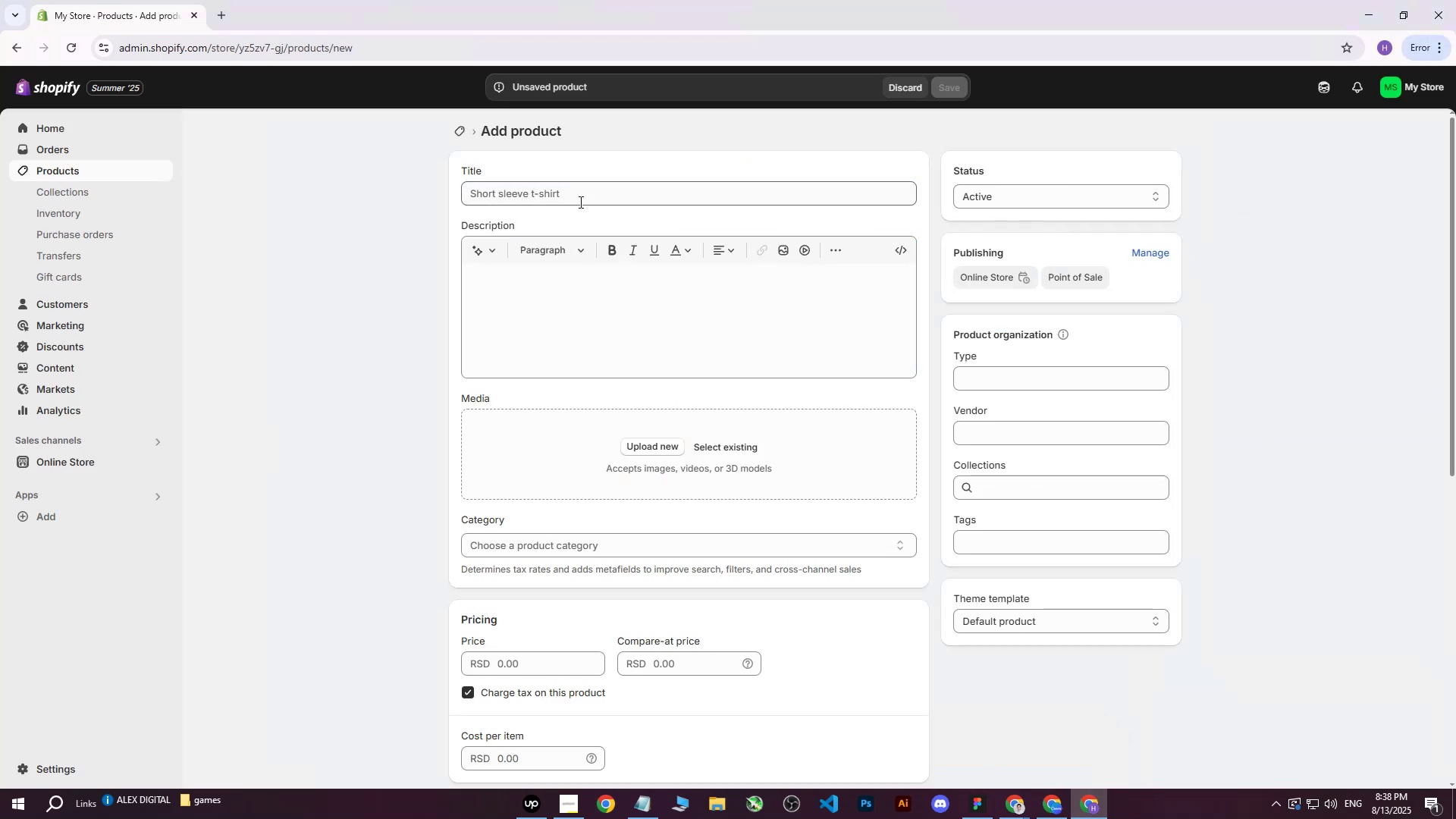 
triple_click([579, 202])
 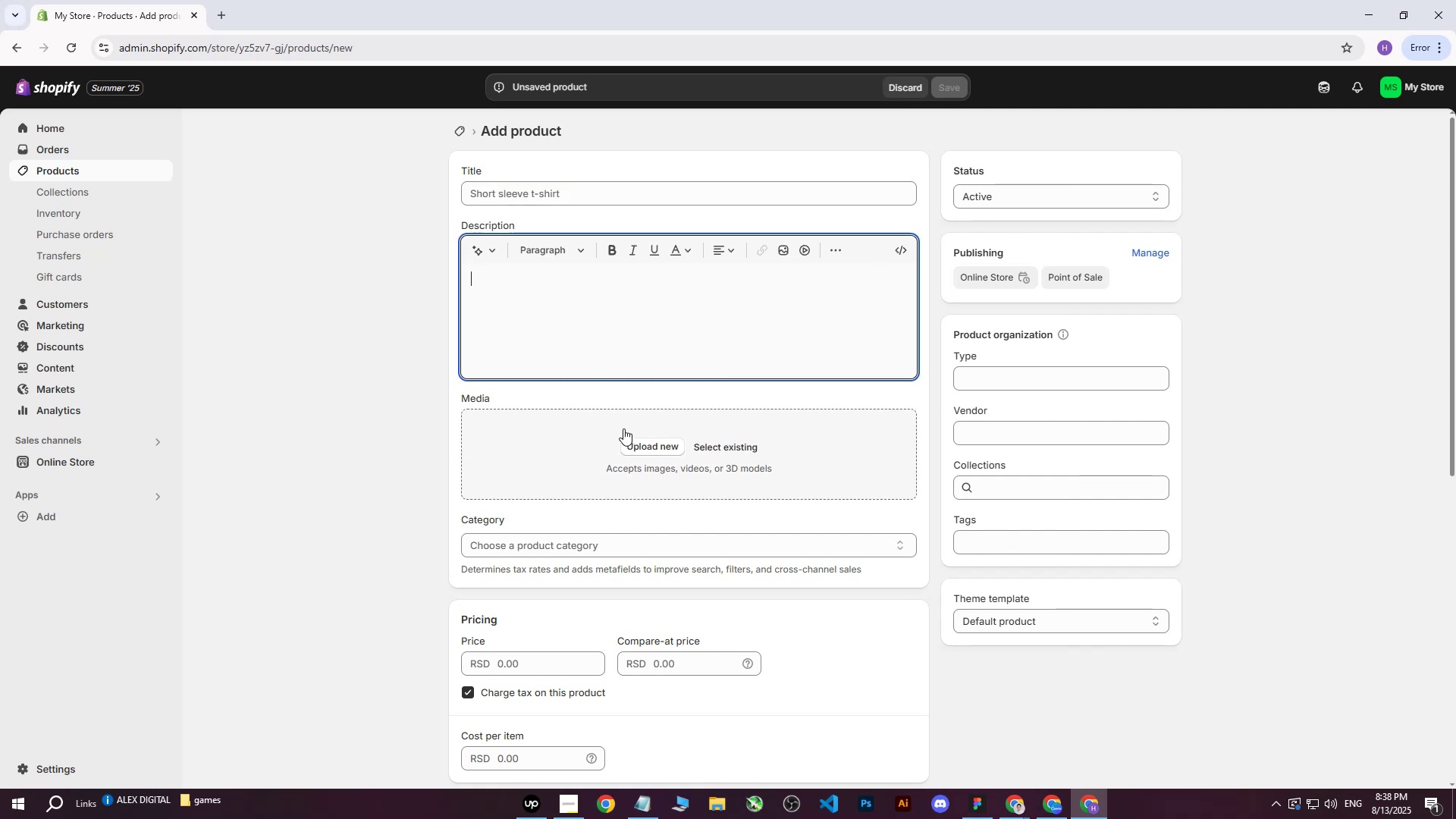 
left_click([639, 441])
 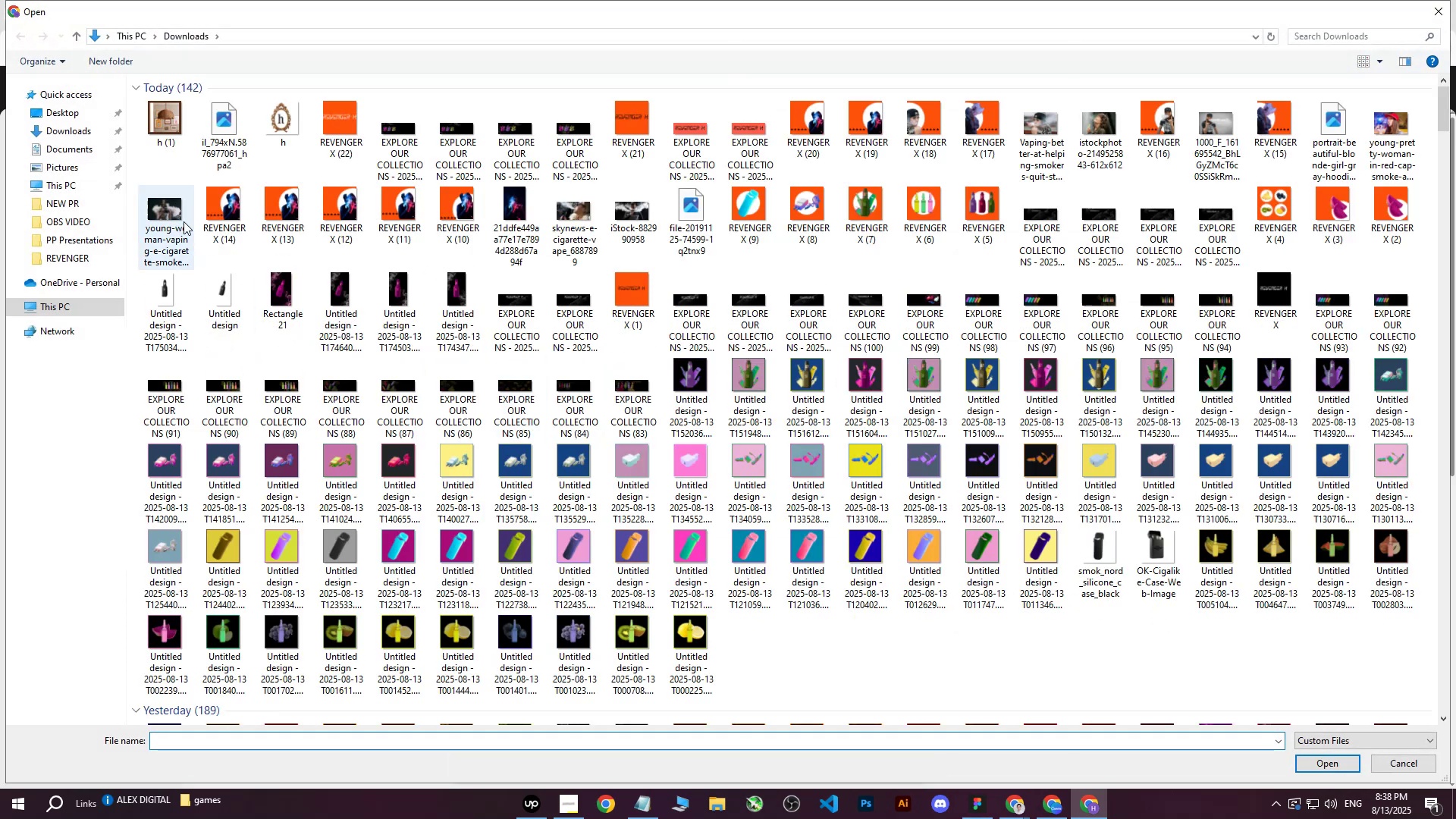 
left_click([166, 133])
 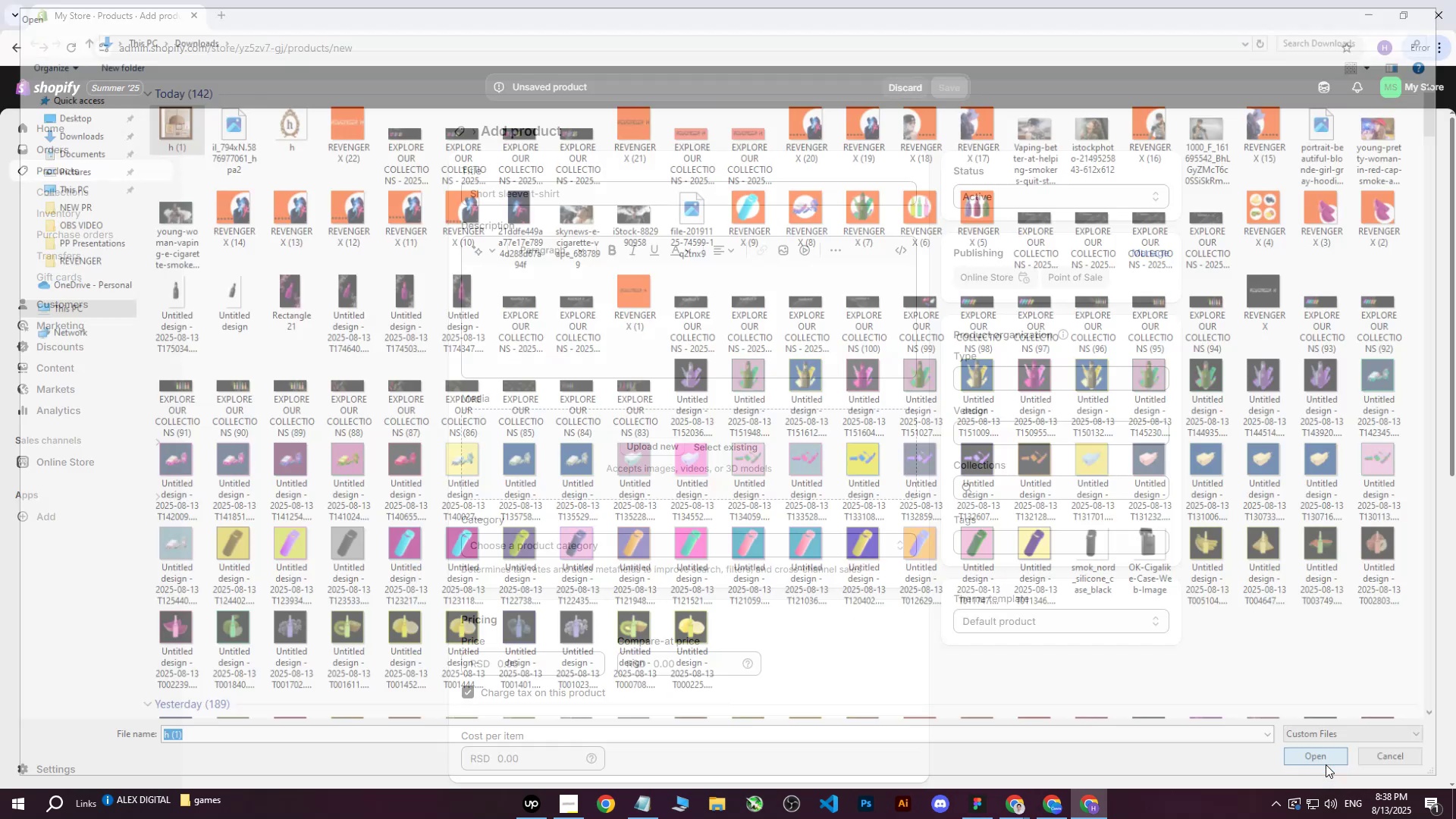 
mouse_move([731, 353])
 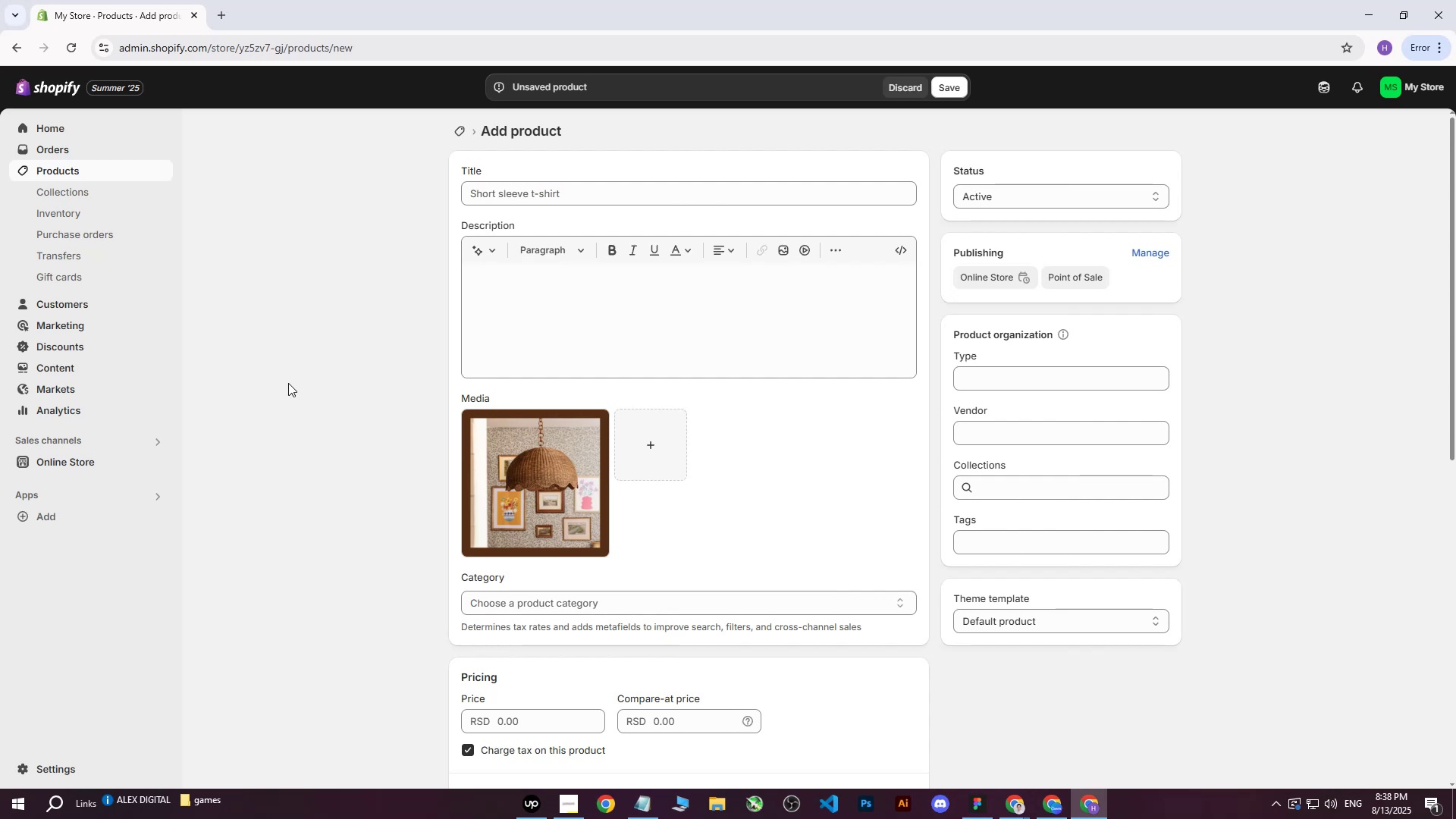 
left_click([288, 383])
 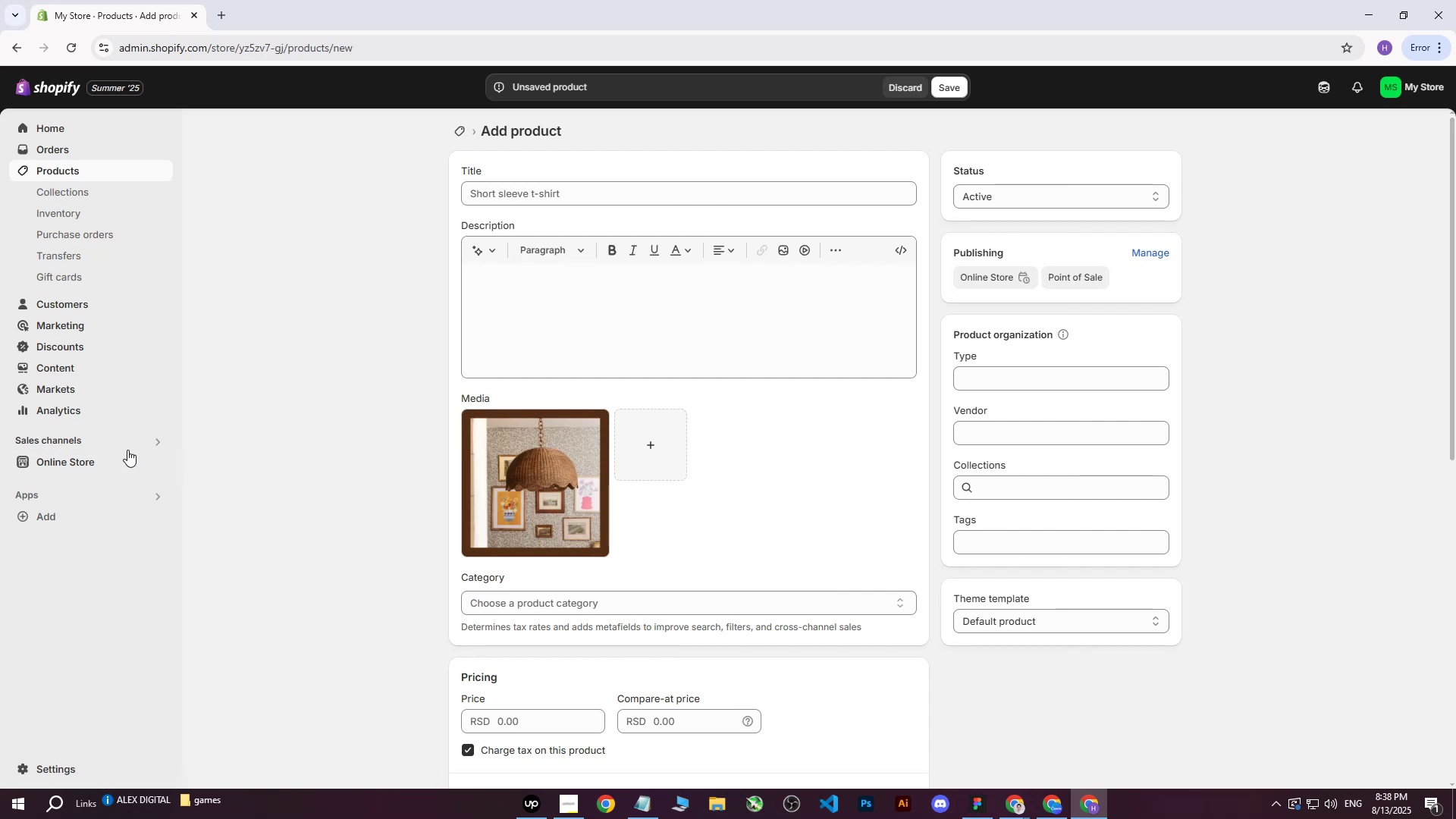 
wait(9.81)
 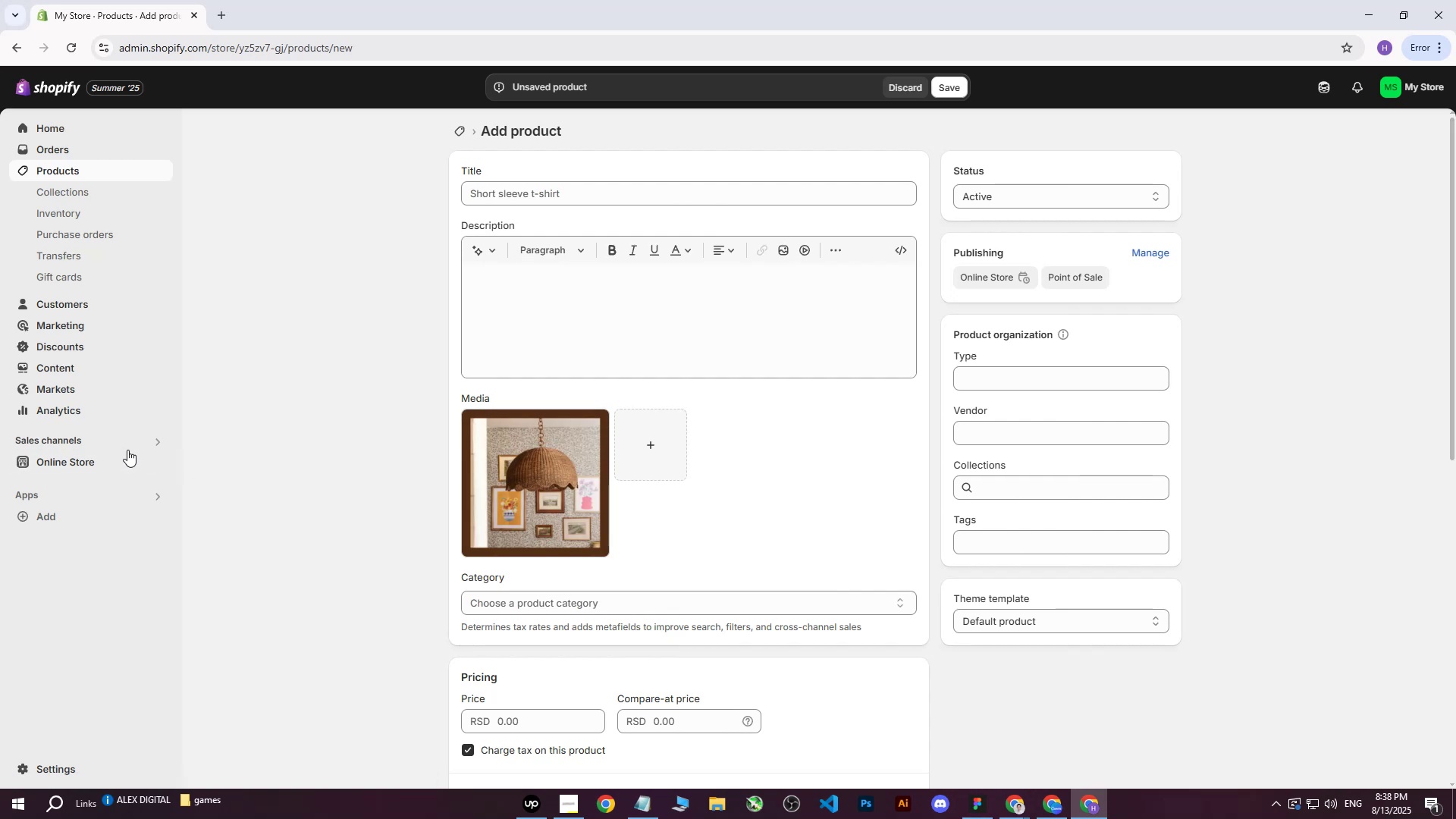 
scroll: coordinate [365, 371], scroll_direction: up, amount: 1.0
 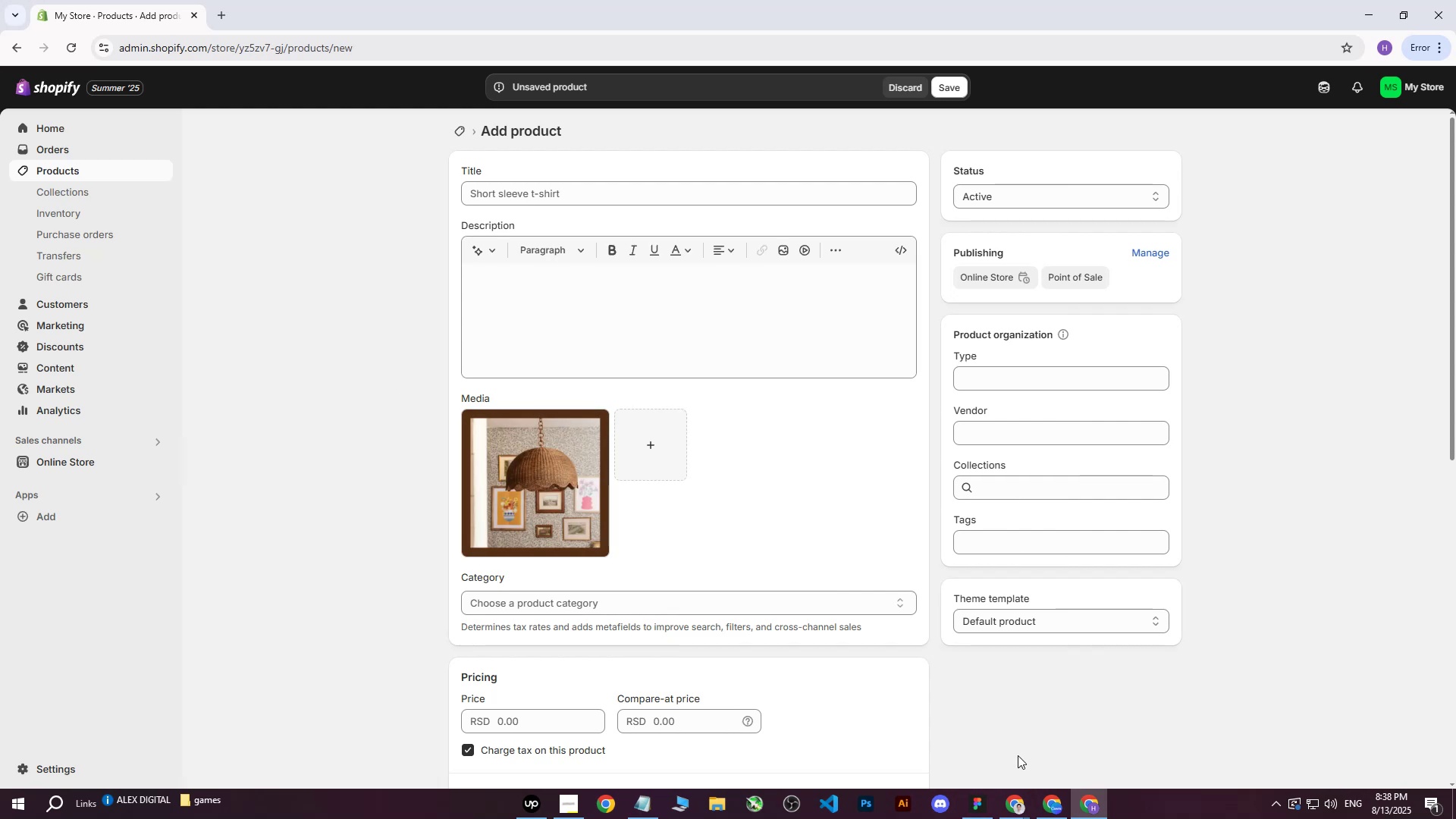 
left_click([1009, 808])
 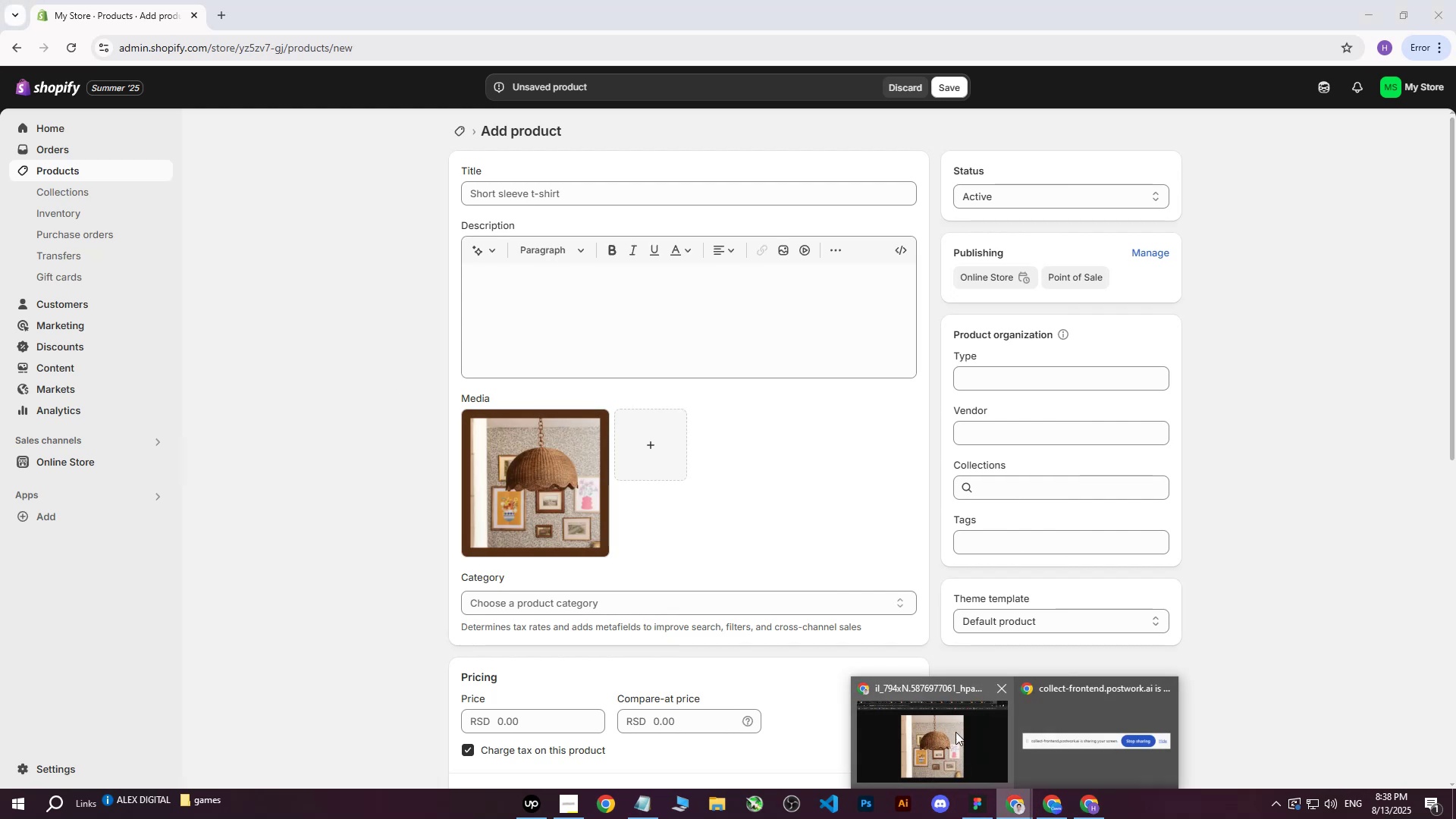 
double_click([943, 736])
 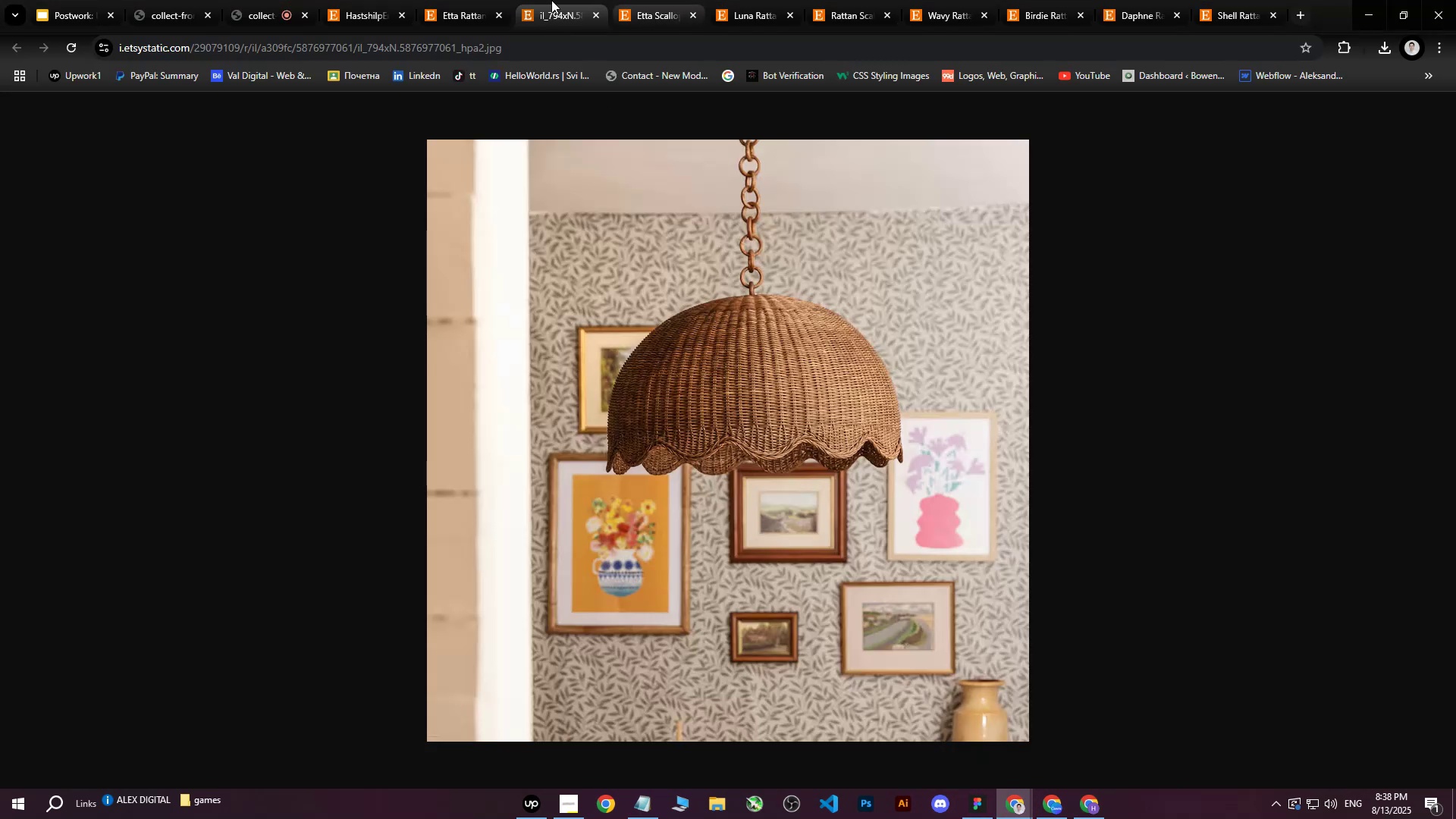 
left_click([479, 0])
 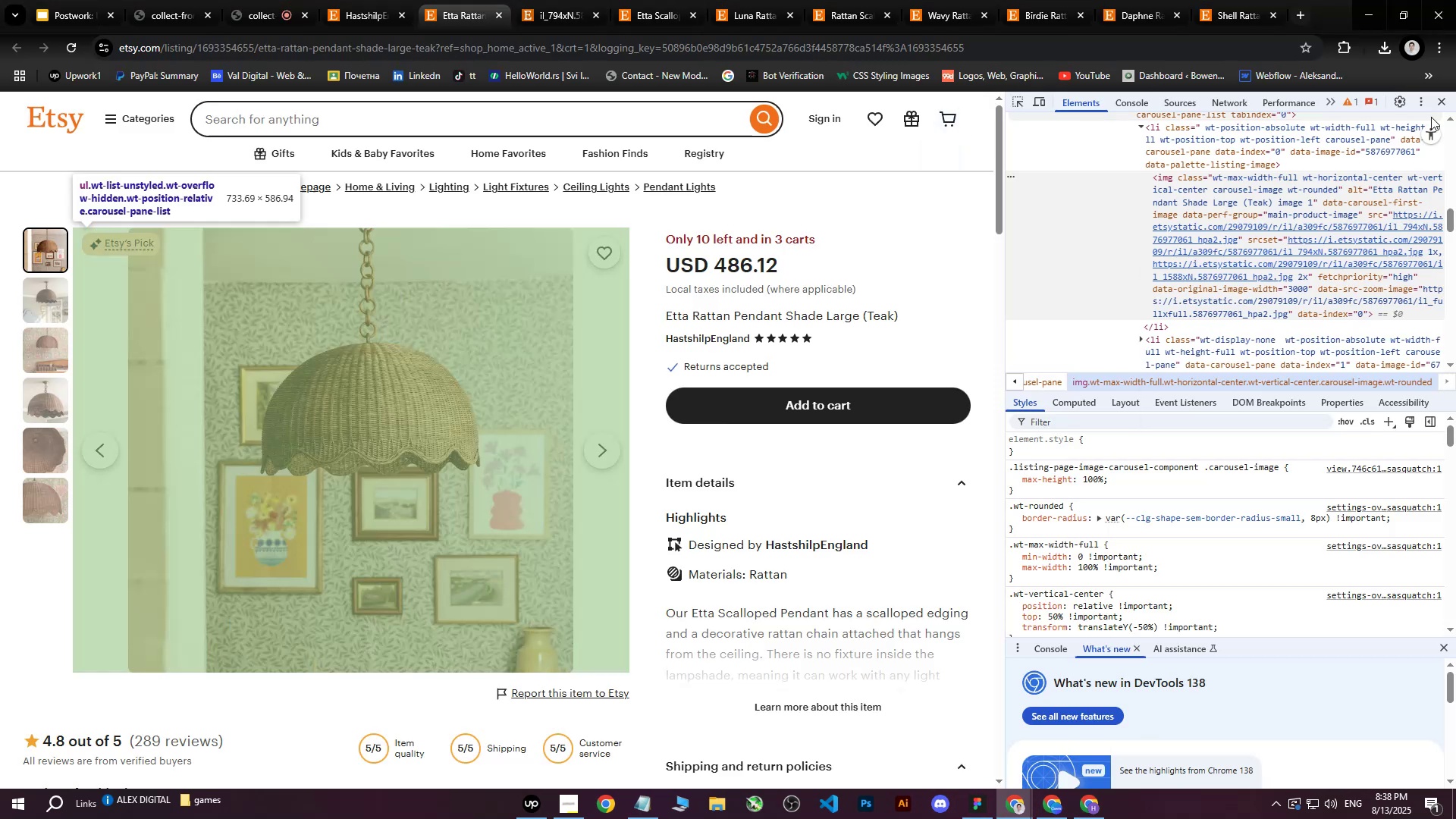 
left_click([1448, 100])
 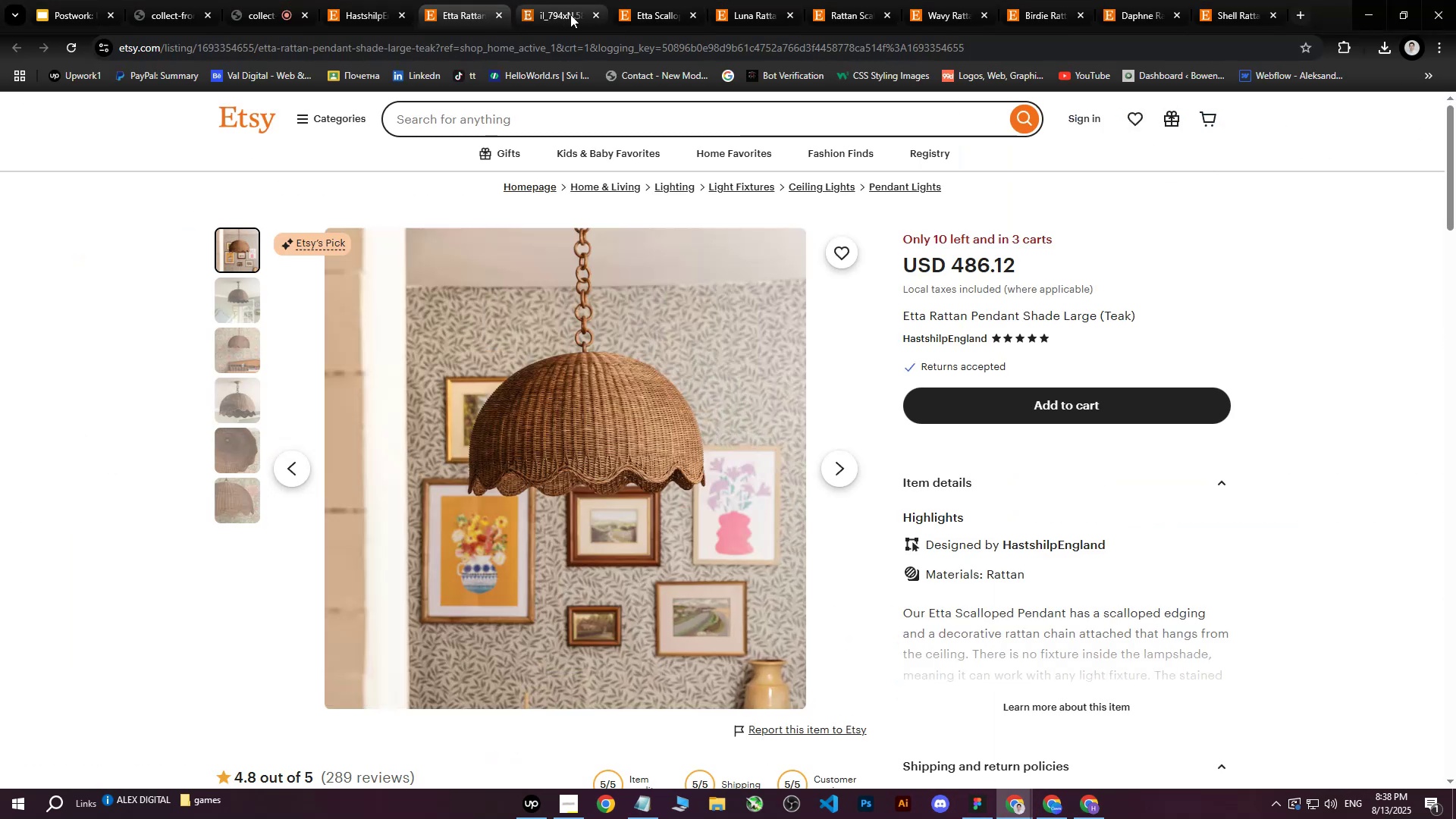 
left_click([594, 14])
 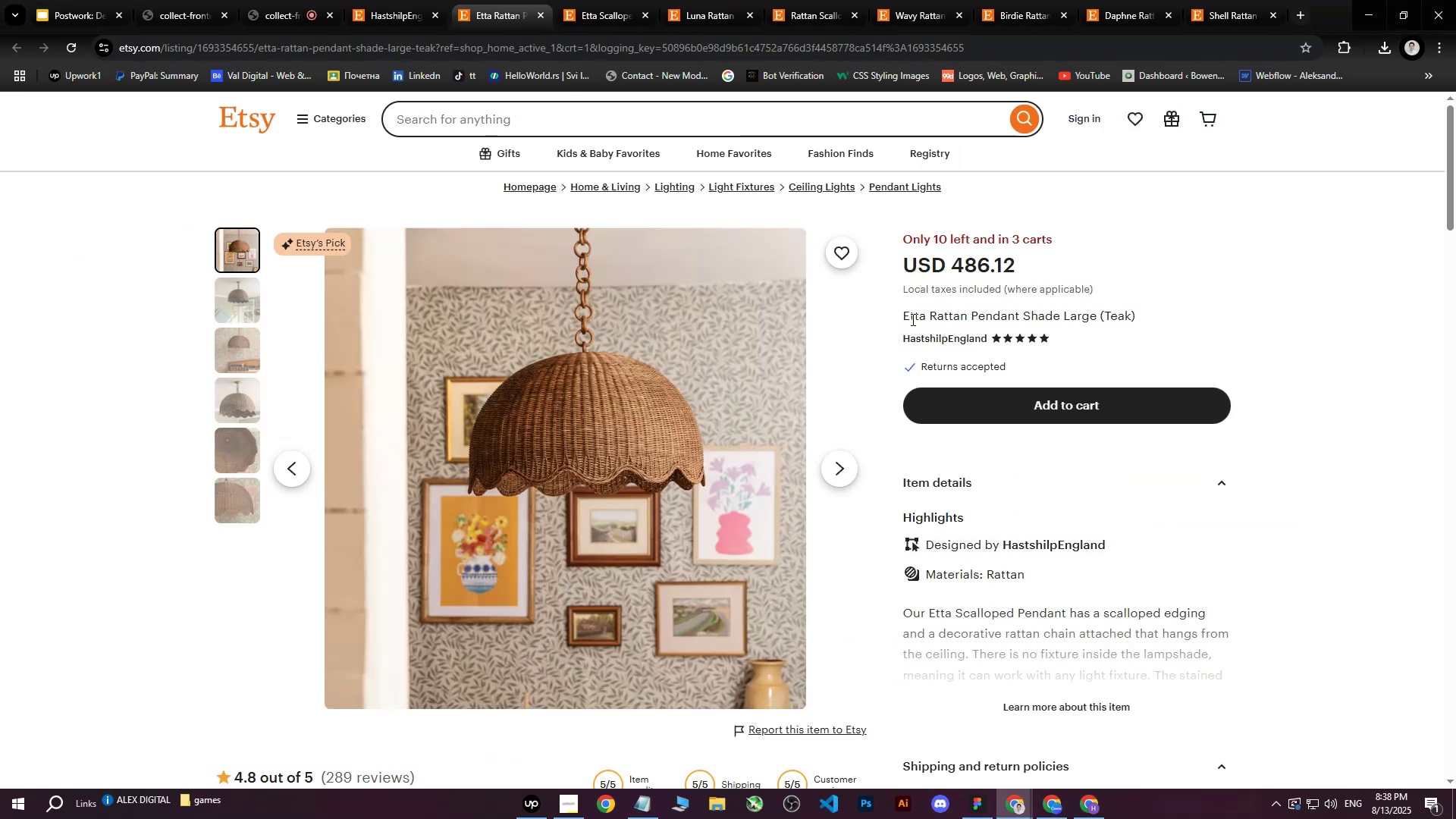 
left_click_drag(start_coordinate=[905, 318], to_coordinate=[1146, 314])
 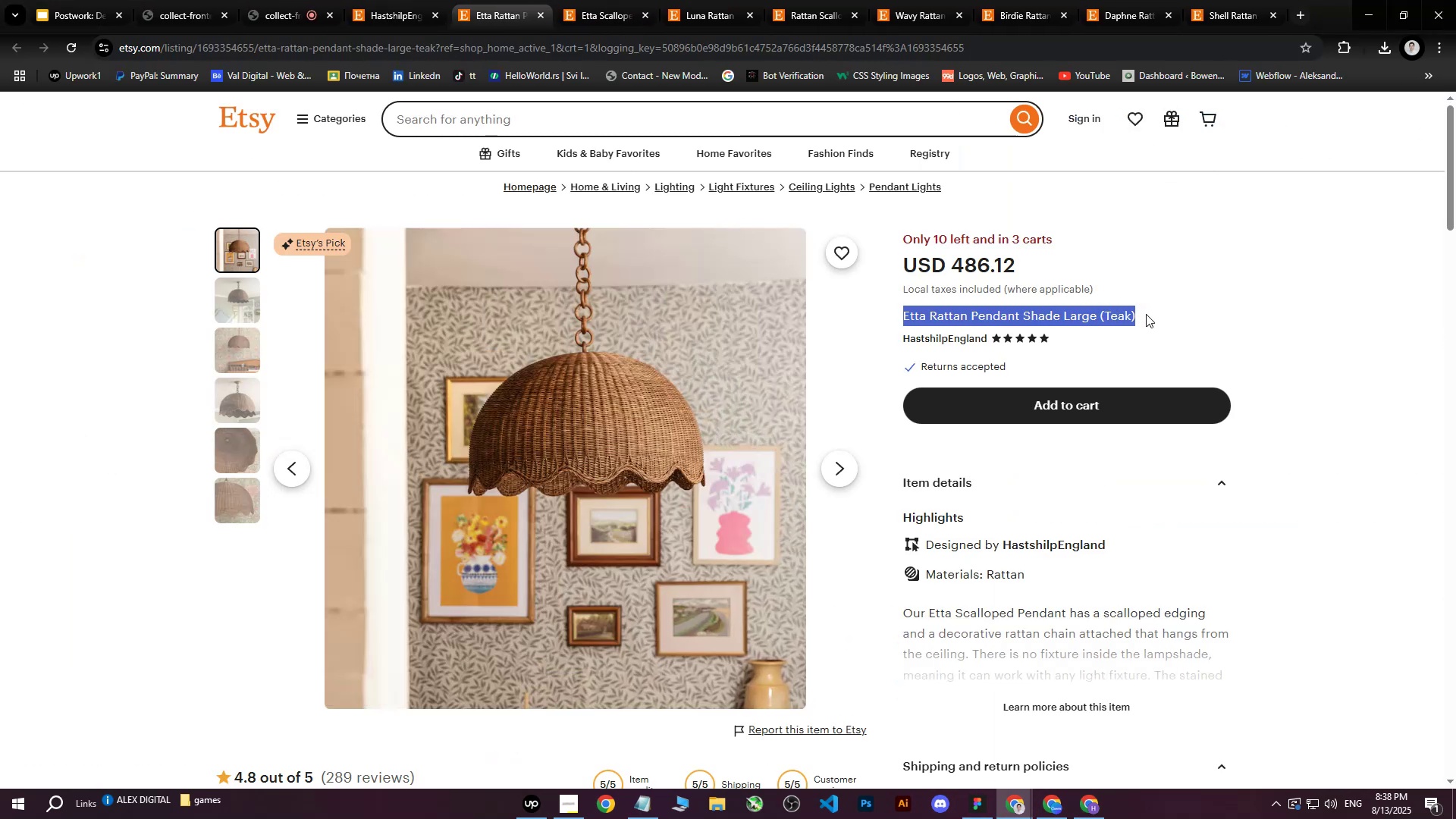 
key(Control+C)
 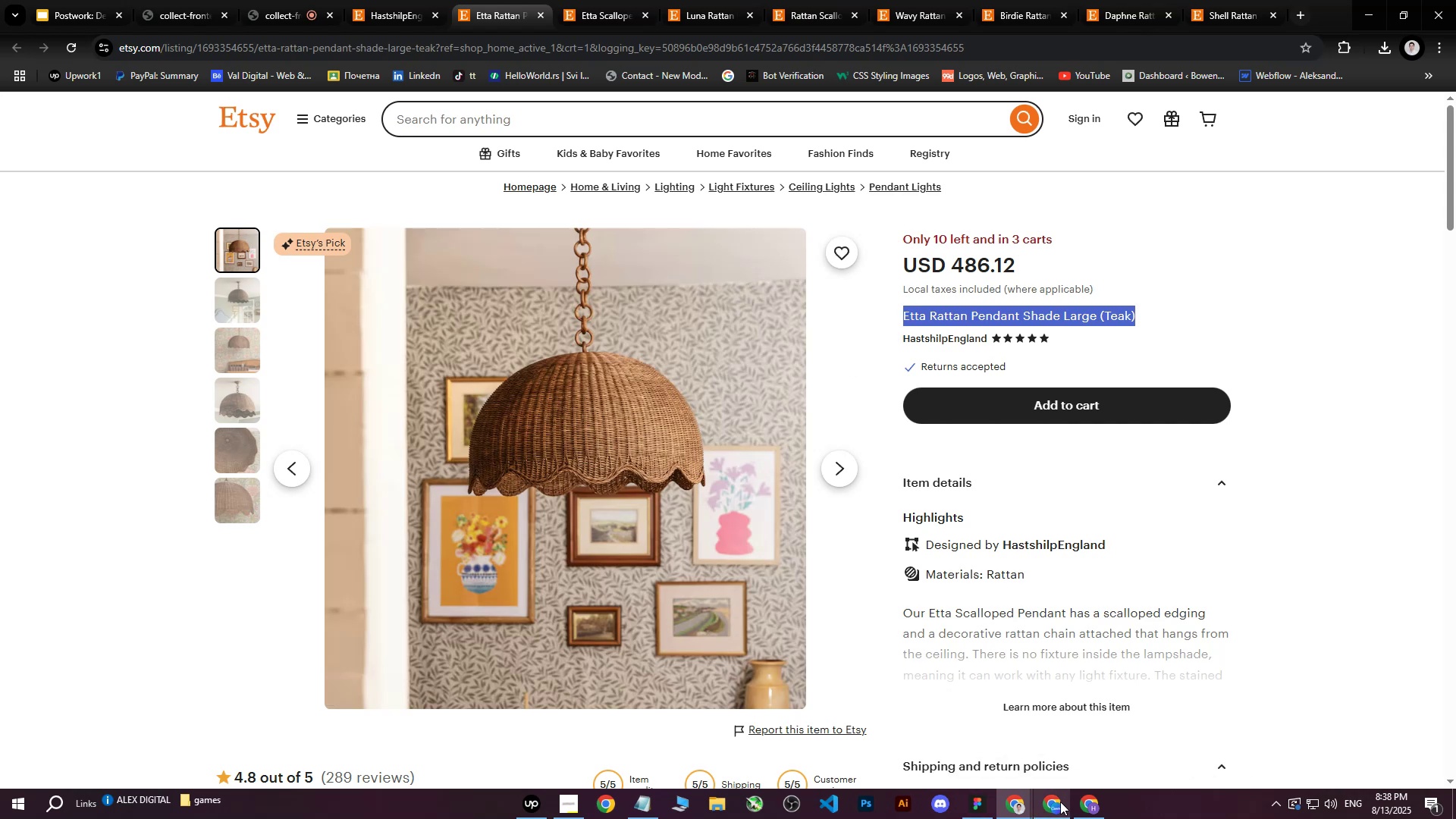 
left_click([1084, 807])
 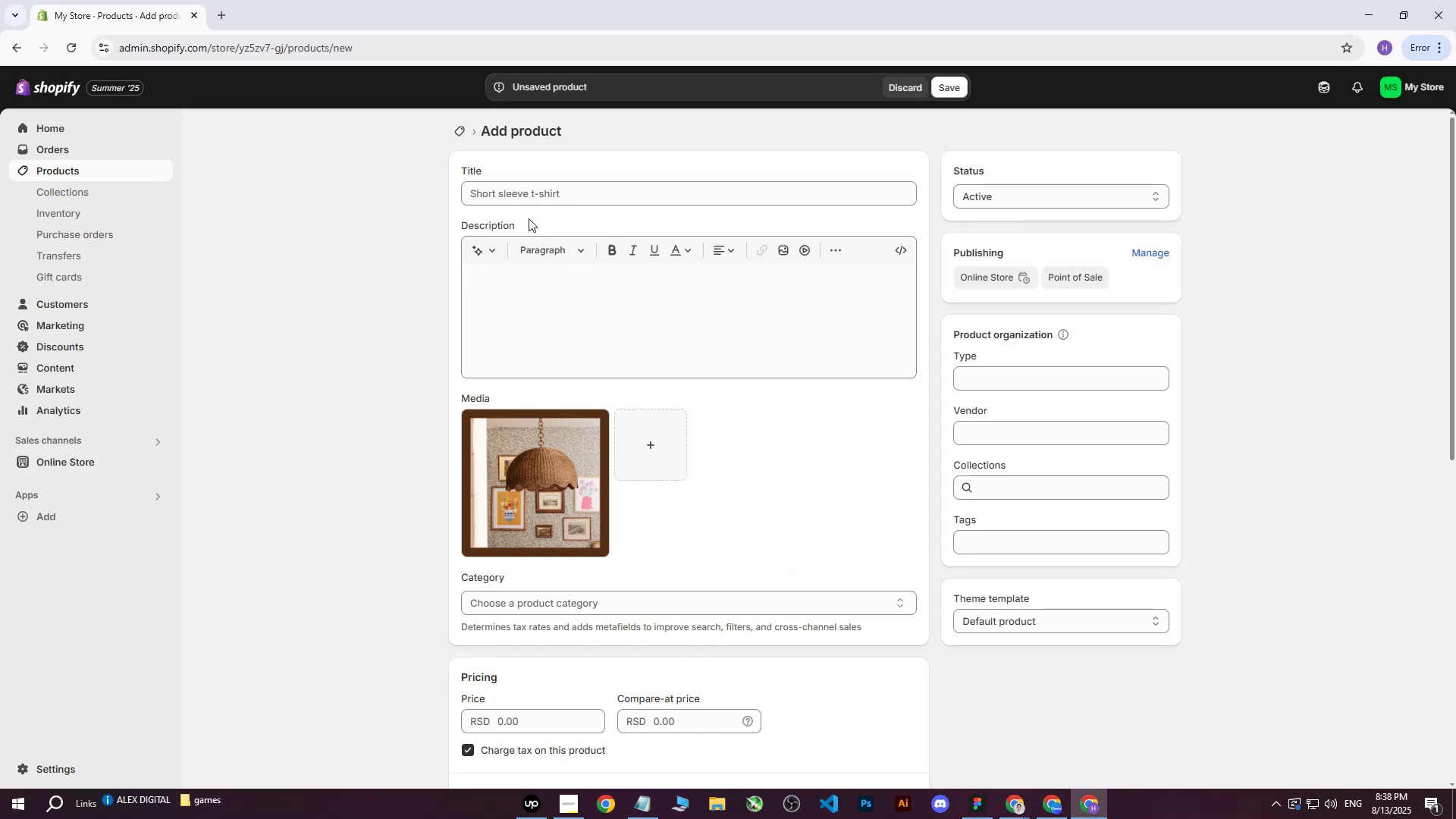 
left_click([534, 197])
 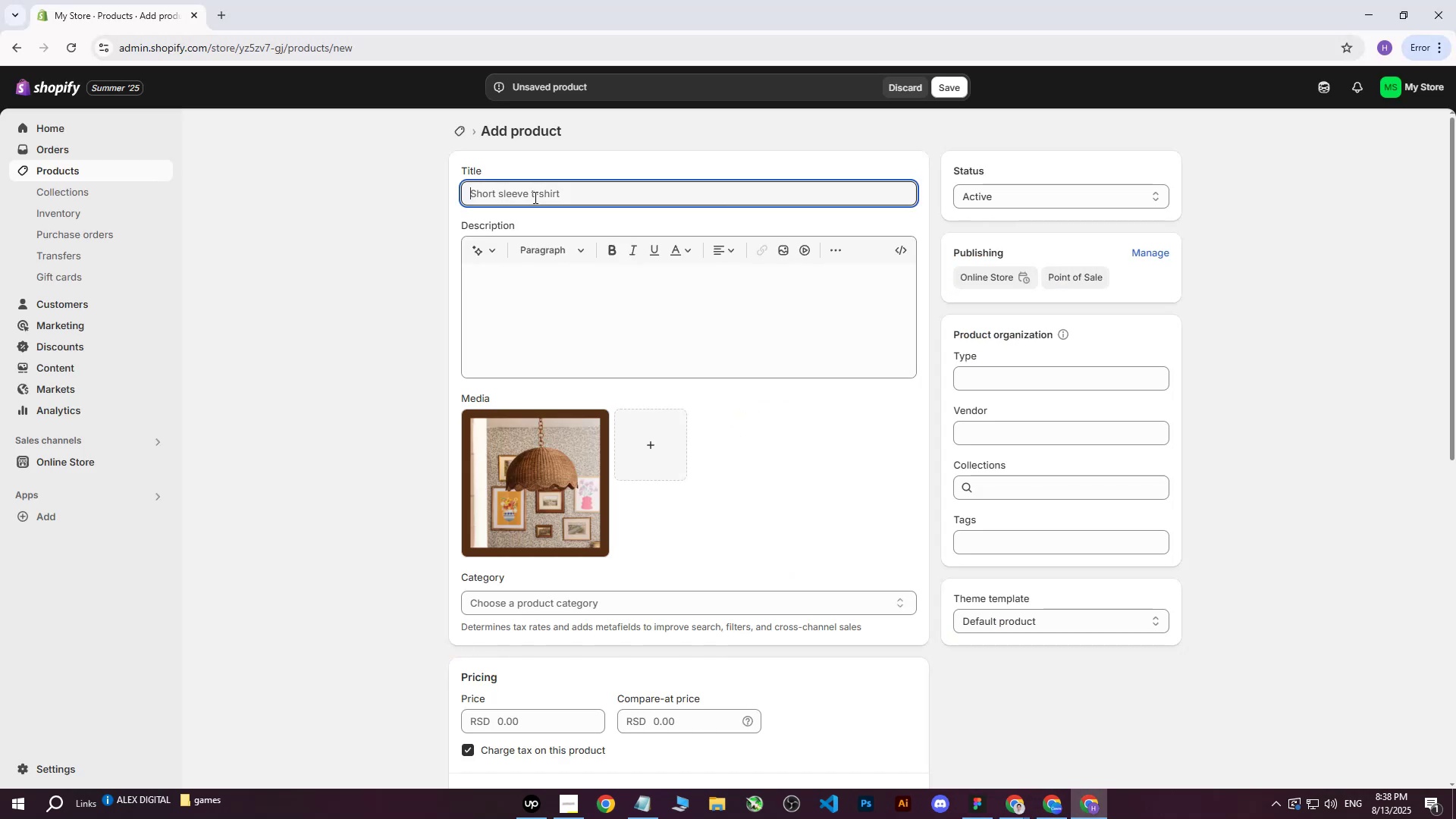 
key(Control+V)
 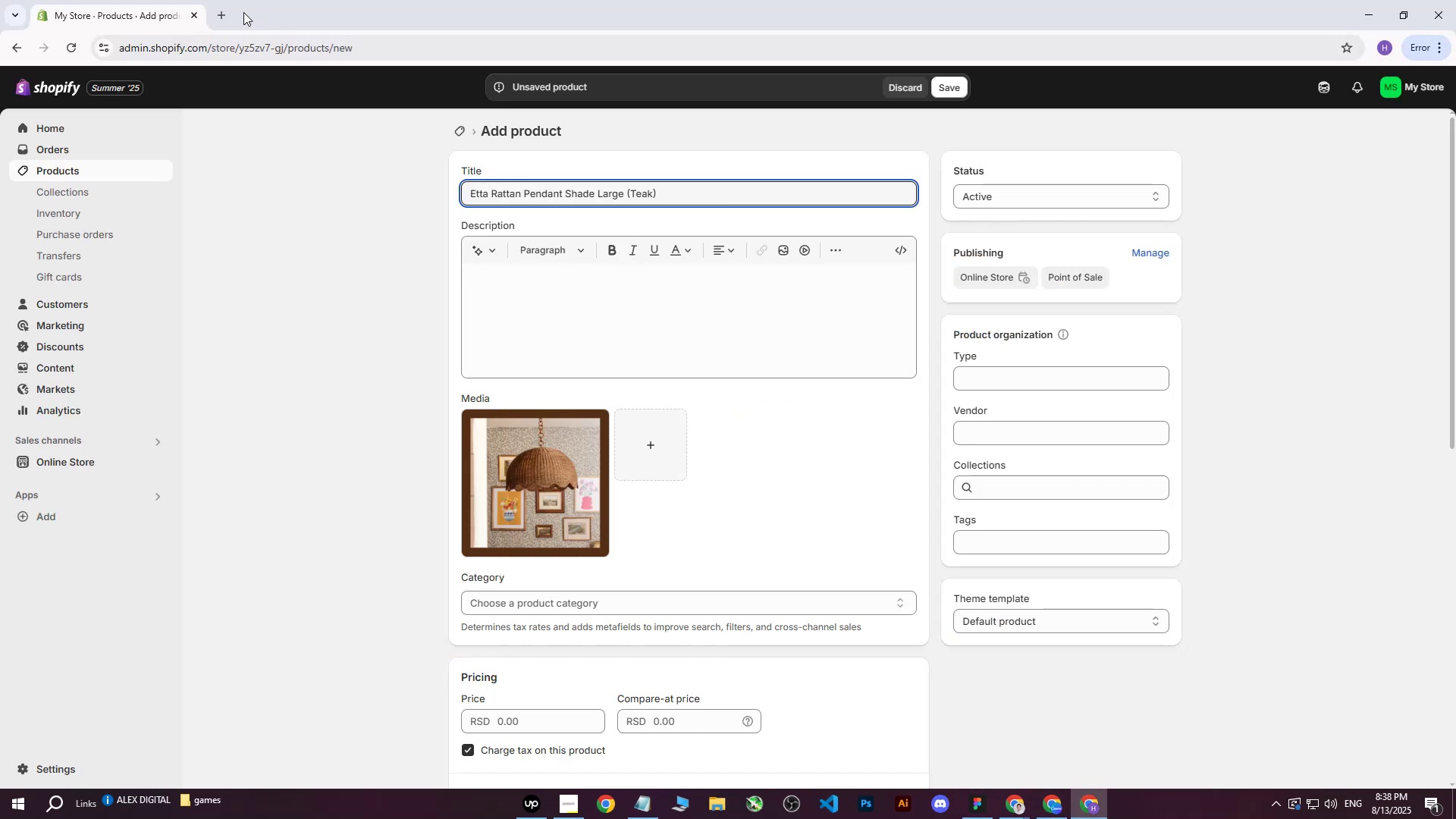 
left_click([215, 14])
 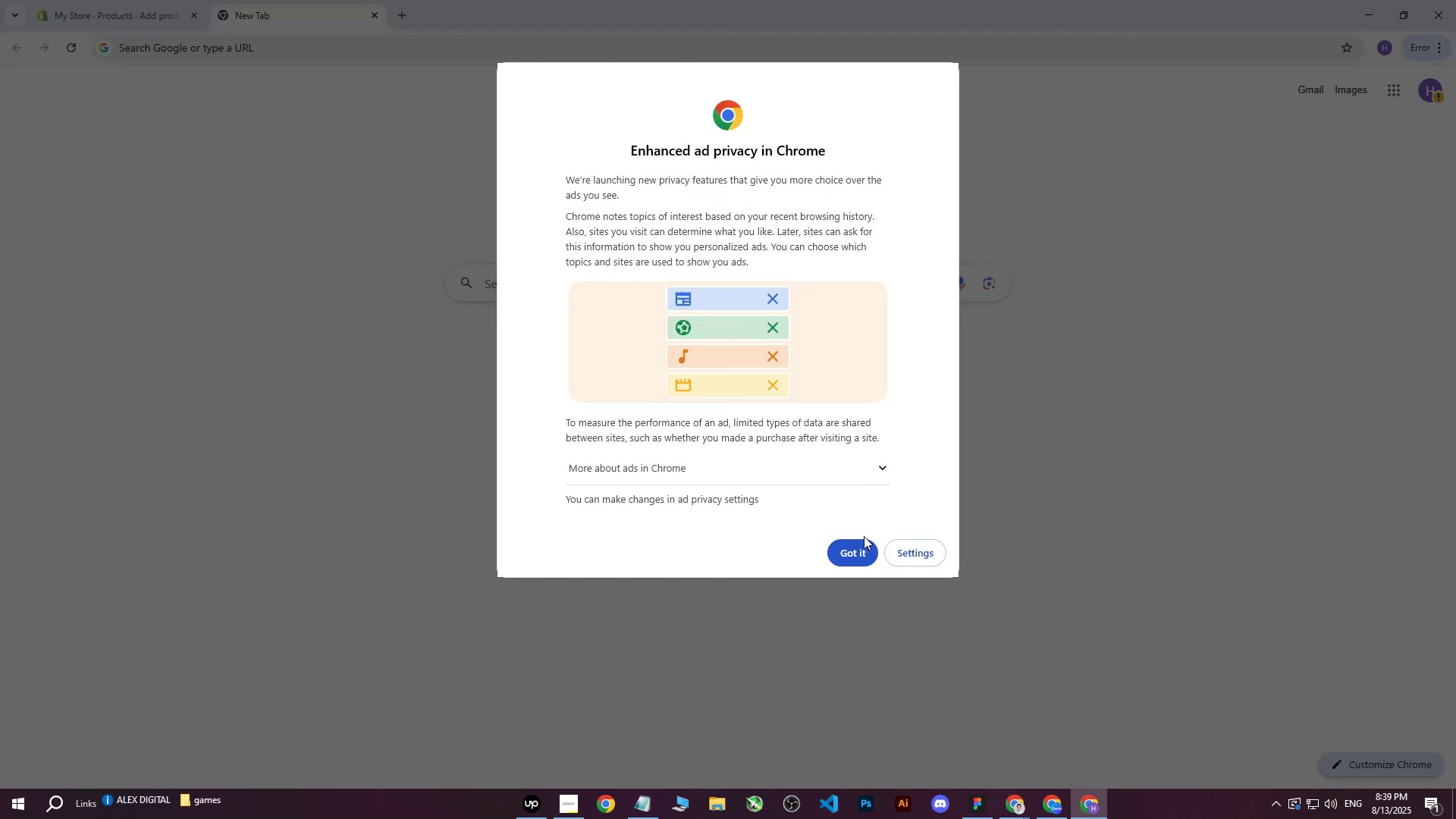 
left_click([858, 552])
 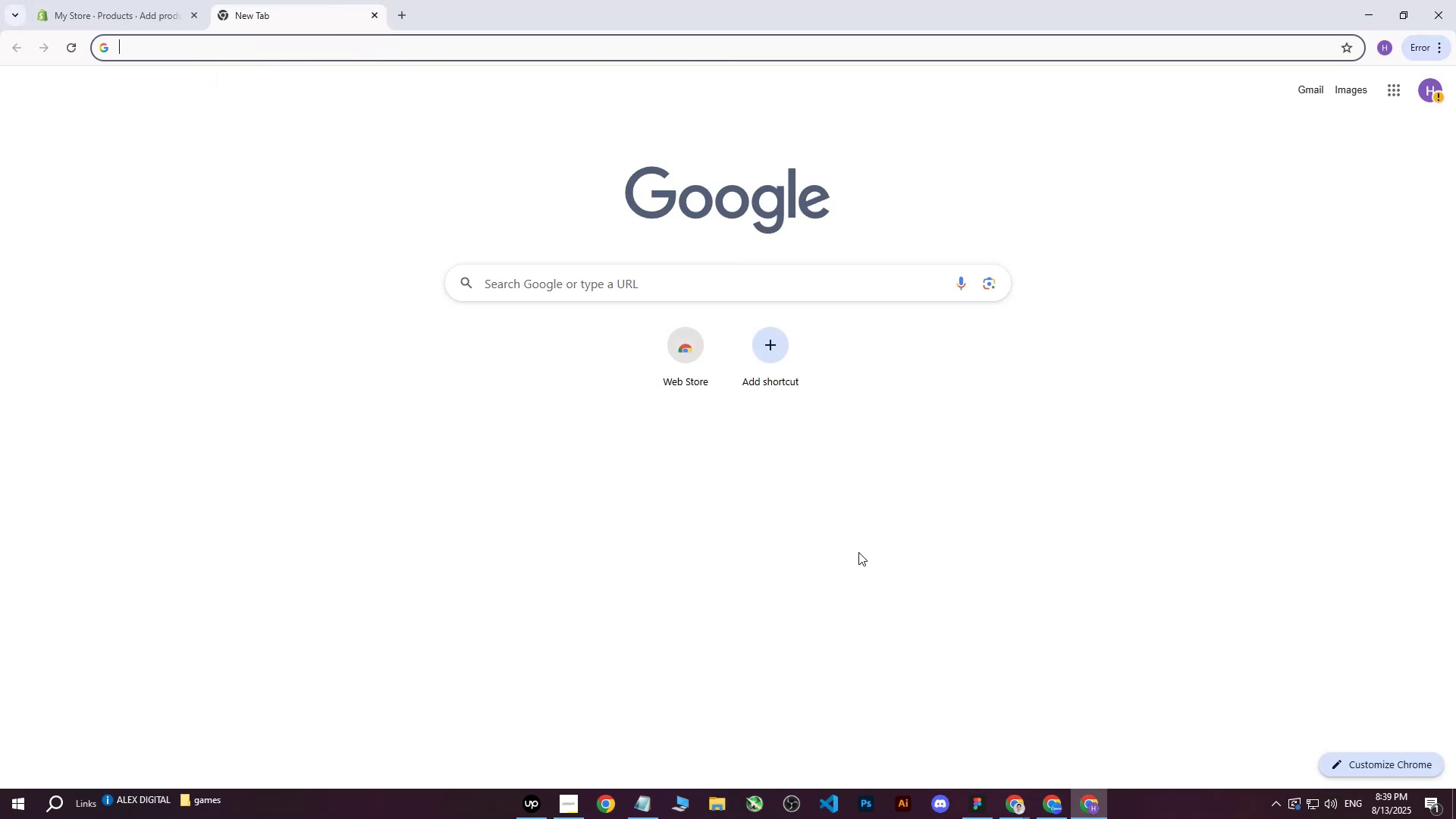 
type(chat gpt )
 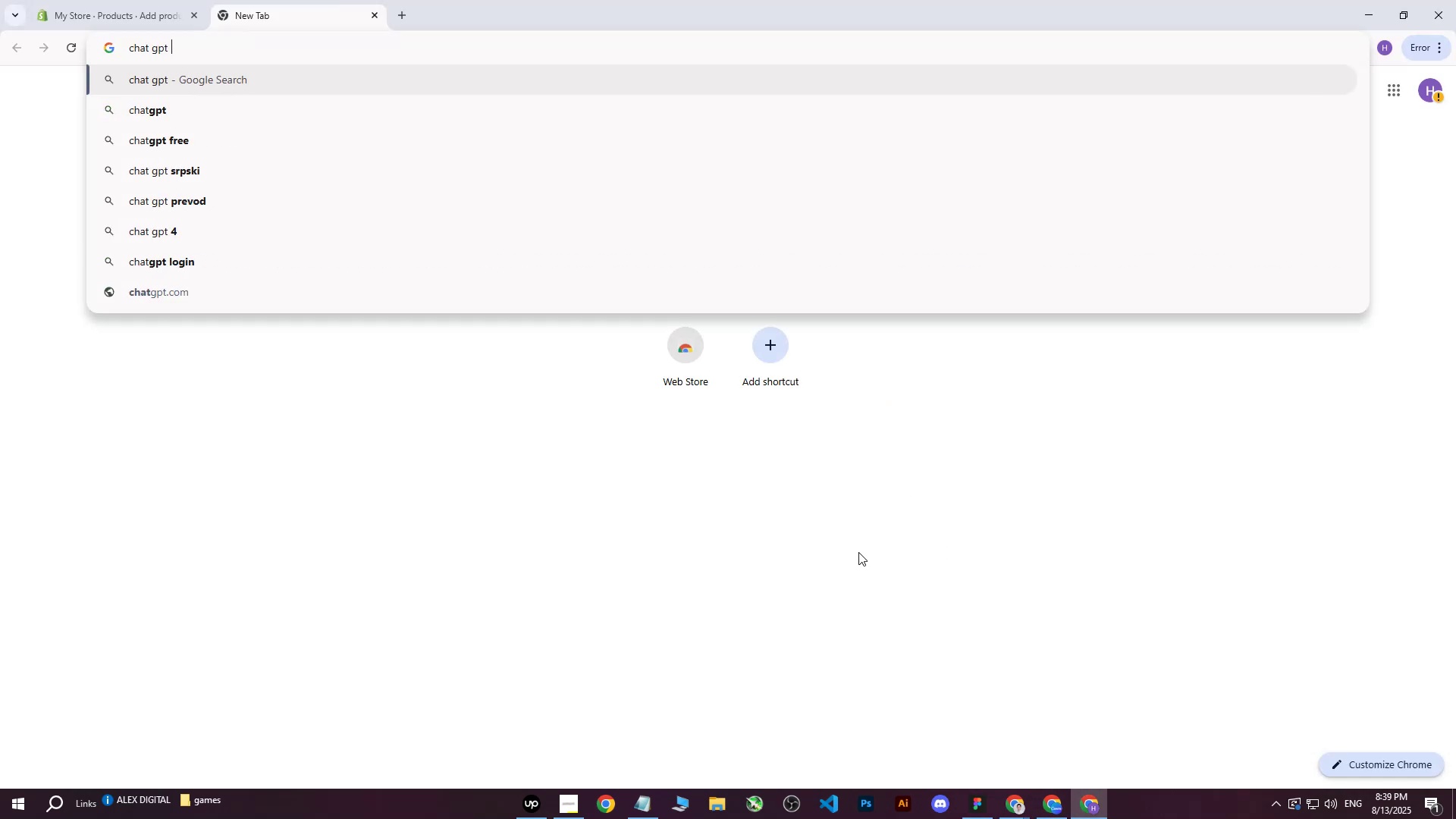 
key(Enter)
 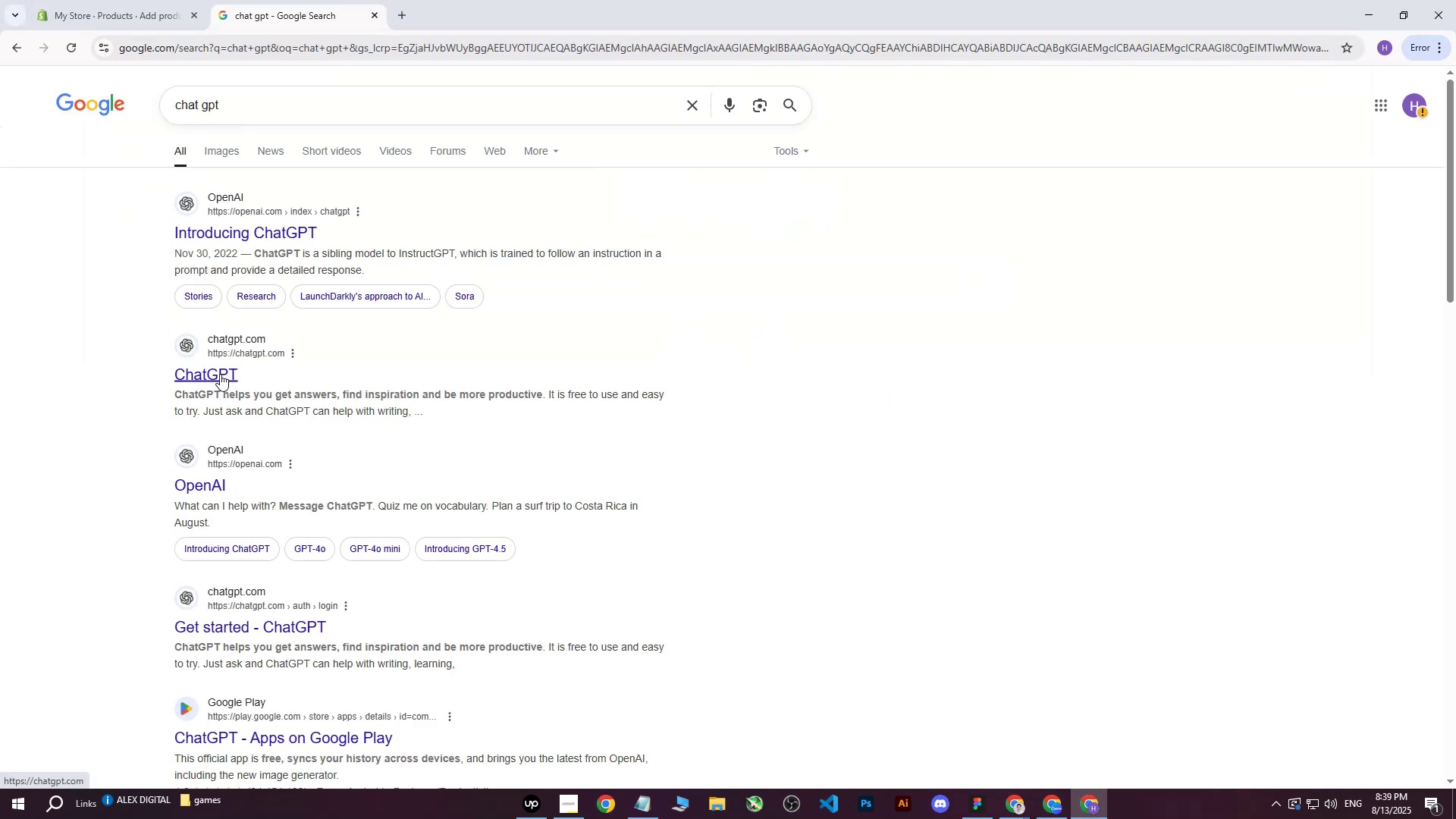 
left_click([221, 378])
 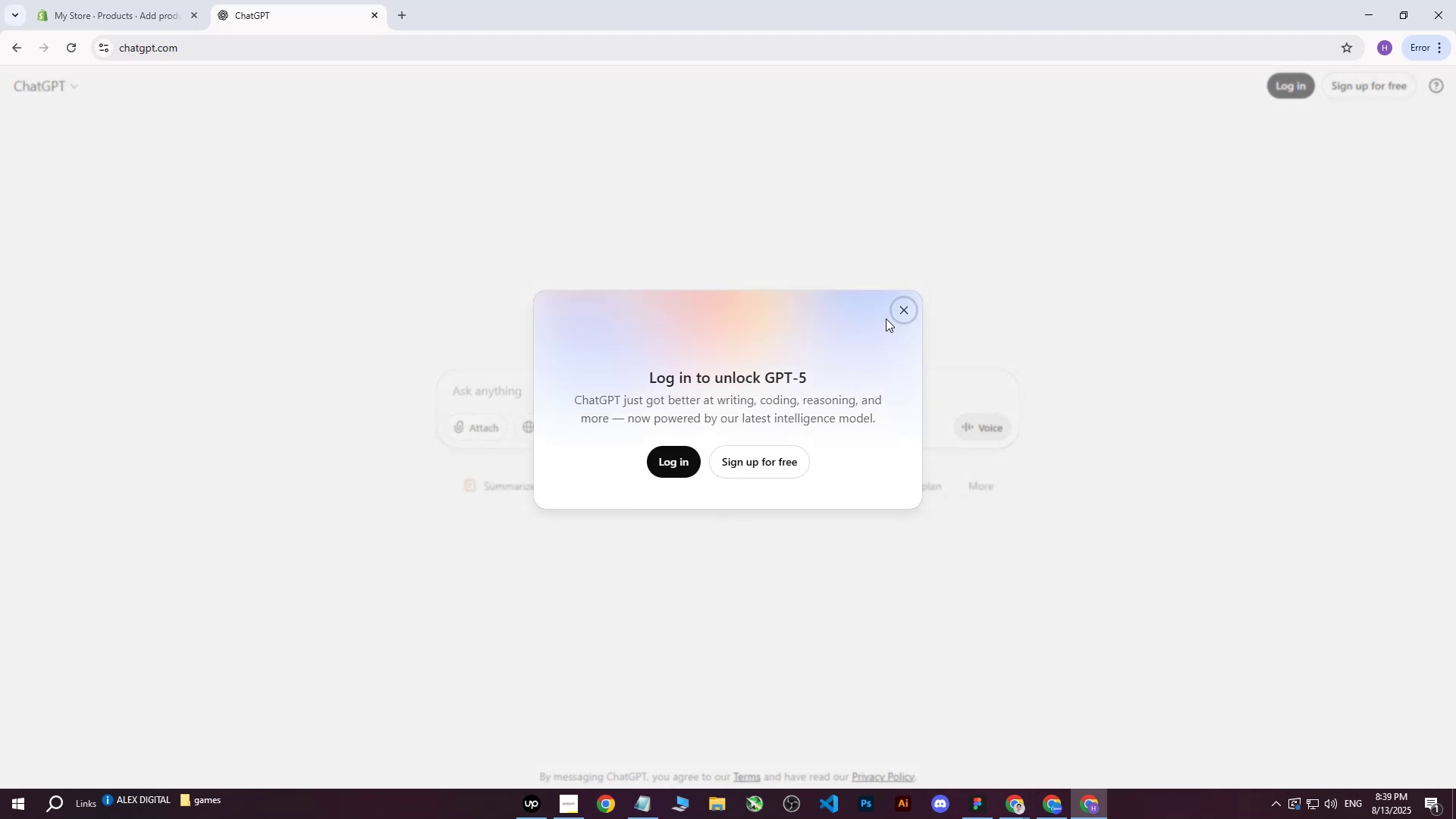 
left_click([904, 309])
 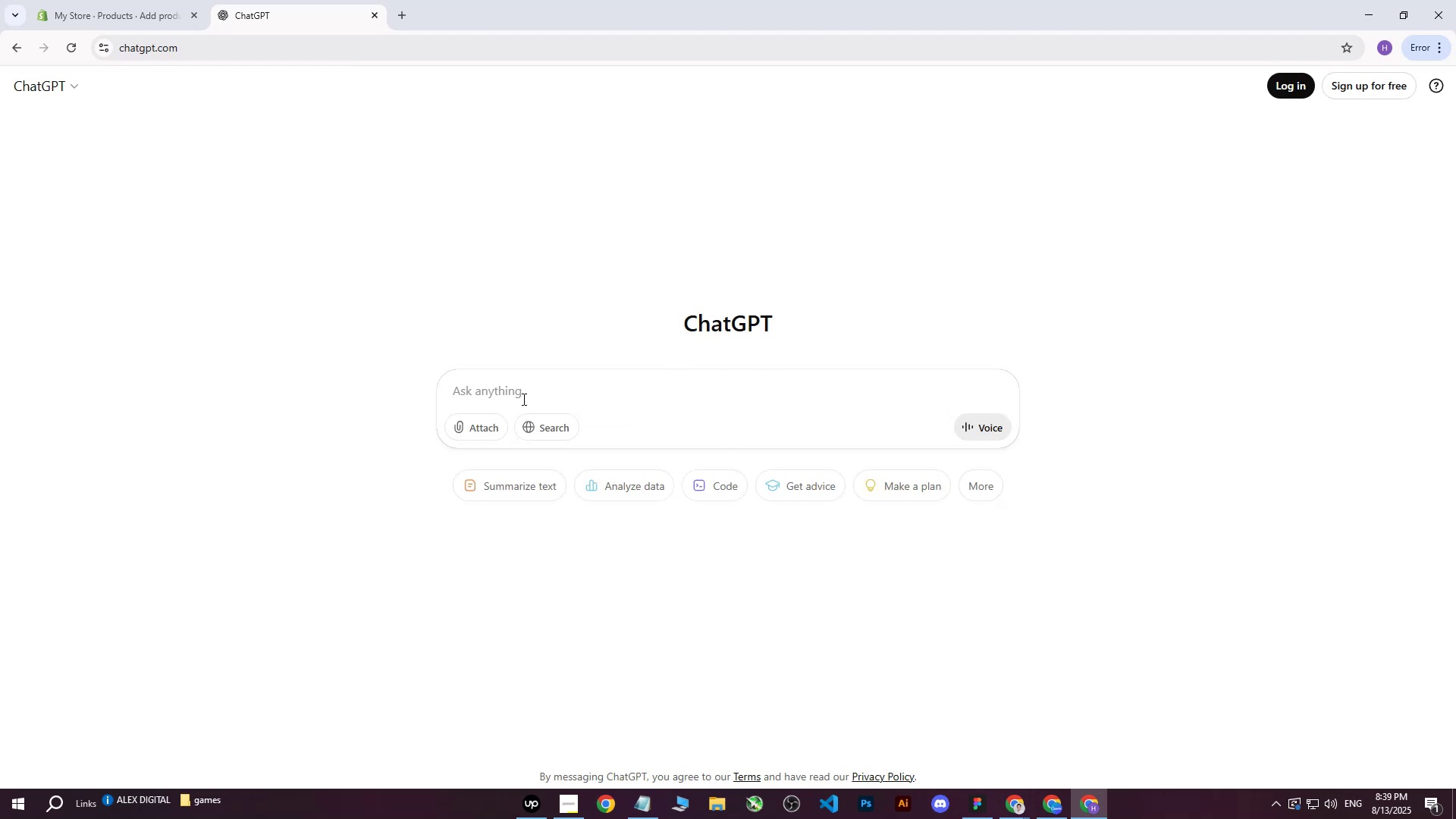 
left_click([522, 399])
 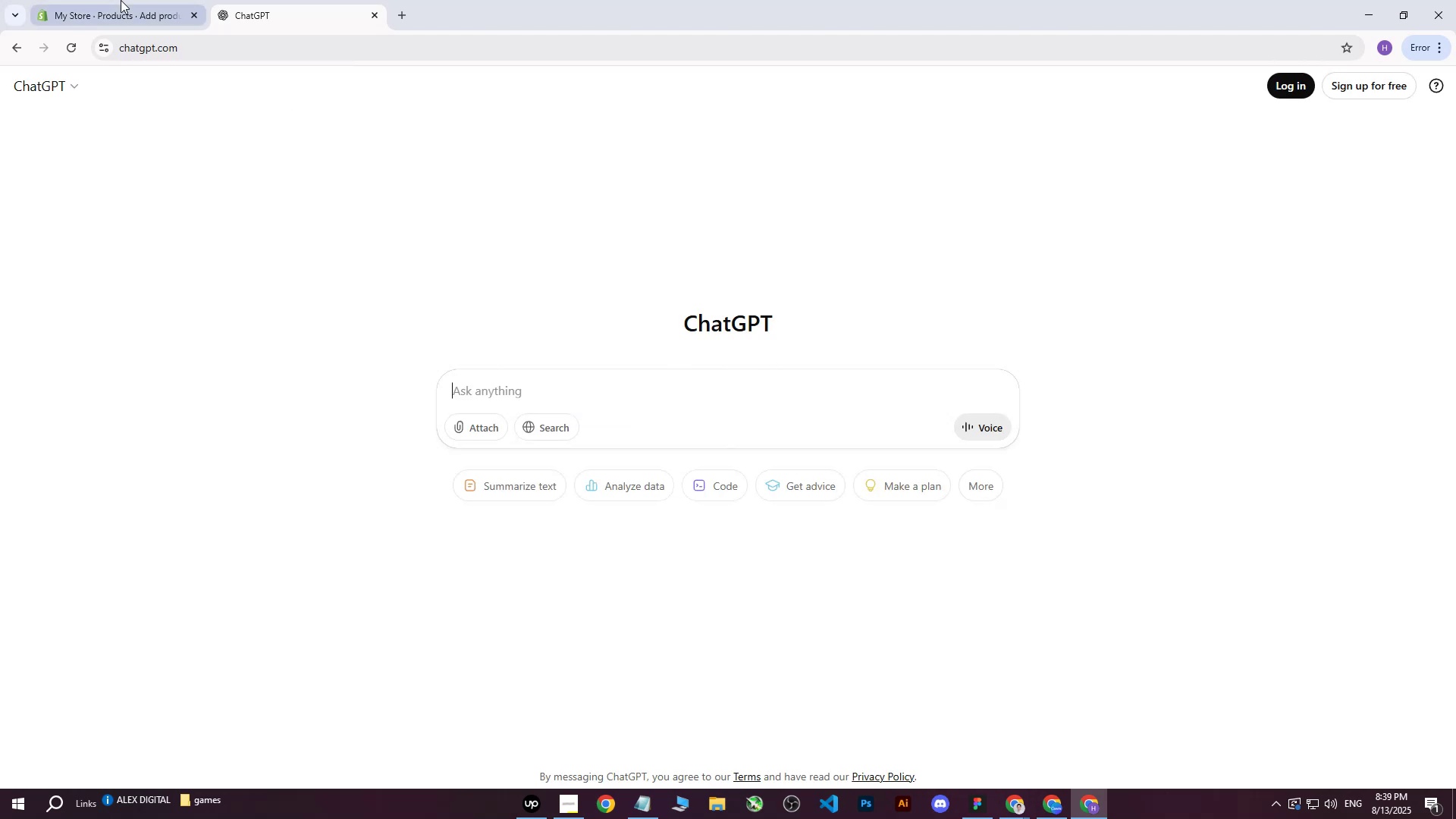 
left_click([118, 0])
 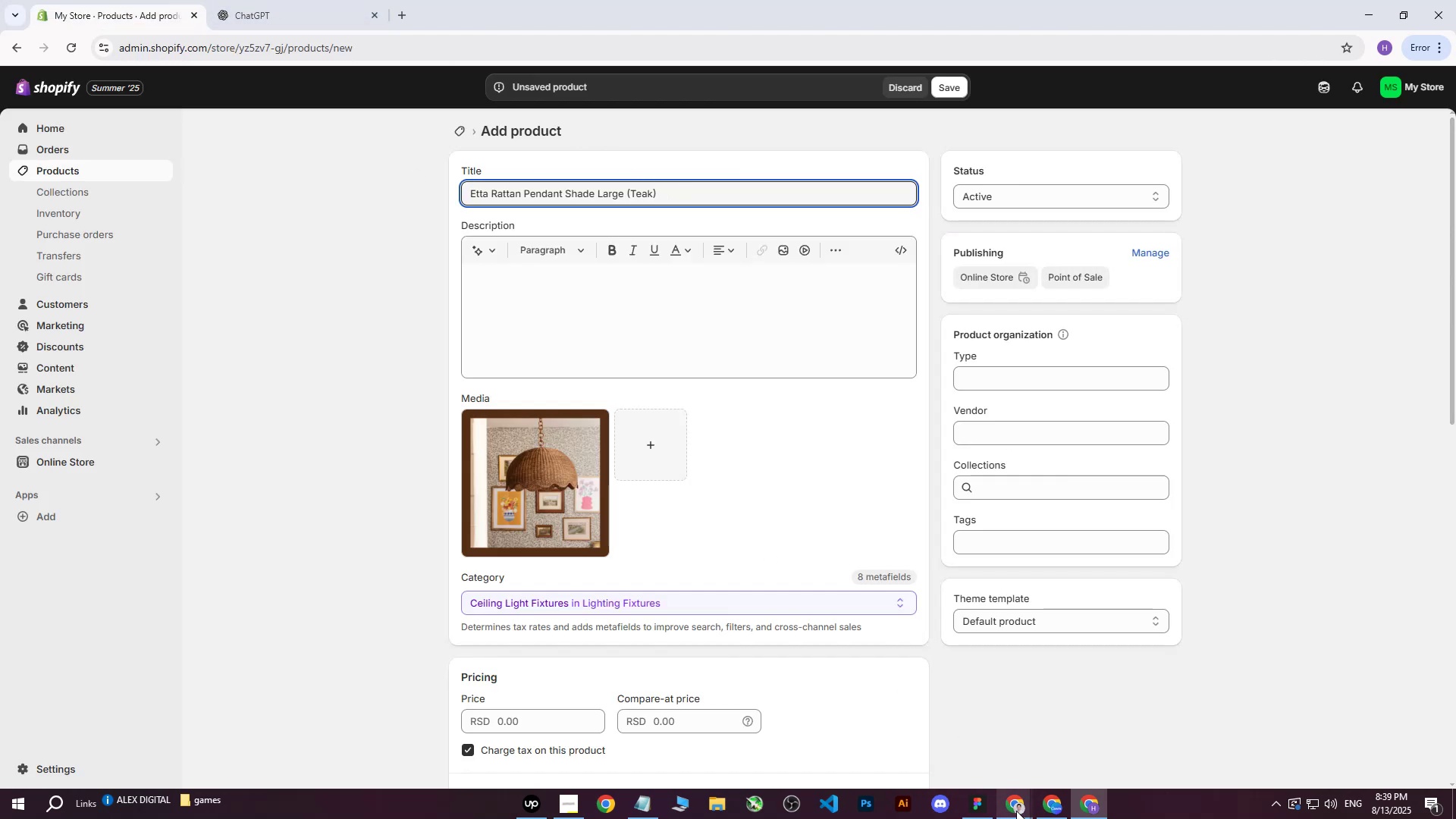 
double_click([943, 764])
 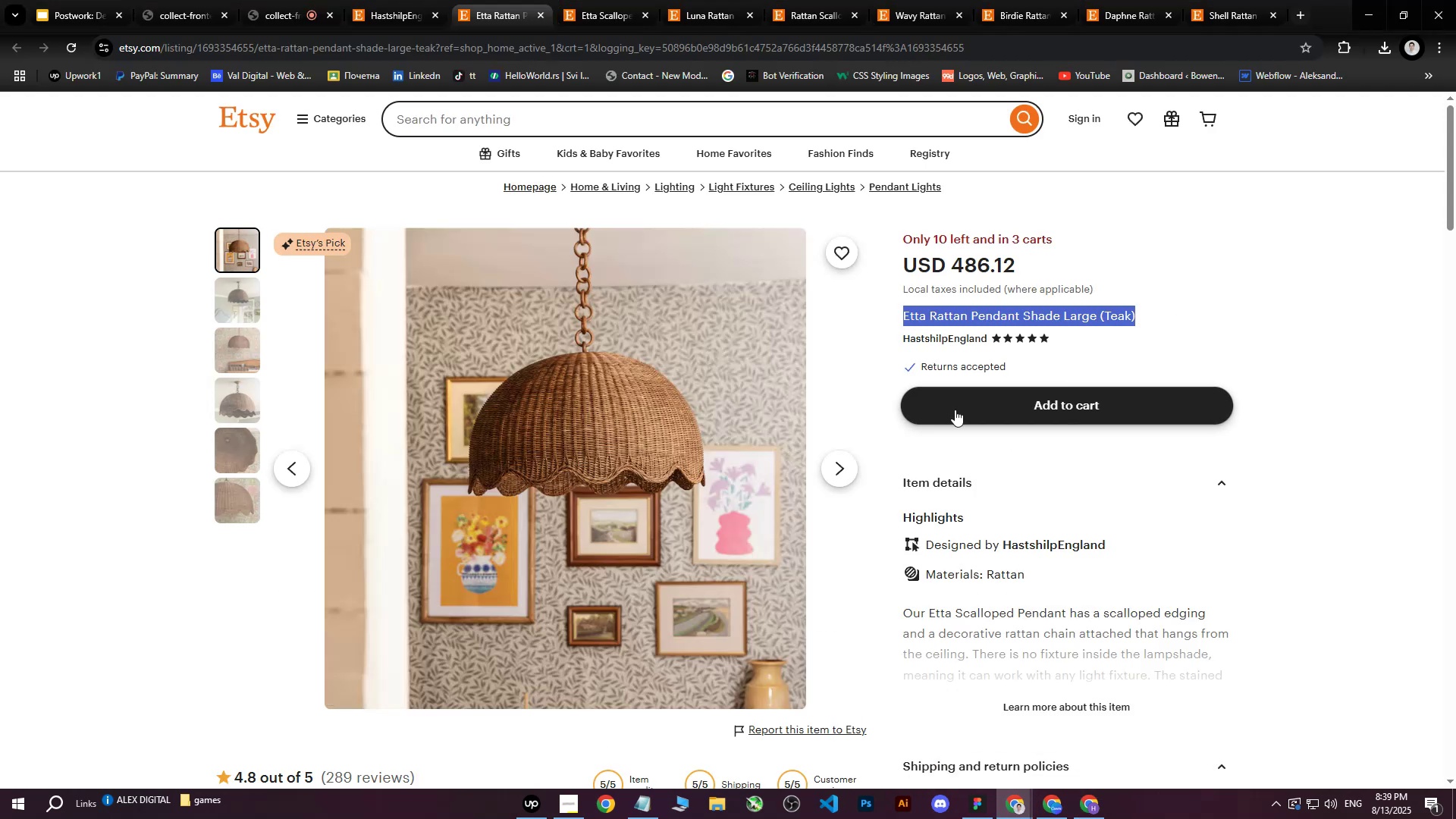 
scroll: coordinate [1001, 537], scroll_direction: down, amount: 3.0
 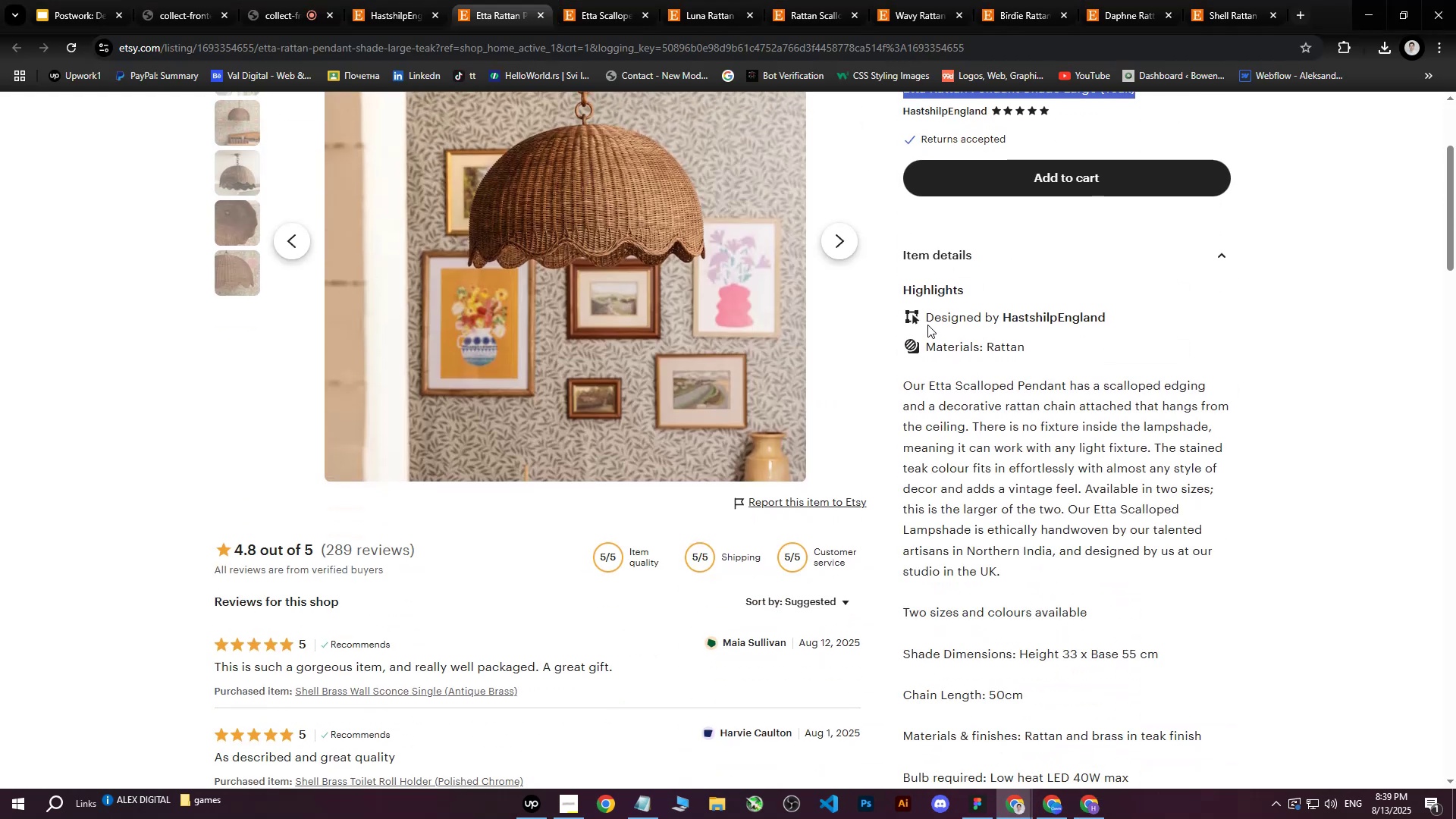 
left_click_drag(start_coordinate=[929, 319], to_coordinate=[1058, 375])
 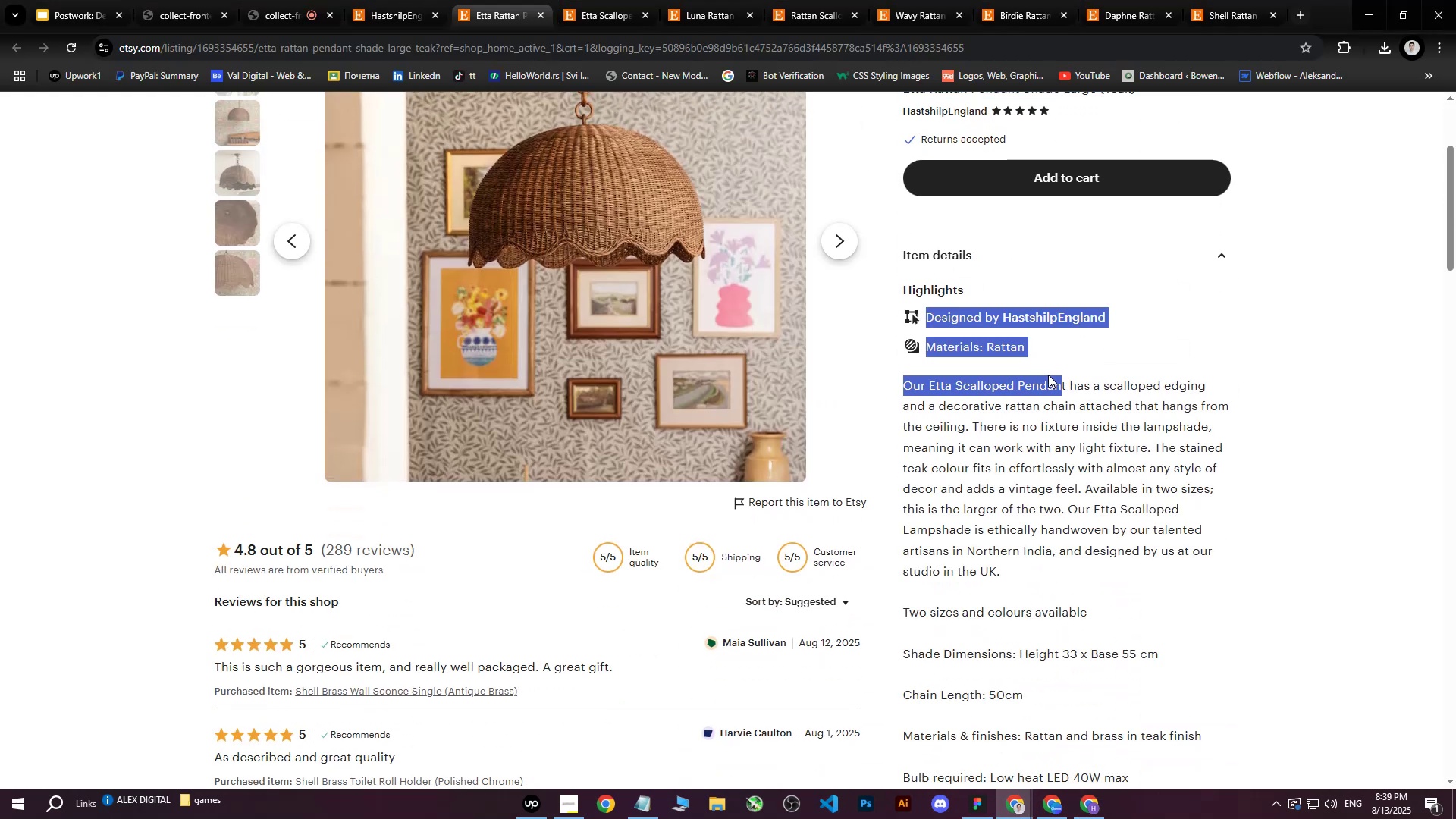 
left_click([1046, 375])
 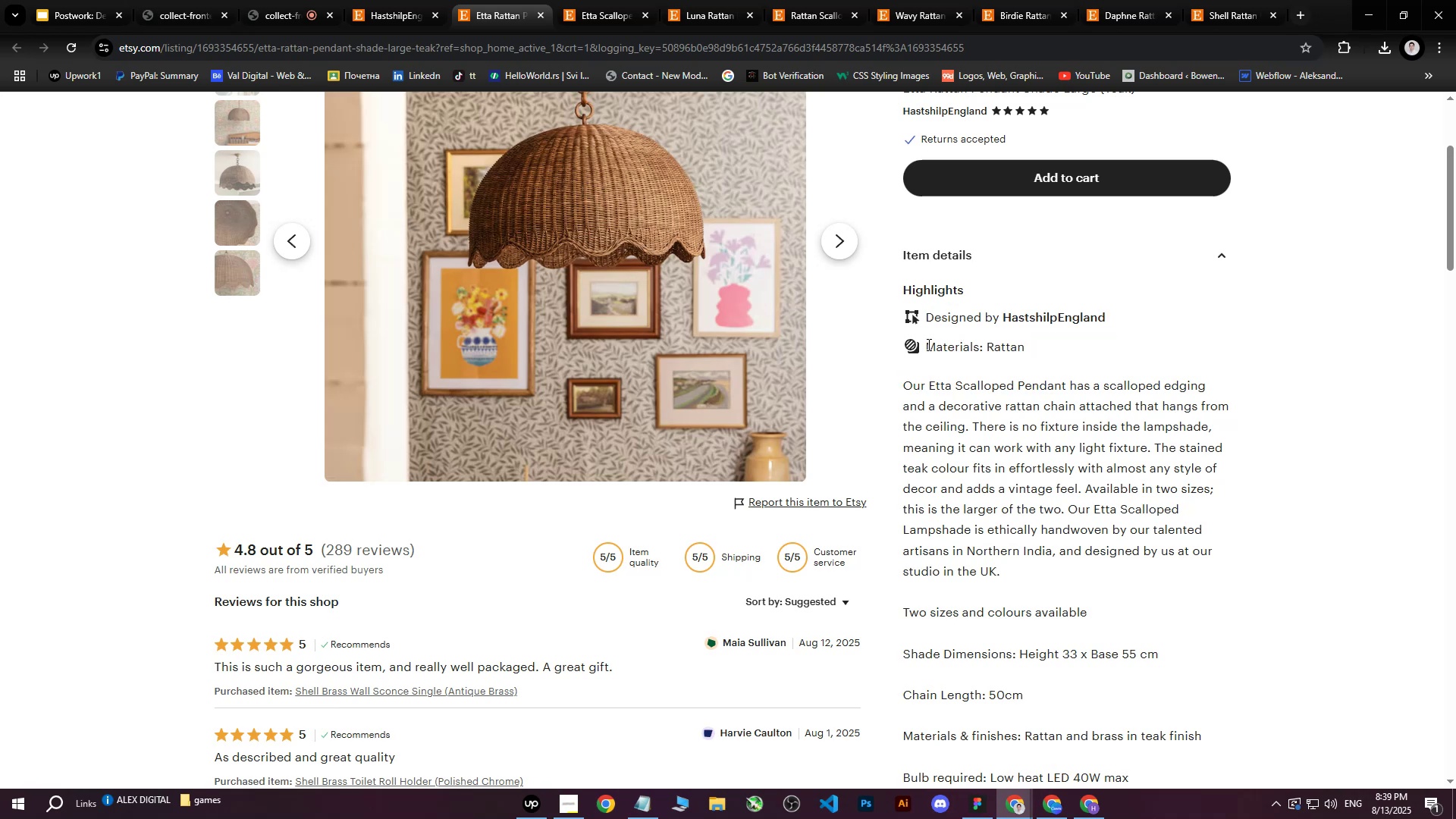 
left_click([925, 344])
 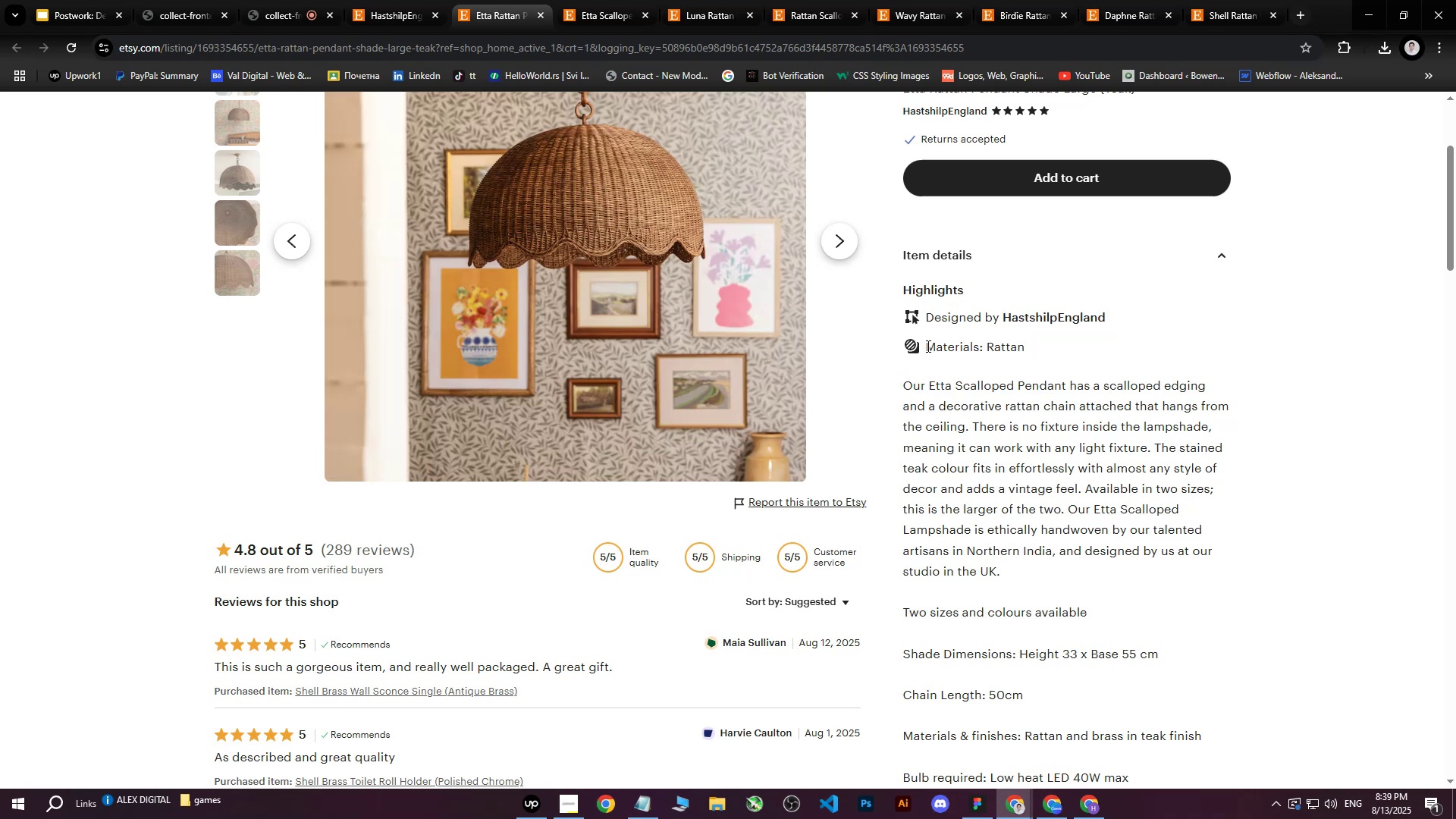 
left_click_drag(start_coordinate=[927, 346], to_coordinate=[1083, 559])
 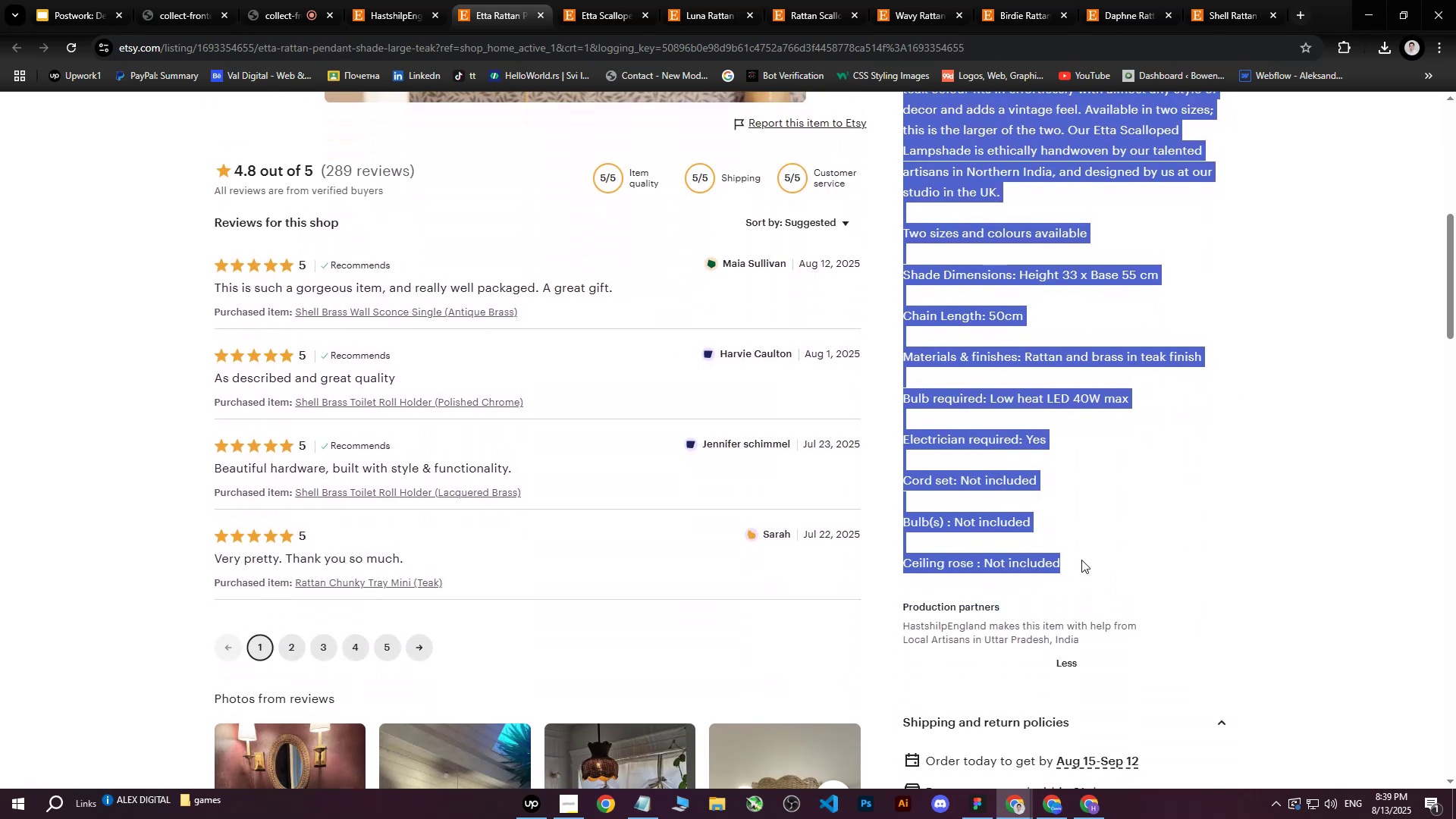 
scroll: coordinate [1194, 604], scroll_direction: down, amount: 5.0
 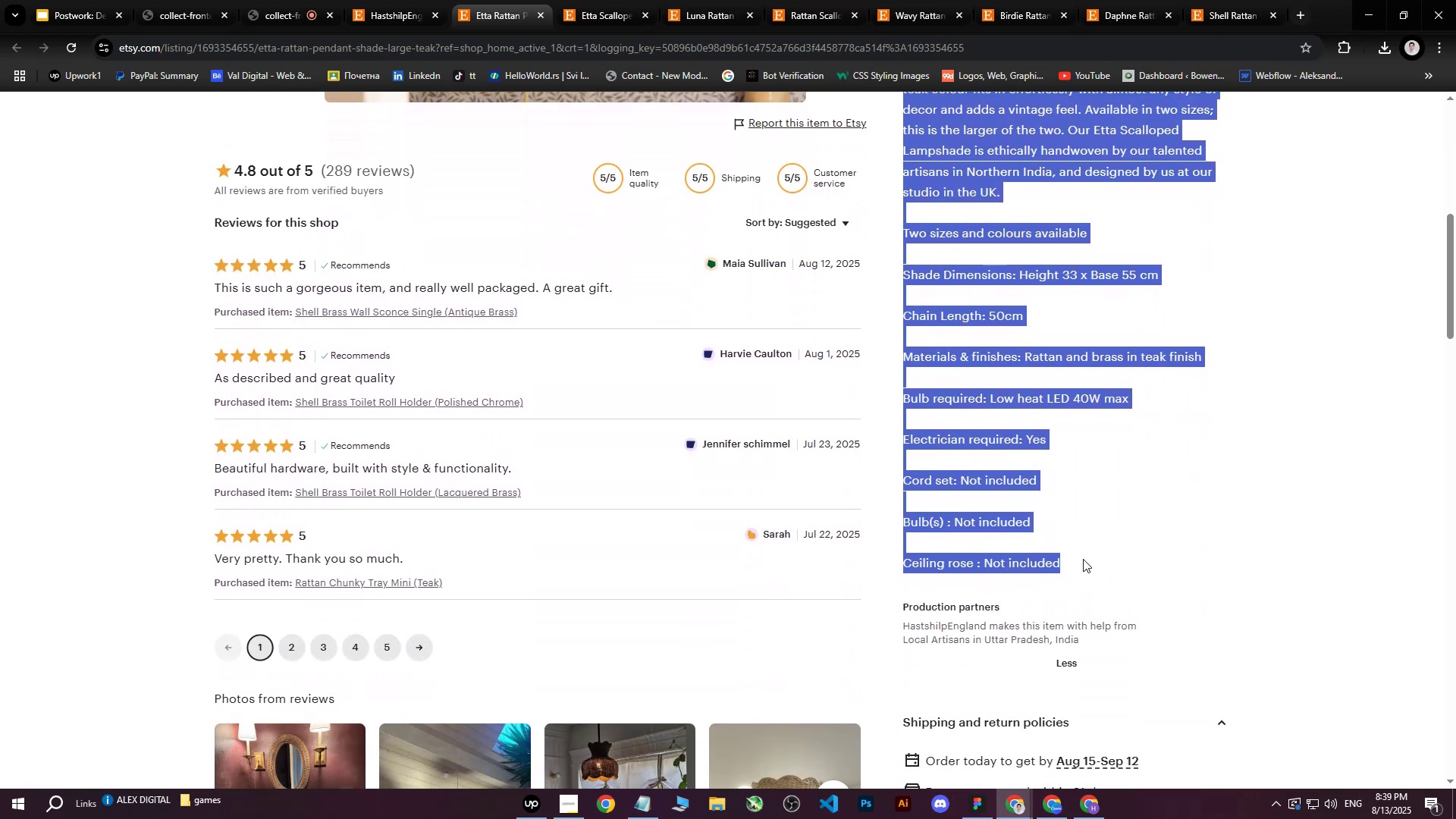 
left_click([1177, 570])
 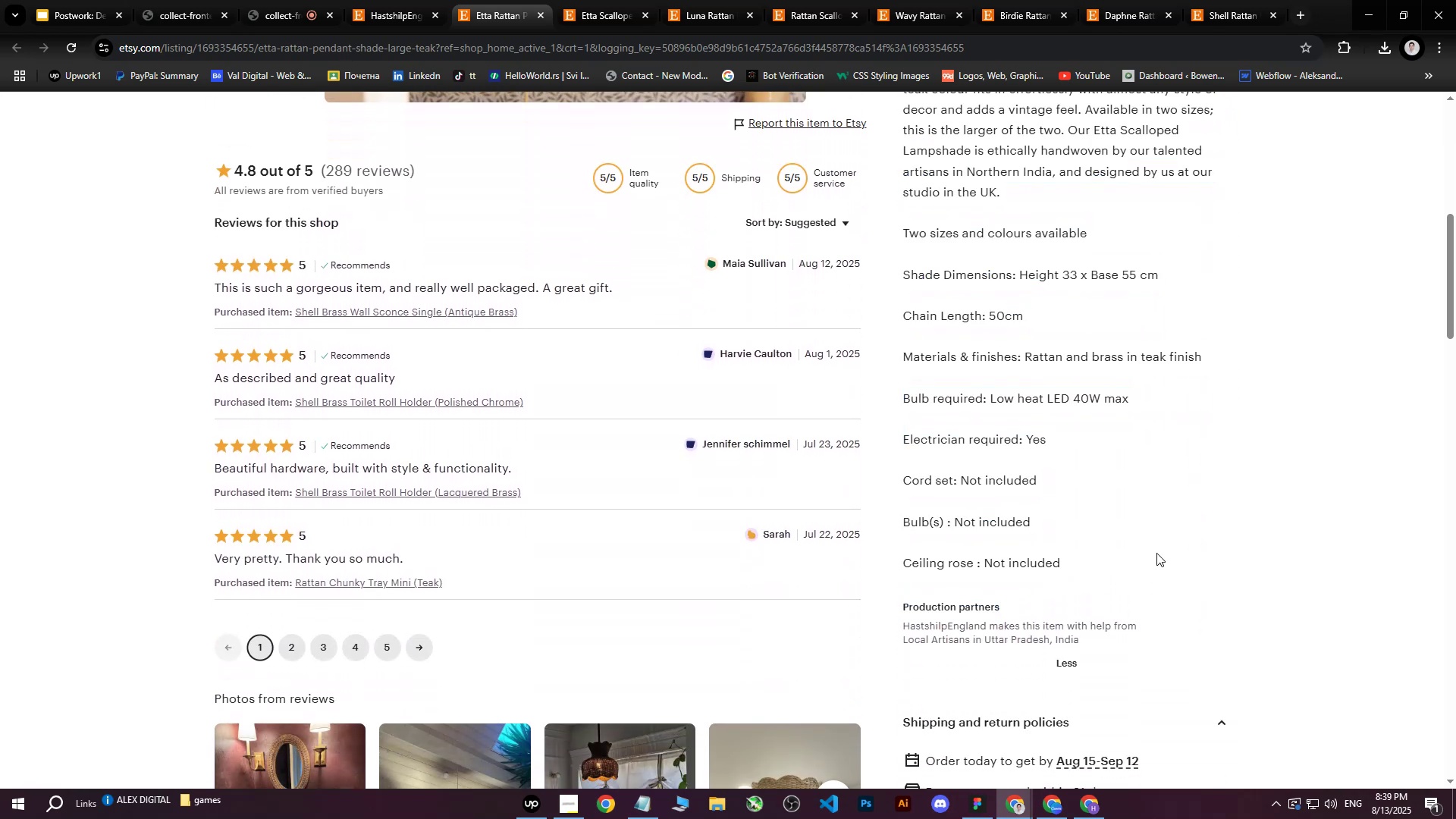 
scroll: coordinate [1045, 419], scroll_direction: up, amount: 4.0
 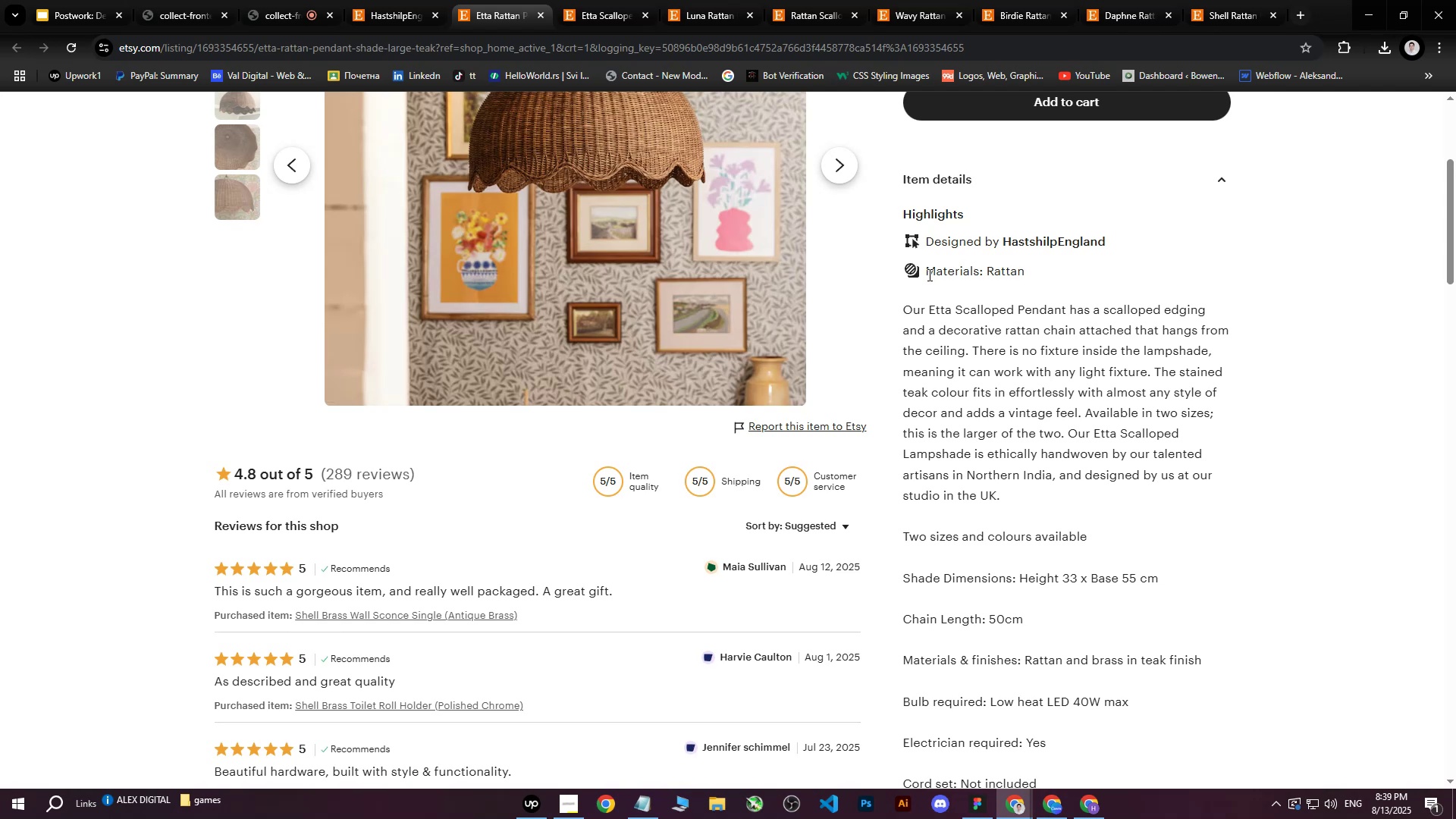 
left_click_drag(start_coordinate=[928, 270], to_coordinate=[1129, 259])
 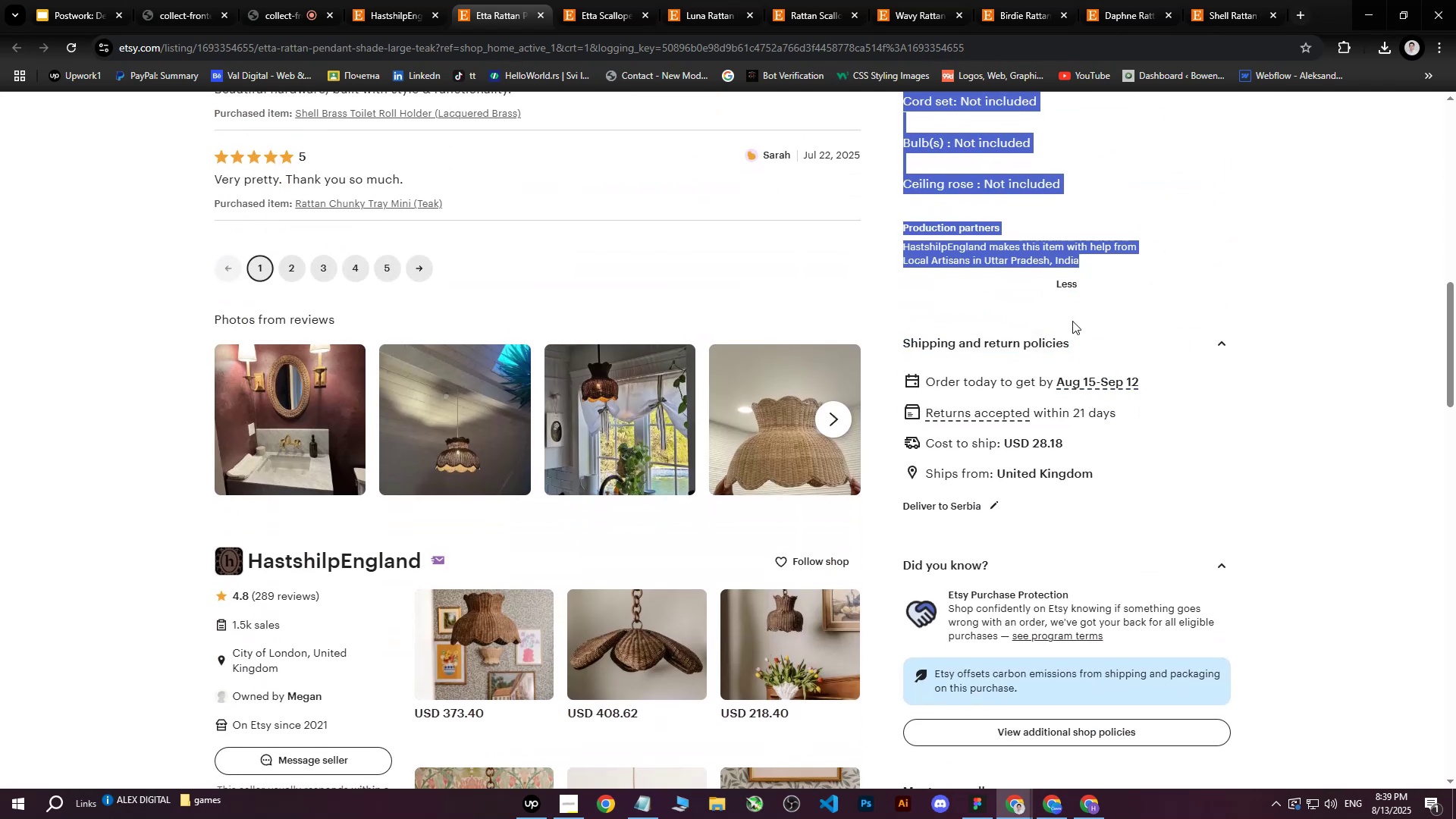 
scroll: coordinate [1106, 409], scroll_direction: down, amount: 9.0
 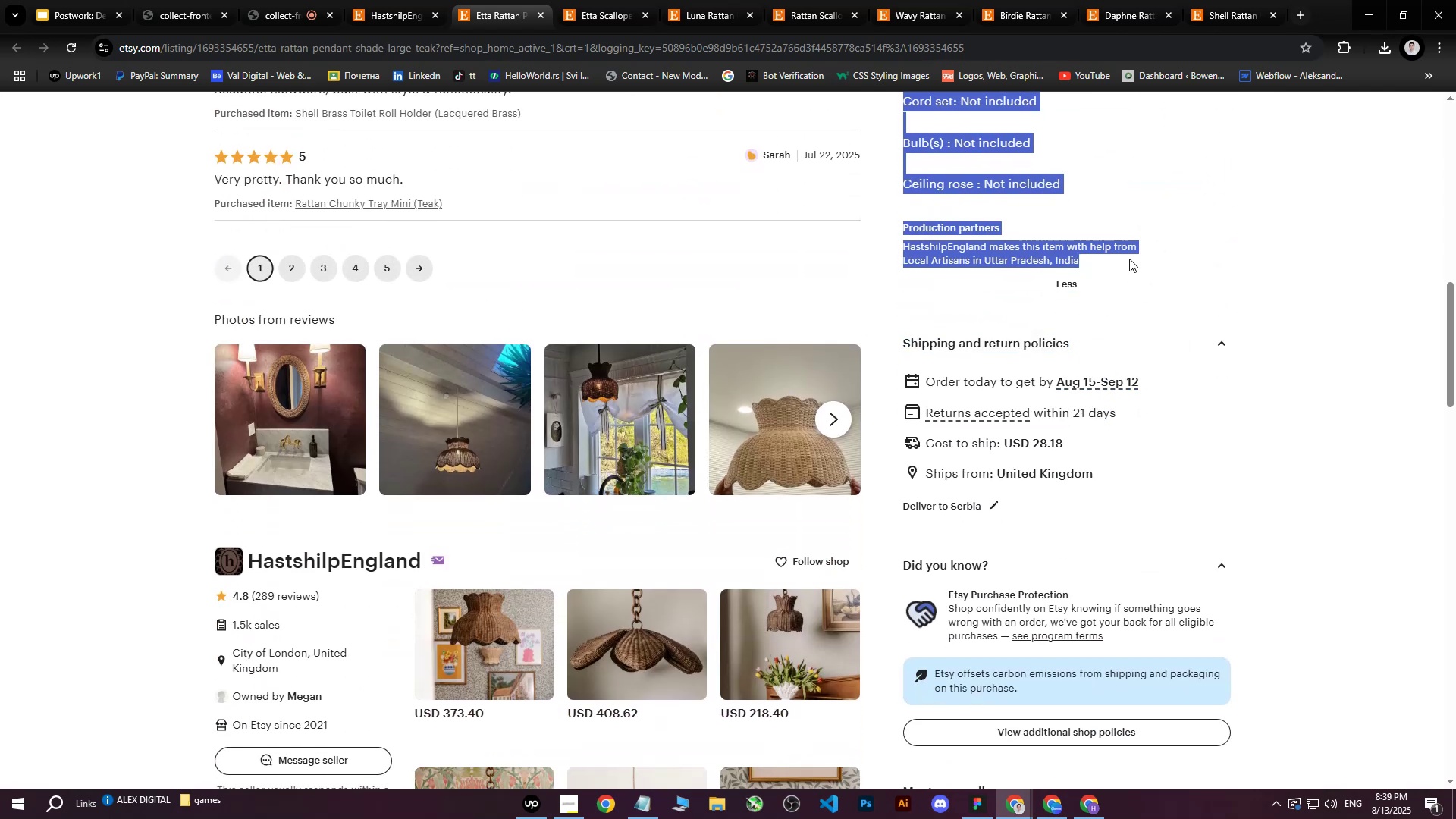 
key(Control+ControlLeft)
 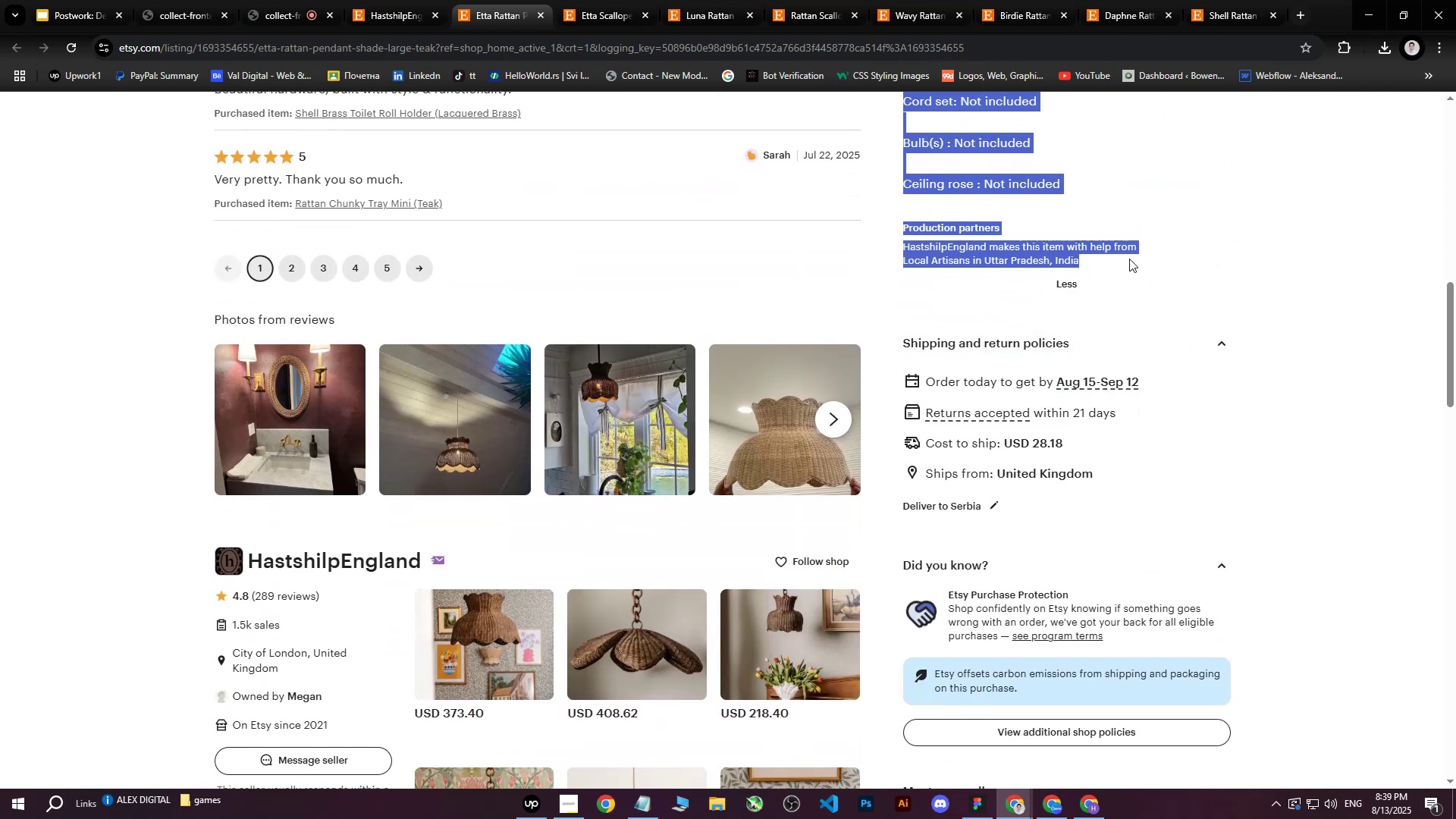 
key(Control+C)
 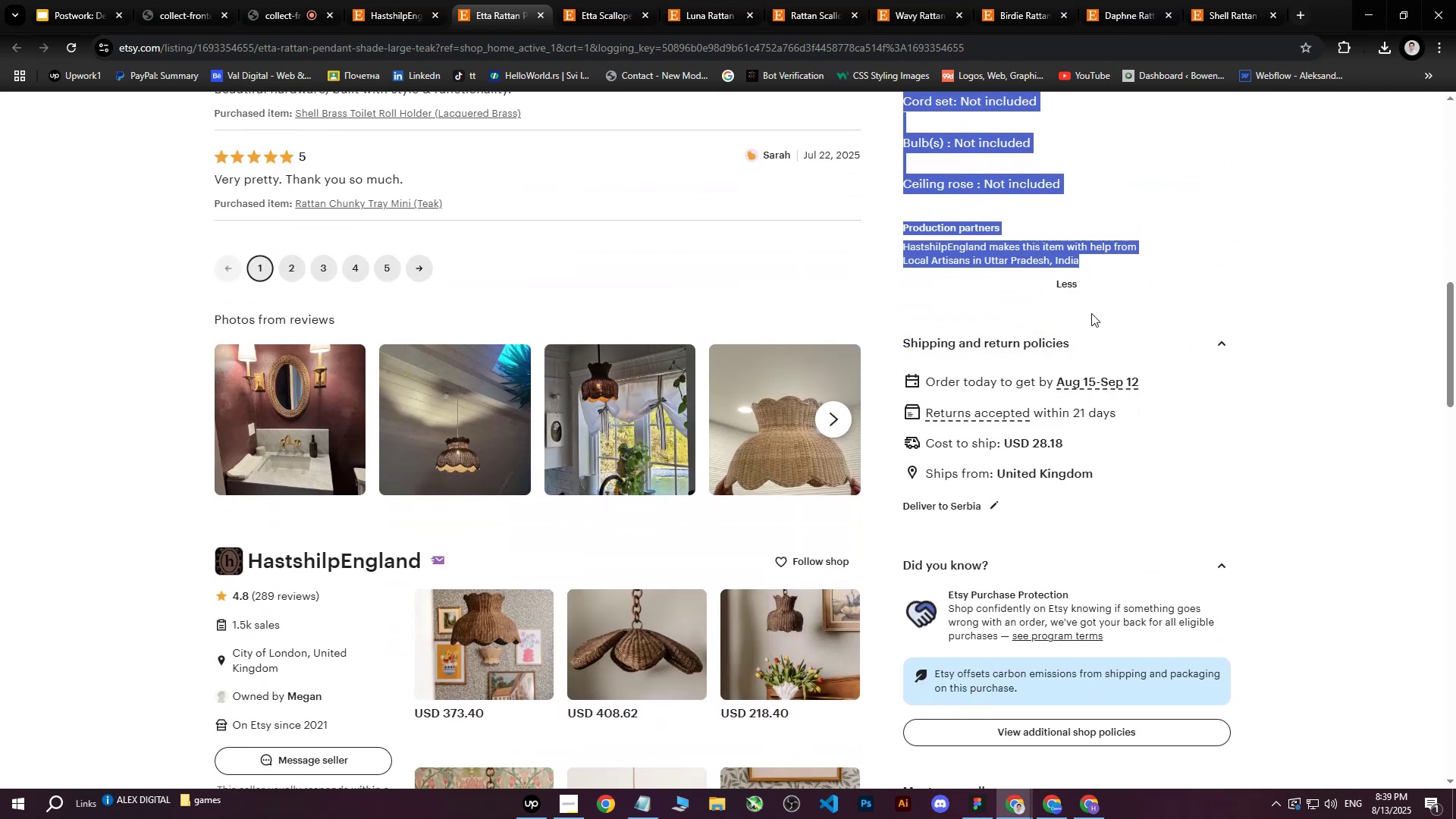 
scroll: coordinate [1058, 334], scroll_direction: up, amount: 8.0
 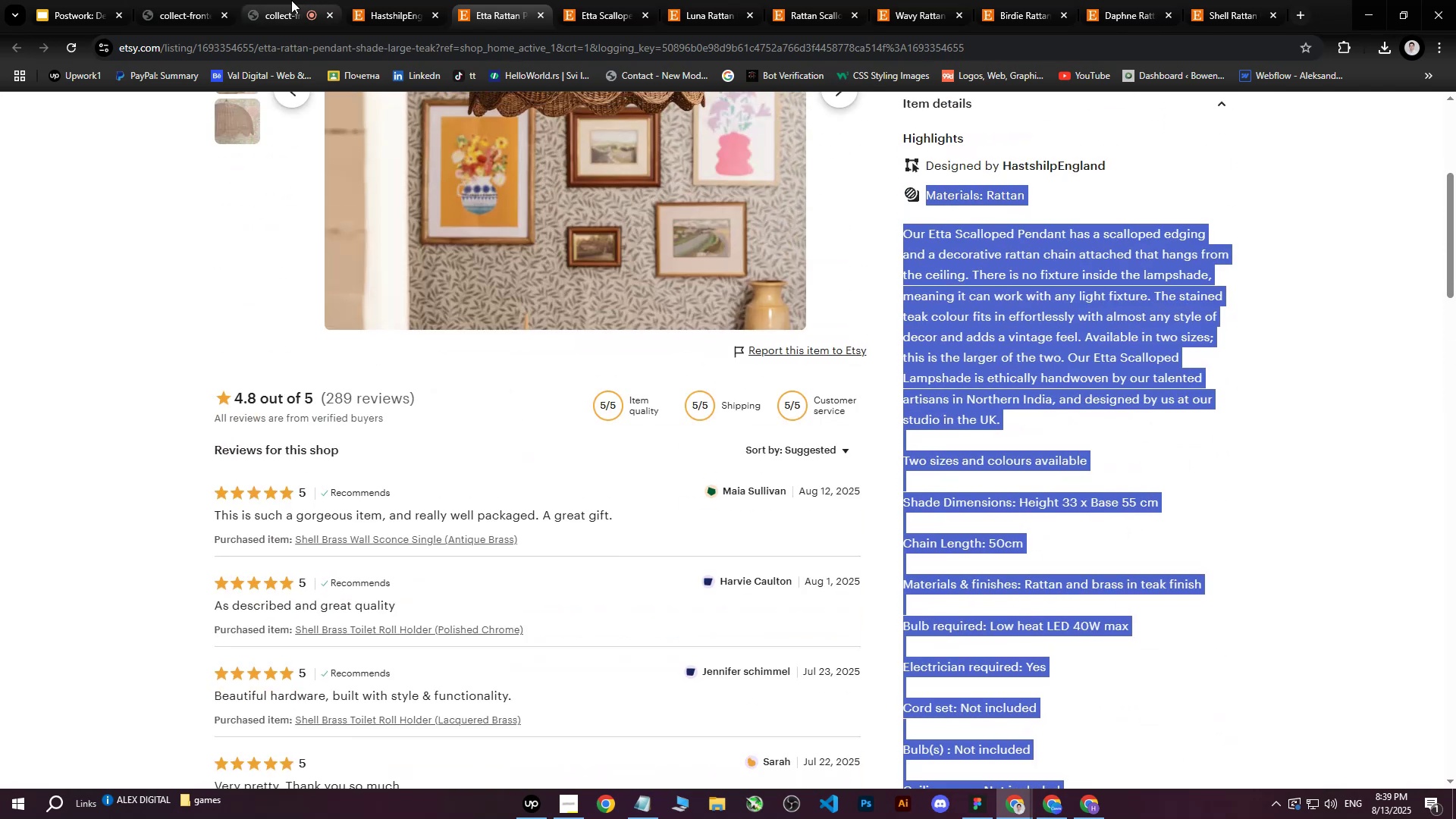 
left_click([291, 0])
 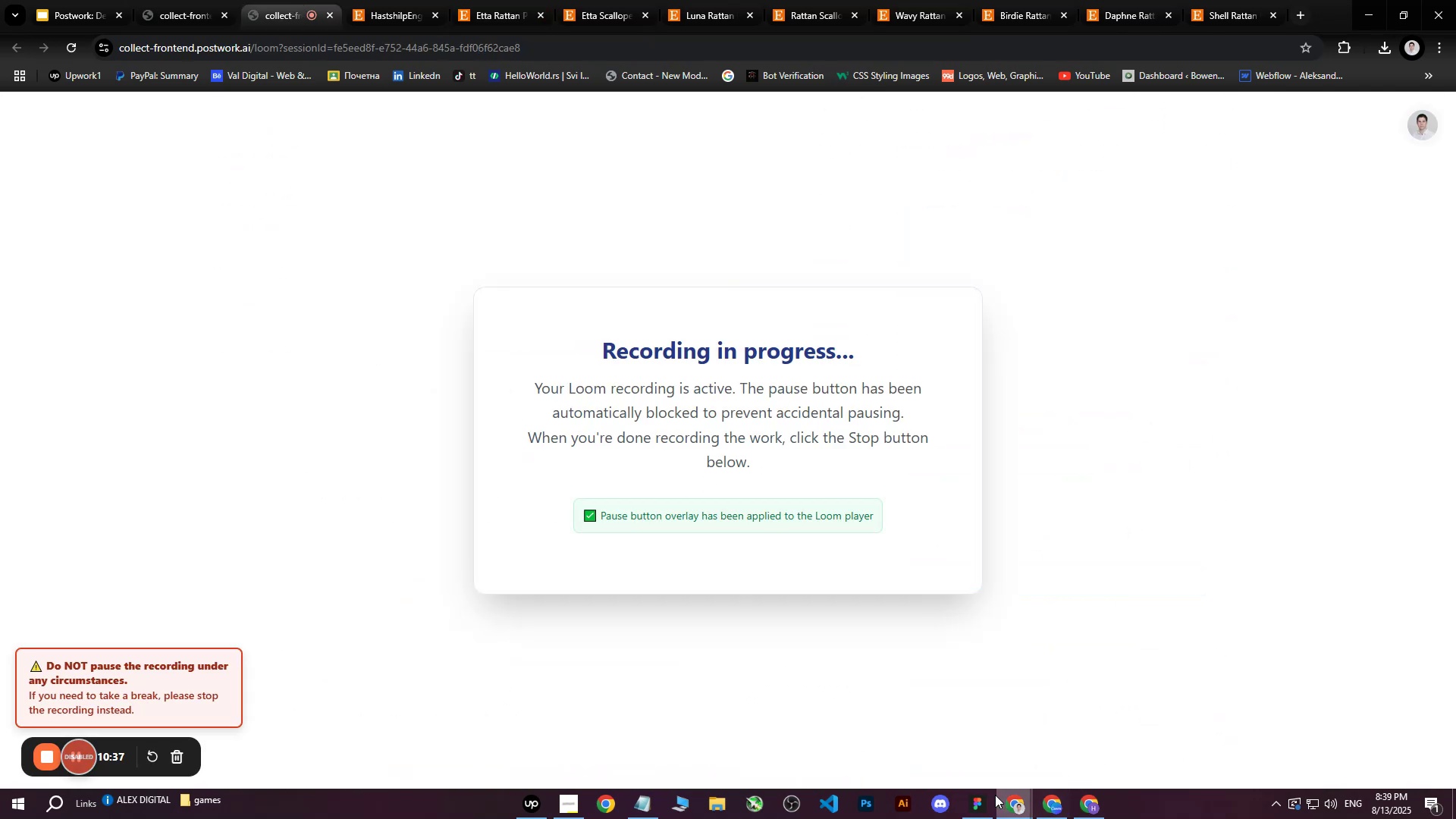 
left_click([535, 805])
 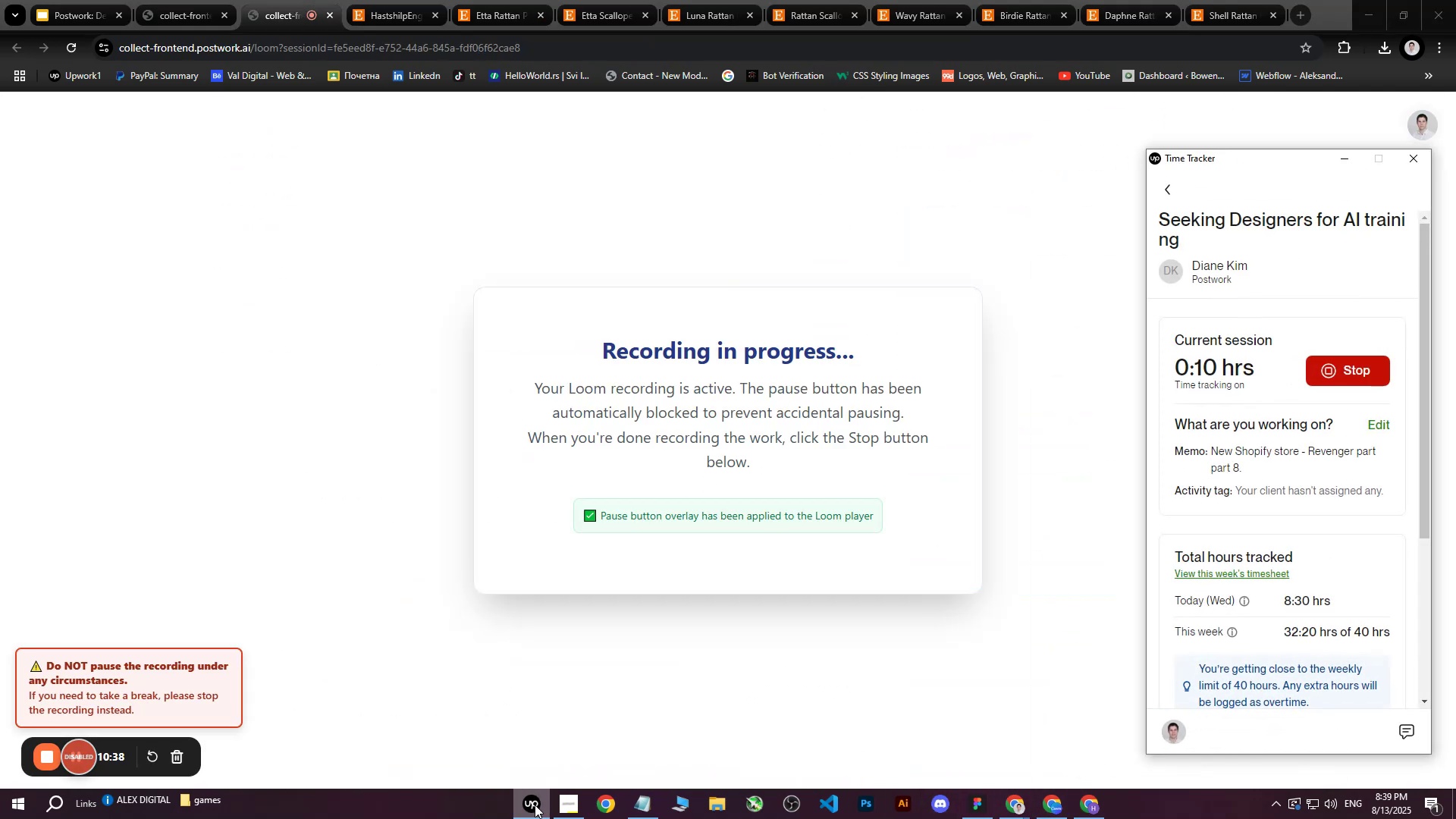 
left_click([535, 805])
 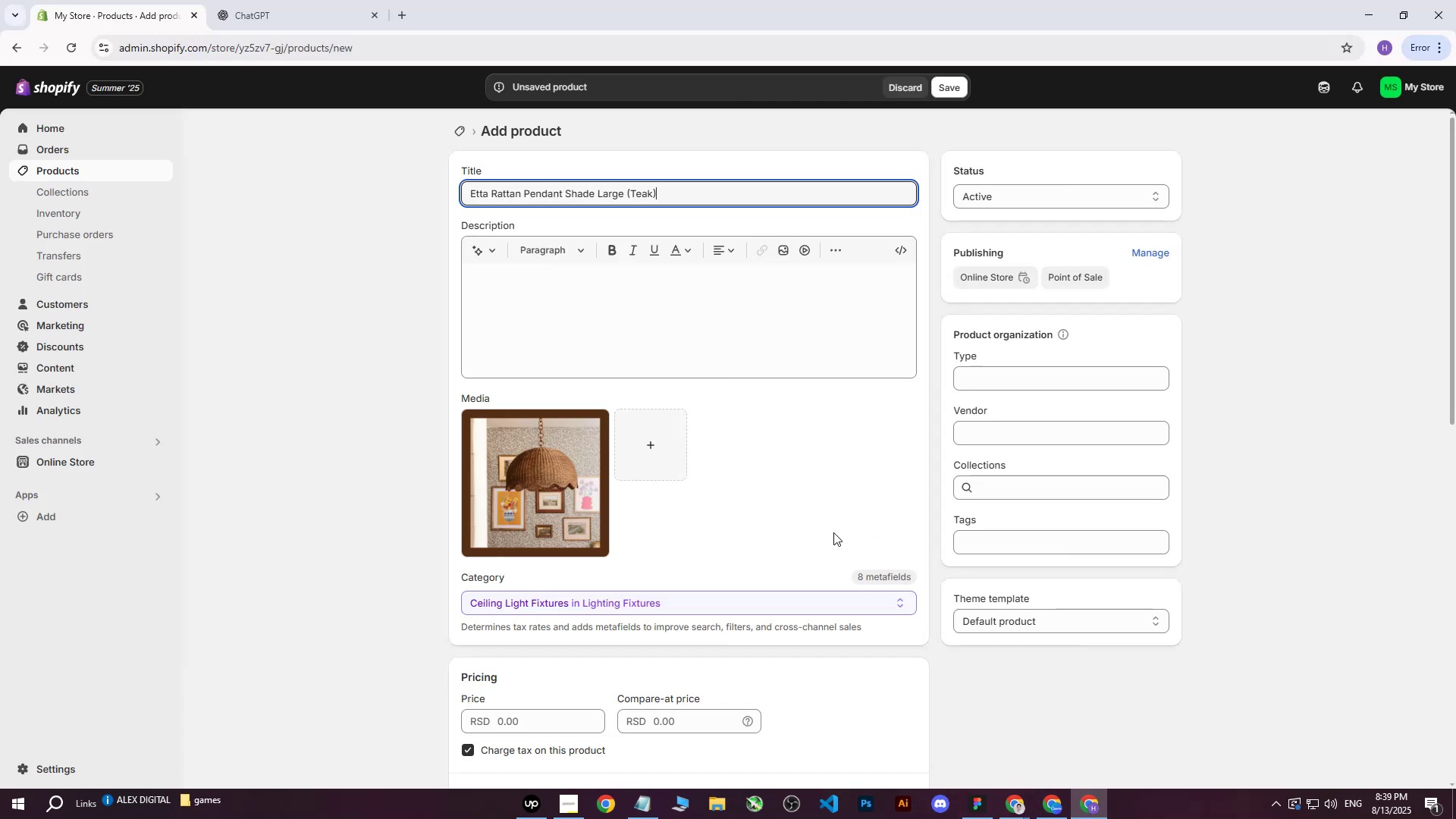 
left_click([598, 319])
 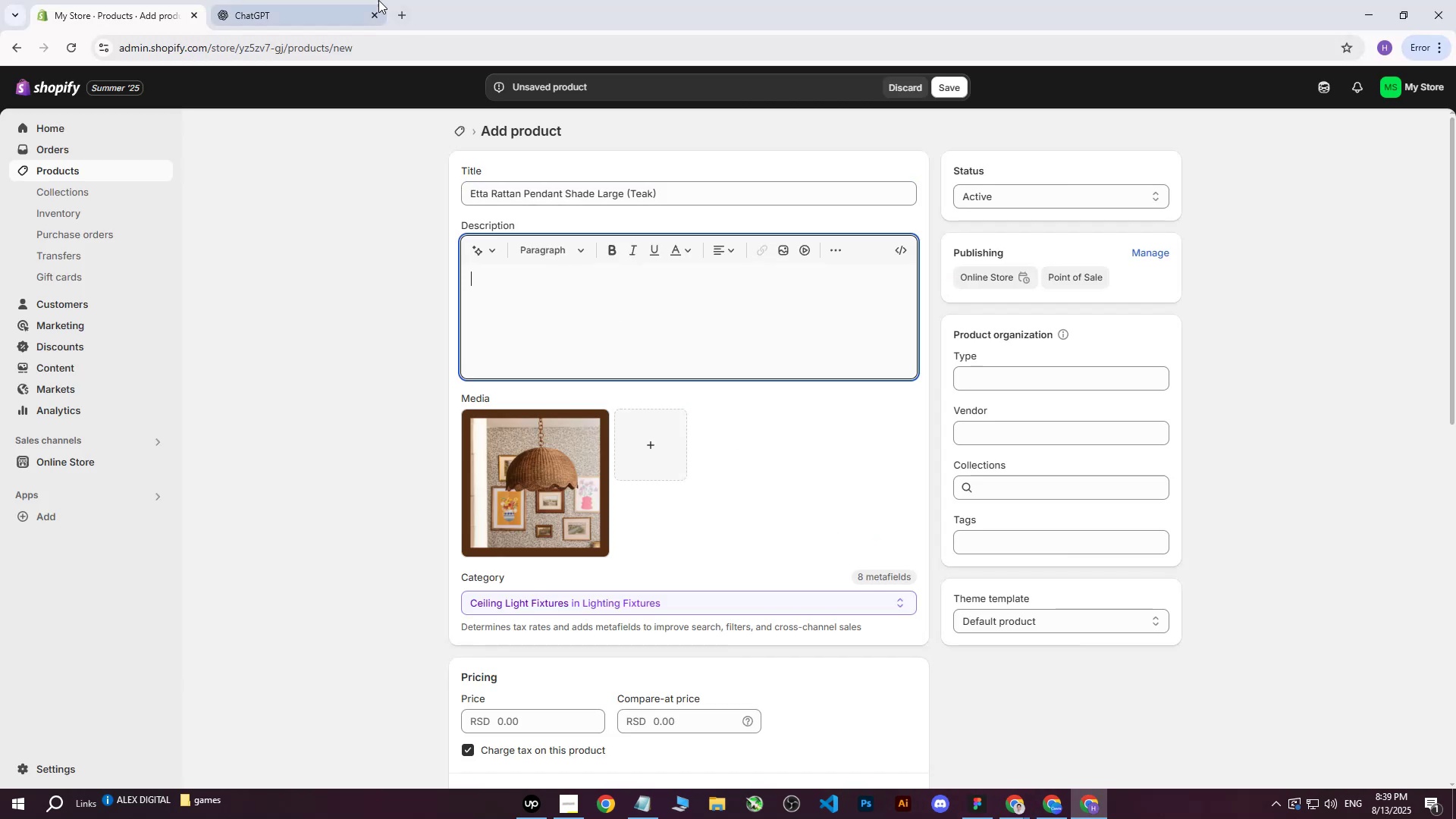 
left_click([328, 0])
 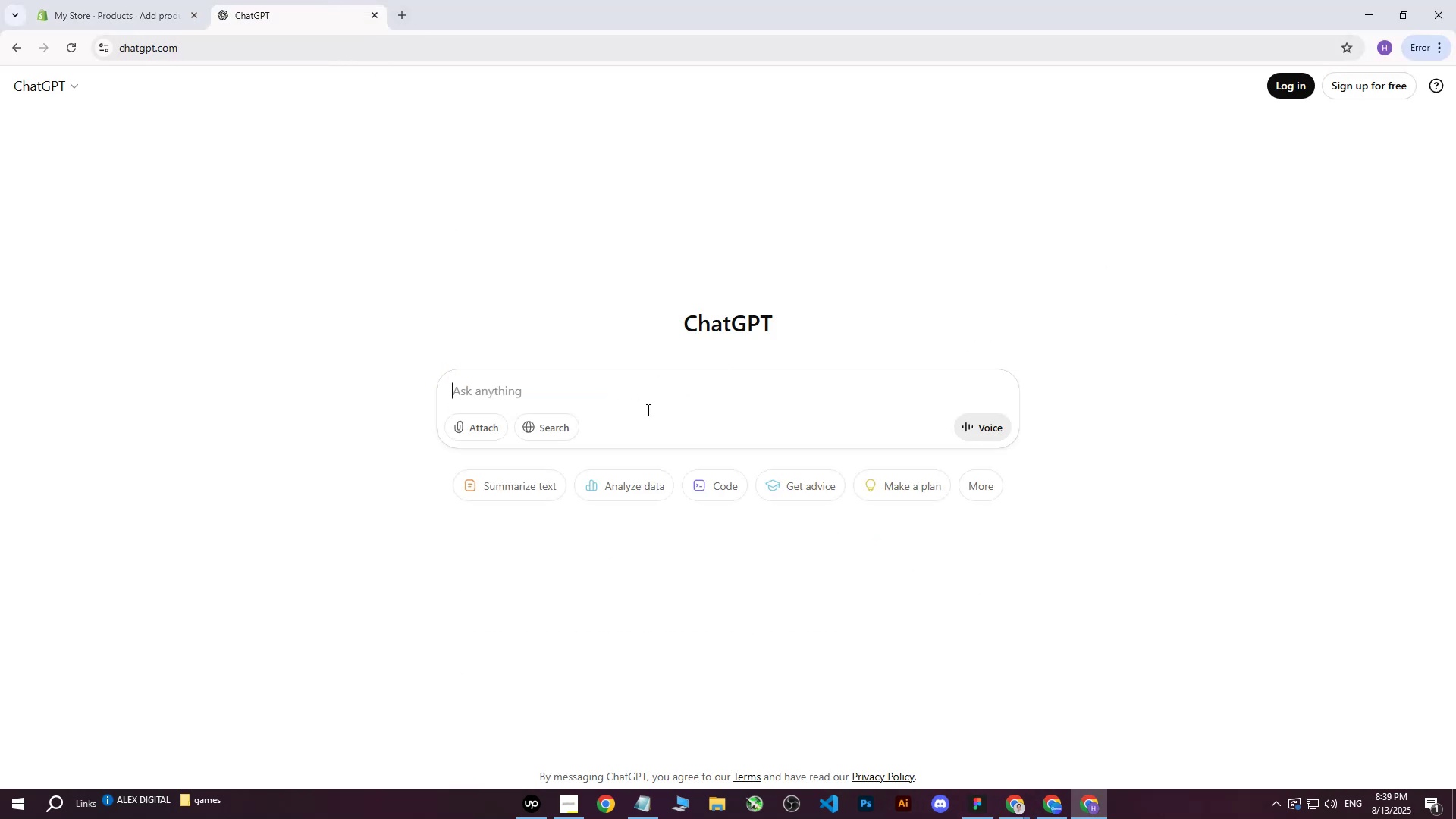 
left_click([613, 406])
 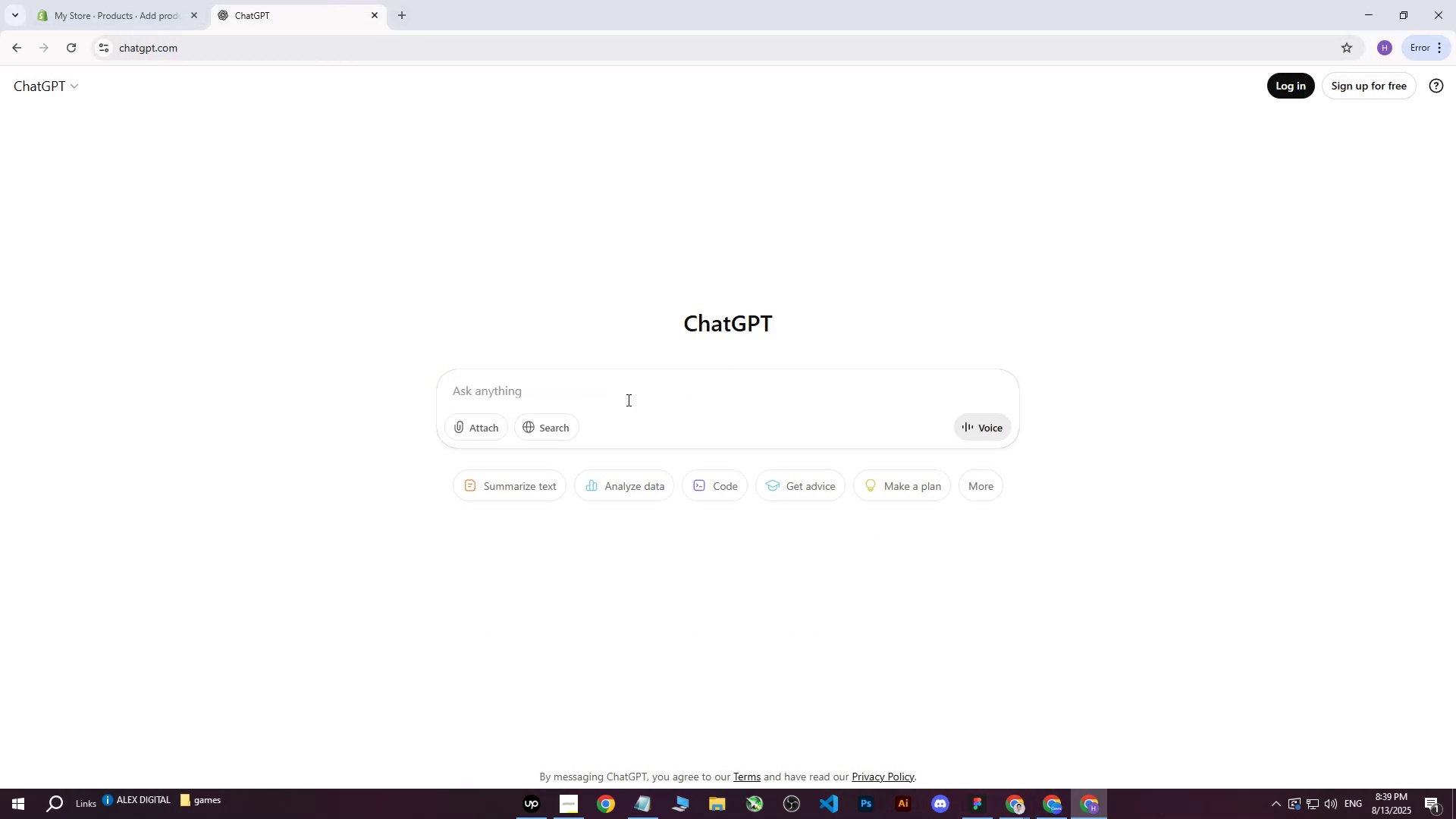 
type(write me this more professional : )
 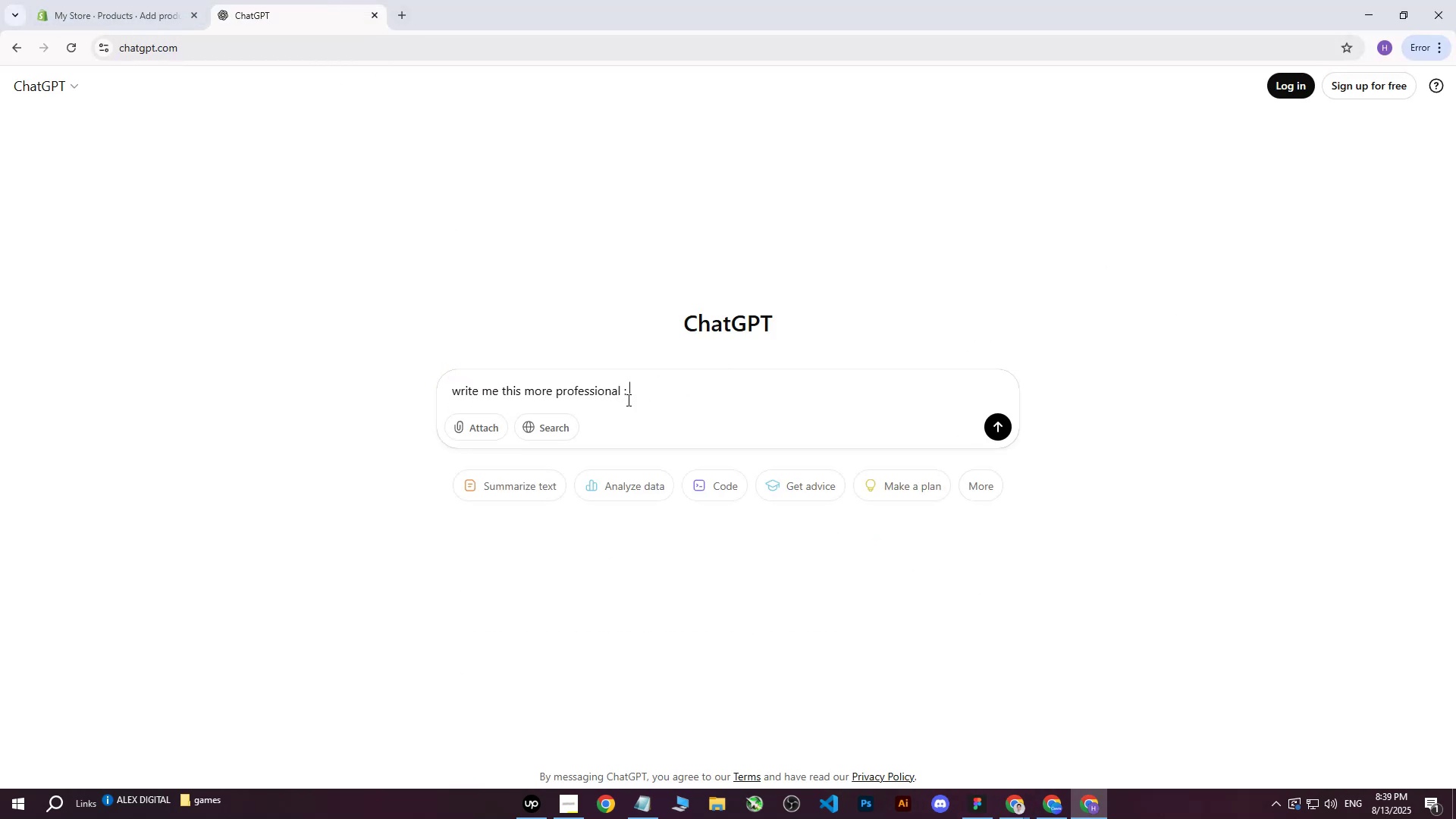 
key(Control+V)
 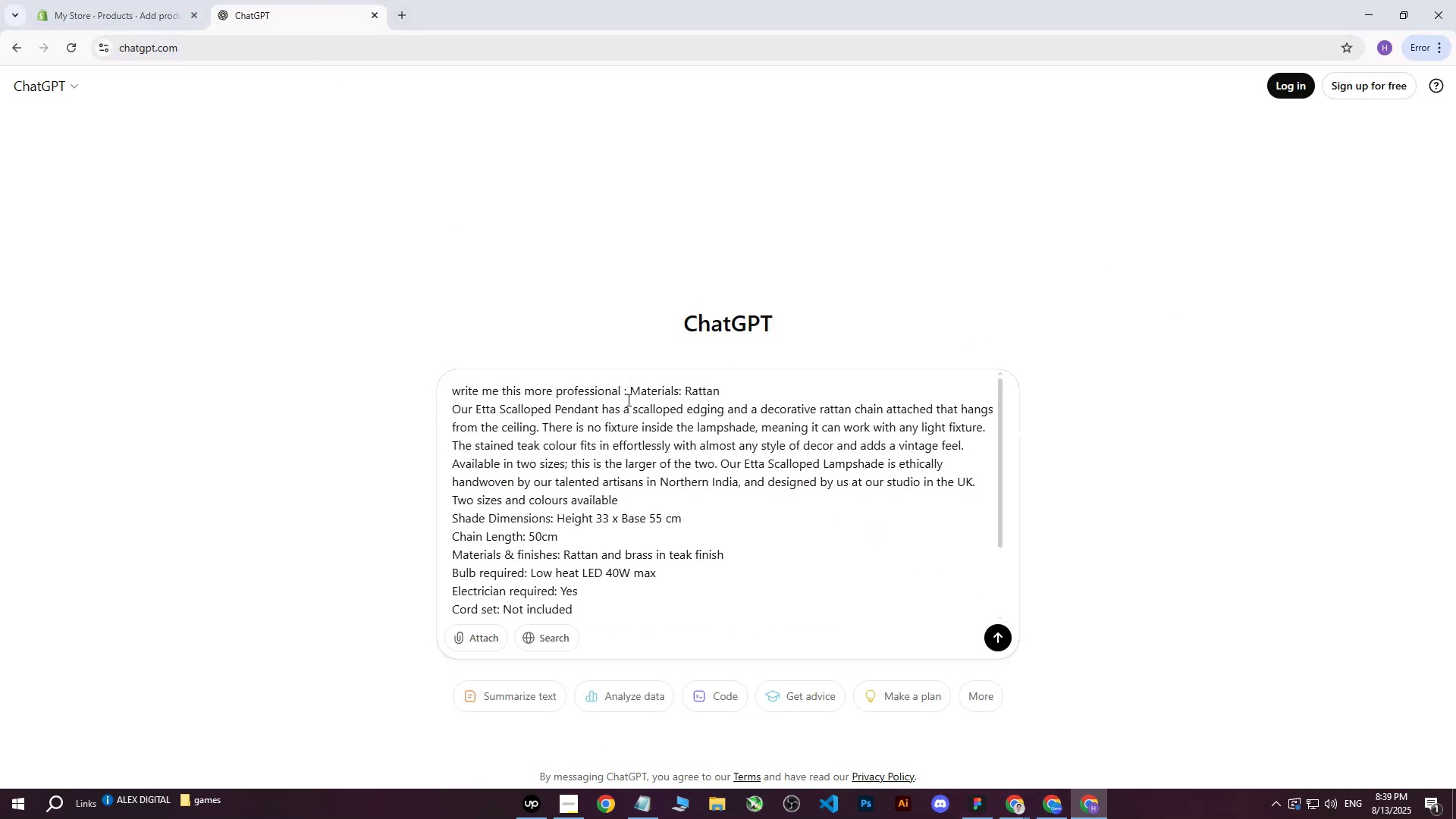 
key(Enter)
 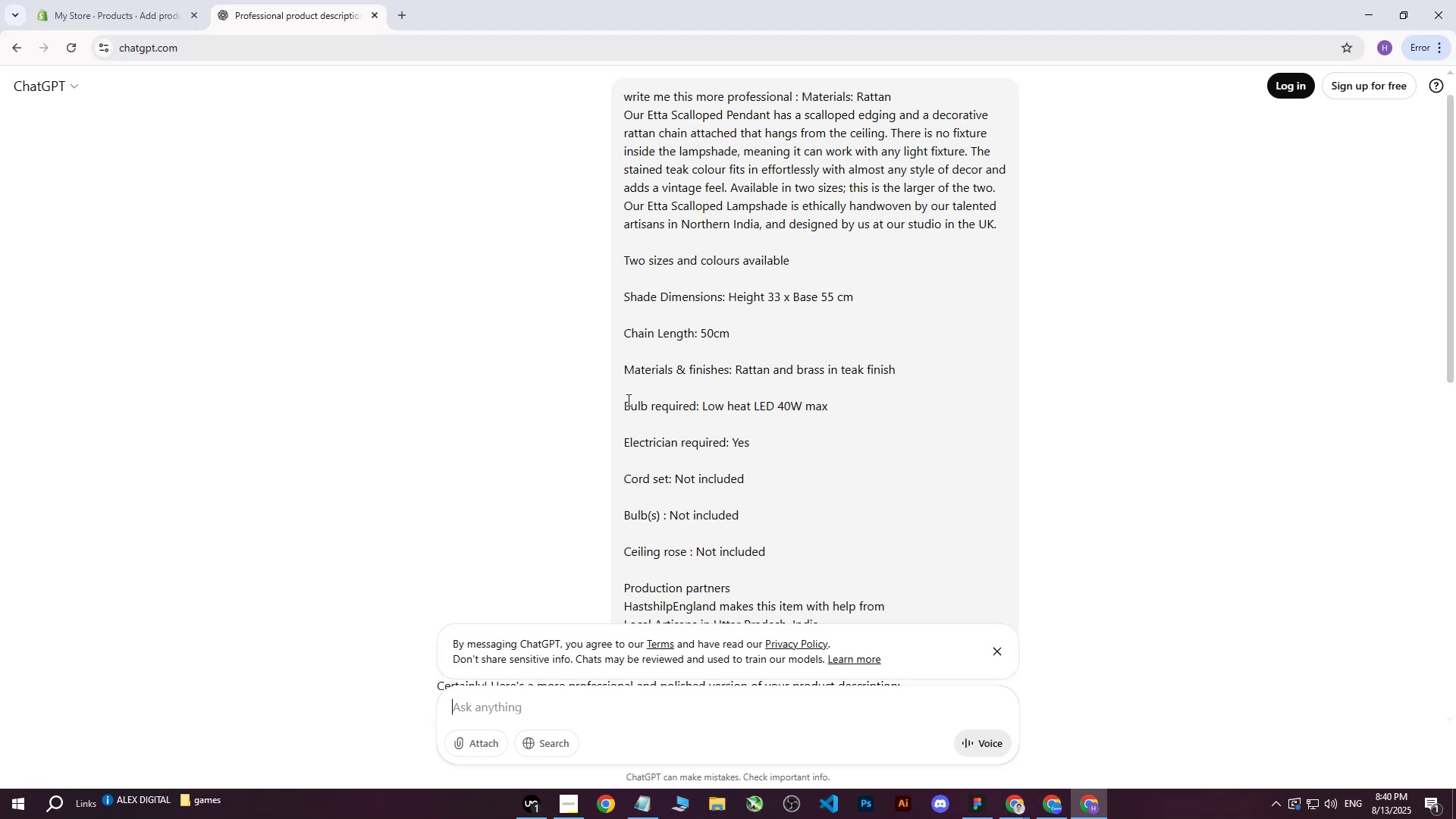 
wait(23.37)
 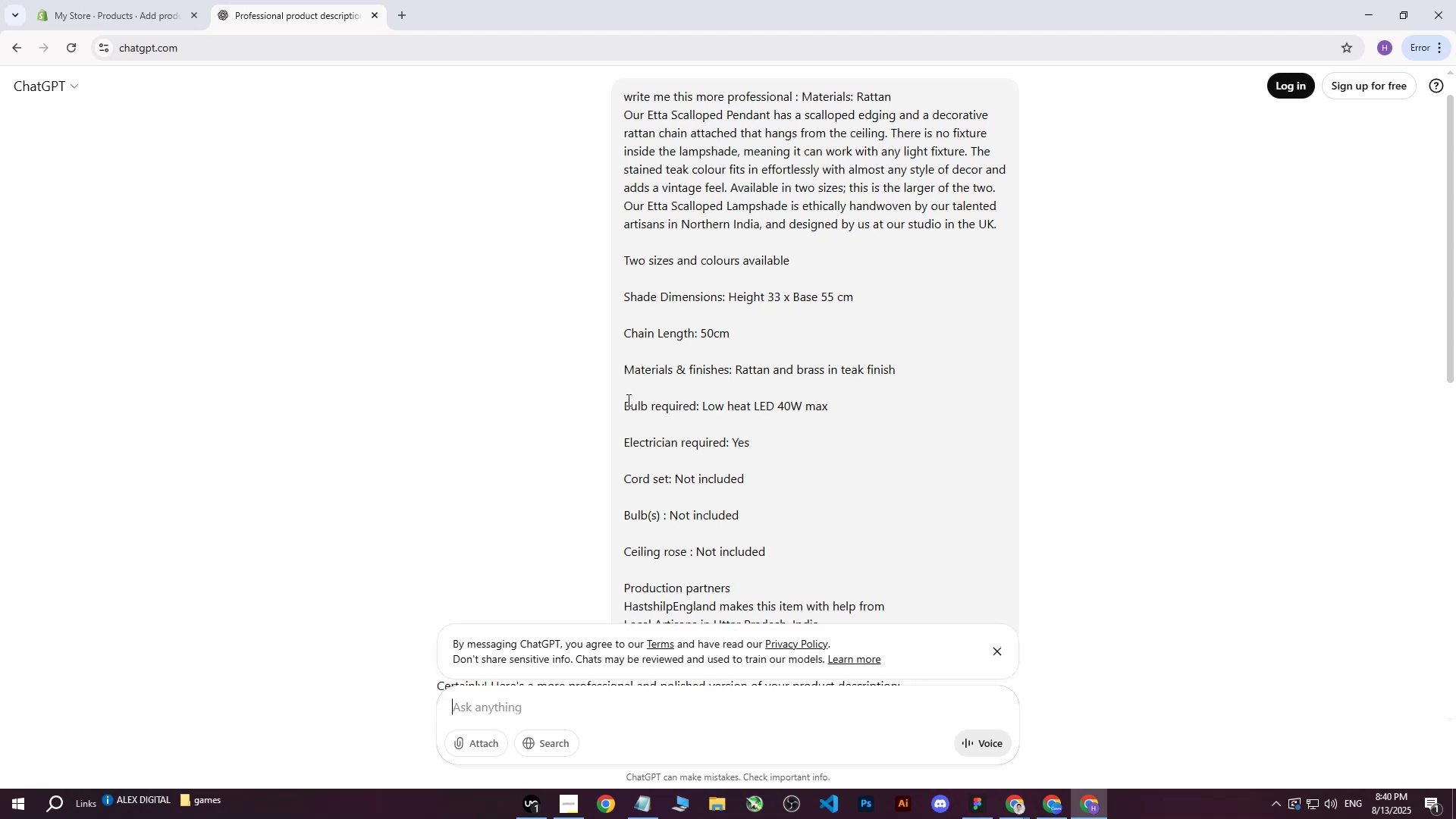 
key(ArrowRight)
 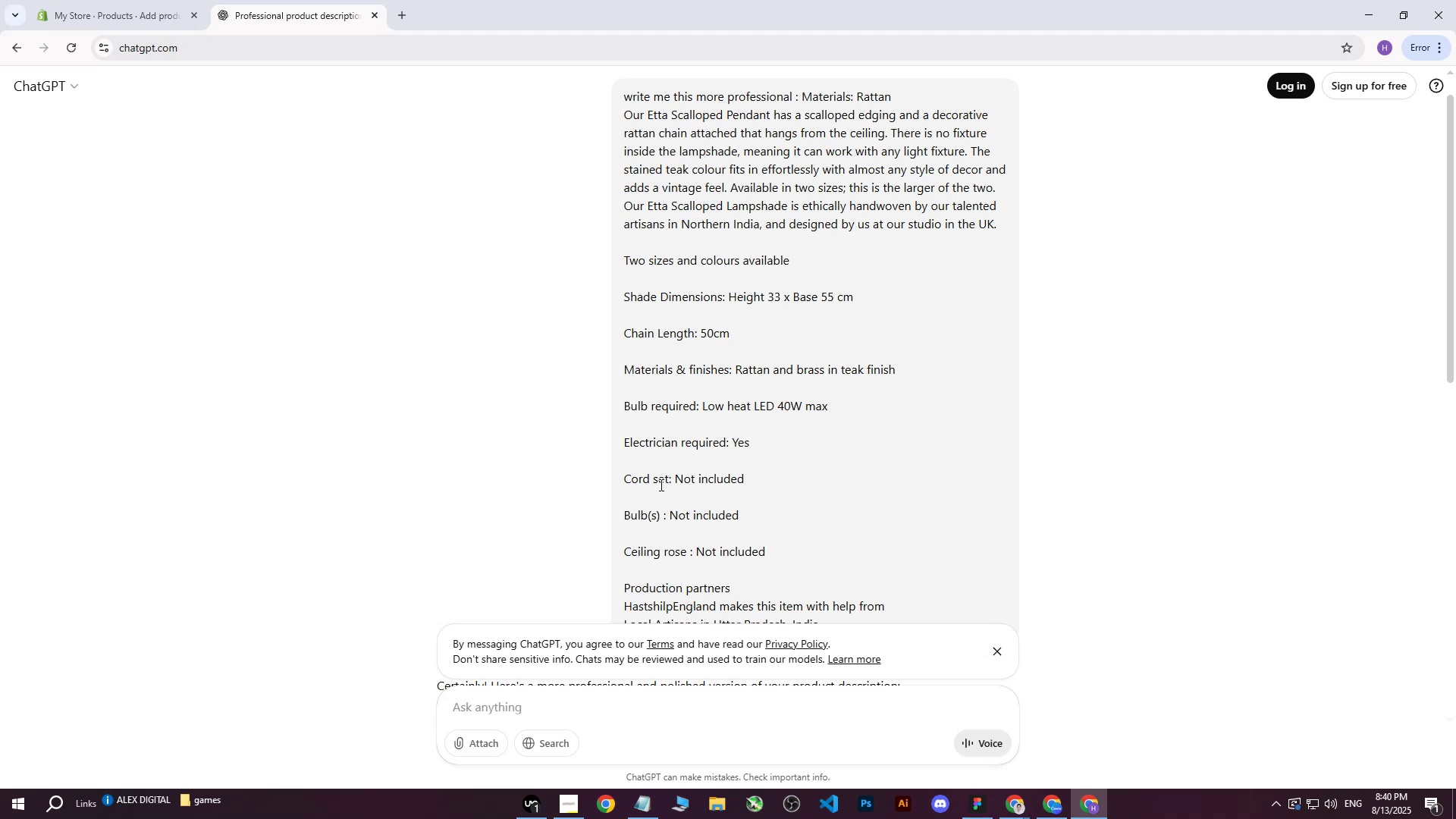 
left_click([1128, 442])
 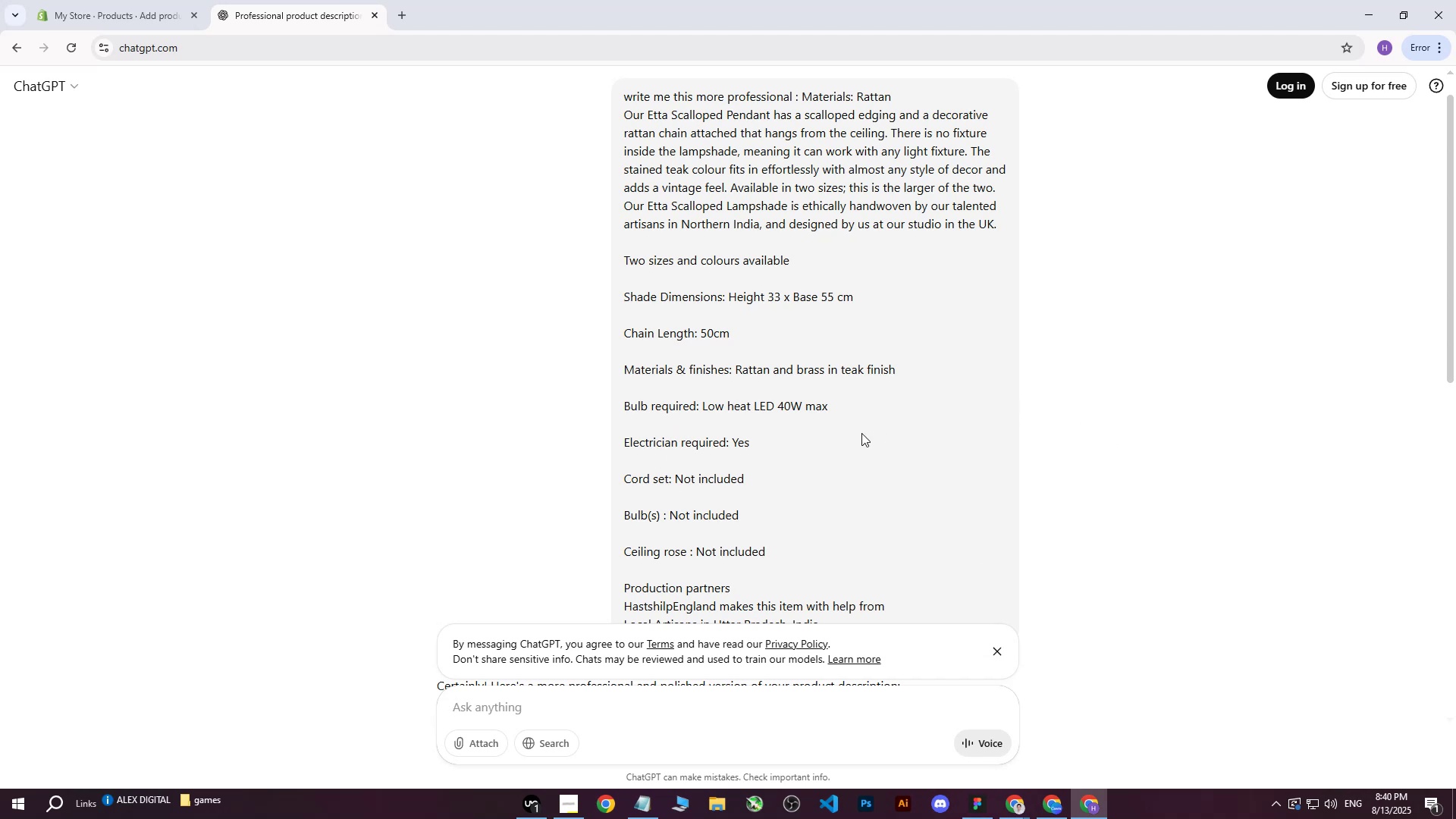 
scroll: coordinate [453, 262], scroll_direction: down, amount: 10.0
 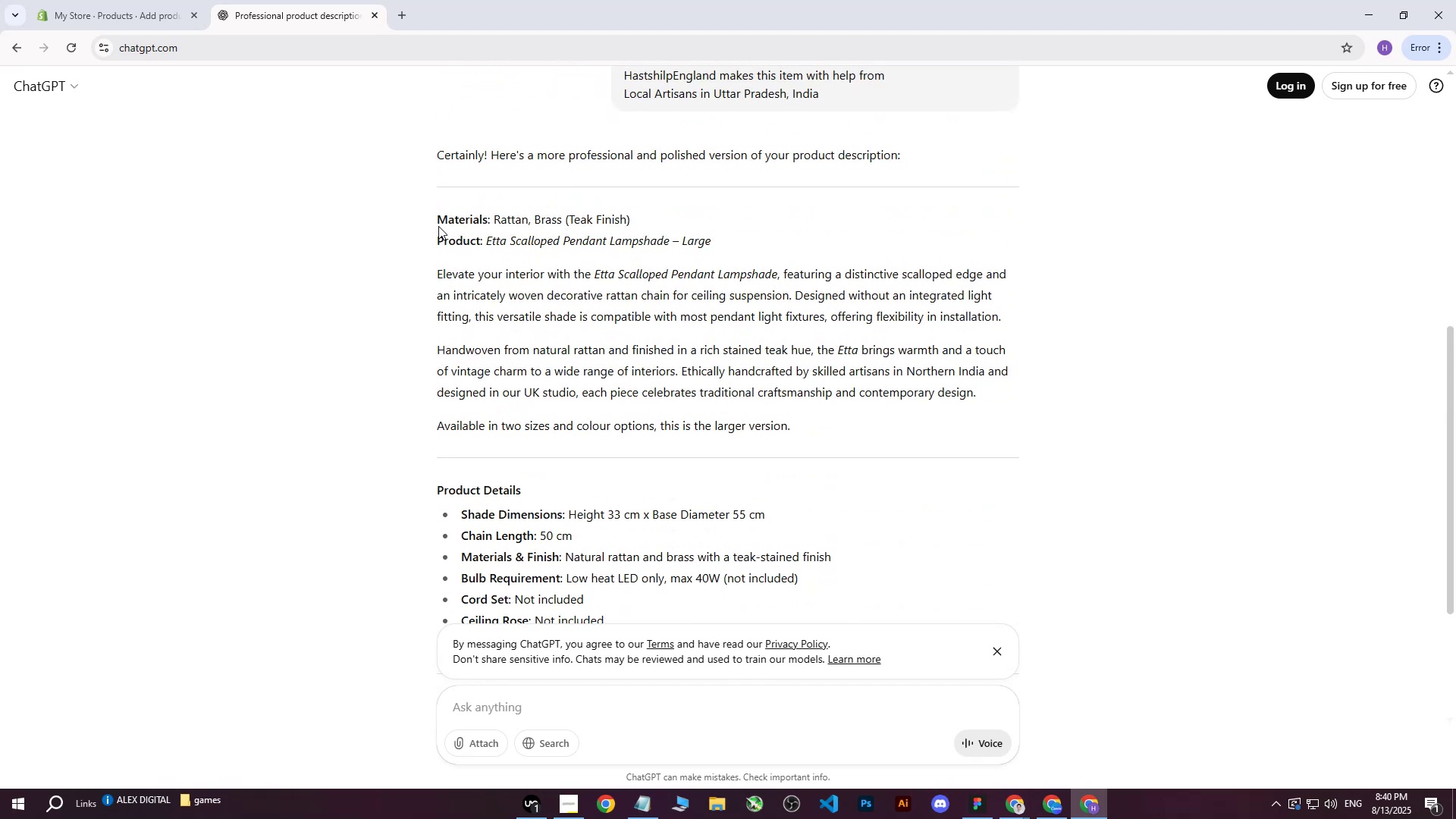 
left_click_drag(start_coordinate=[440, 219], to_coordinate=[750, 525])
 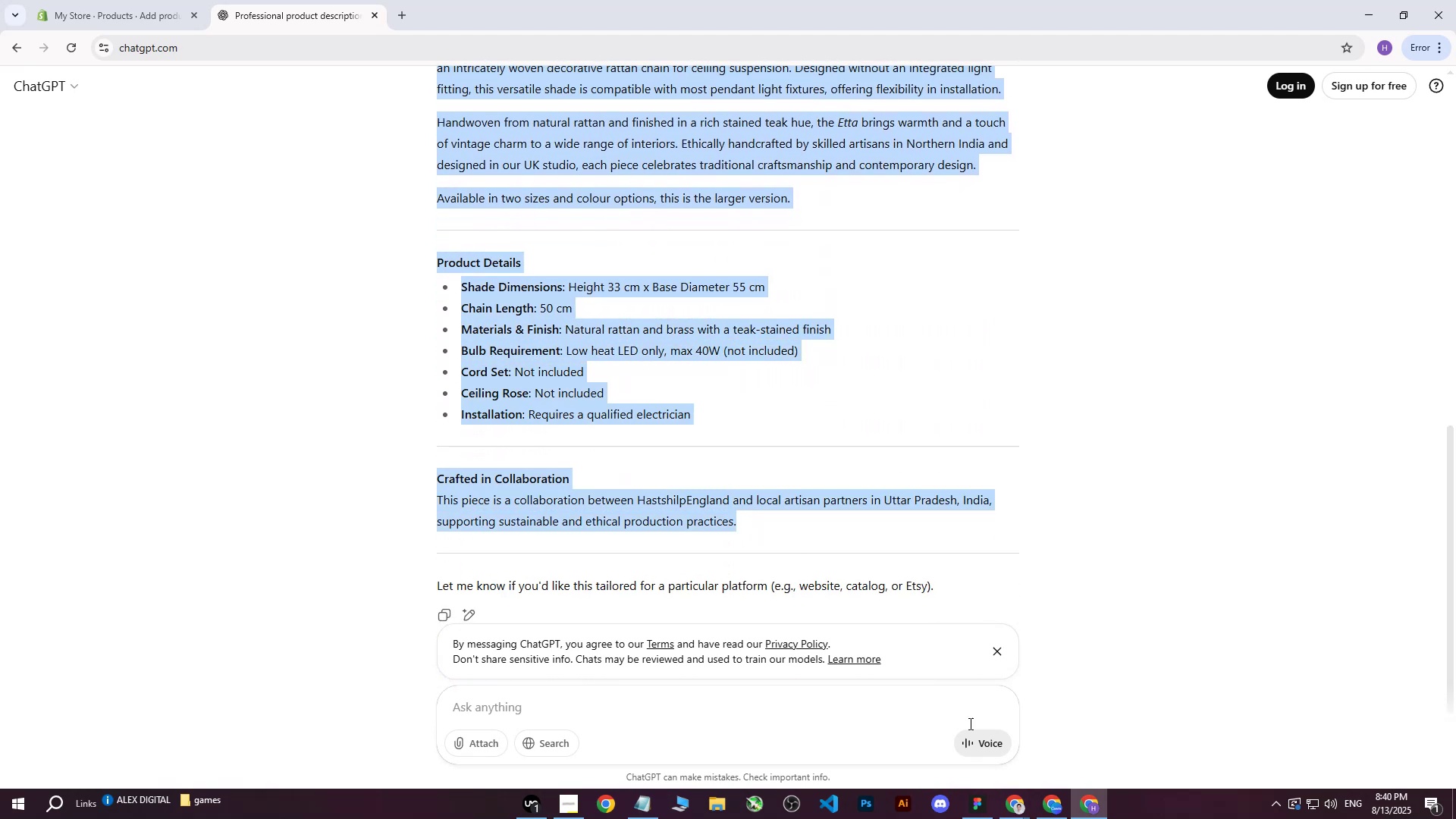 
scroll: coordinate [724, 347], scroll_direction: down, amount: 4.0
 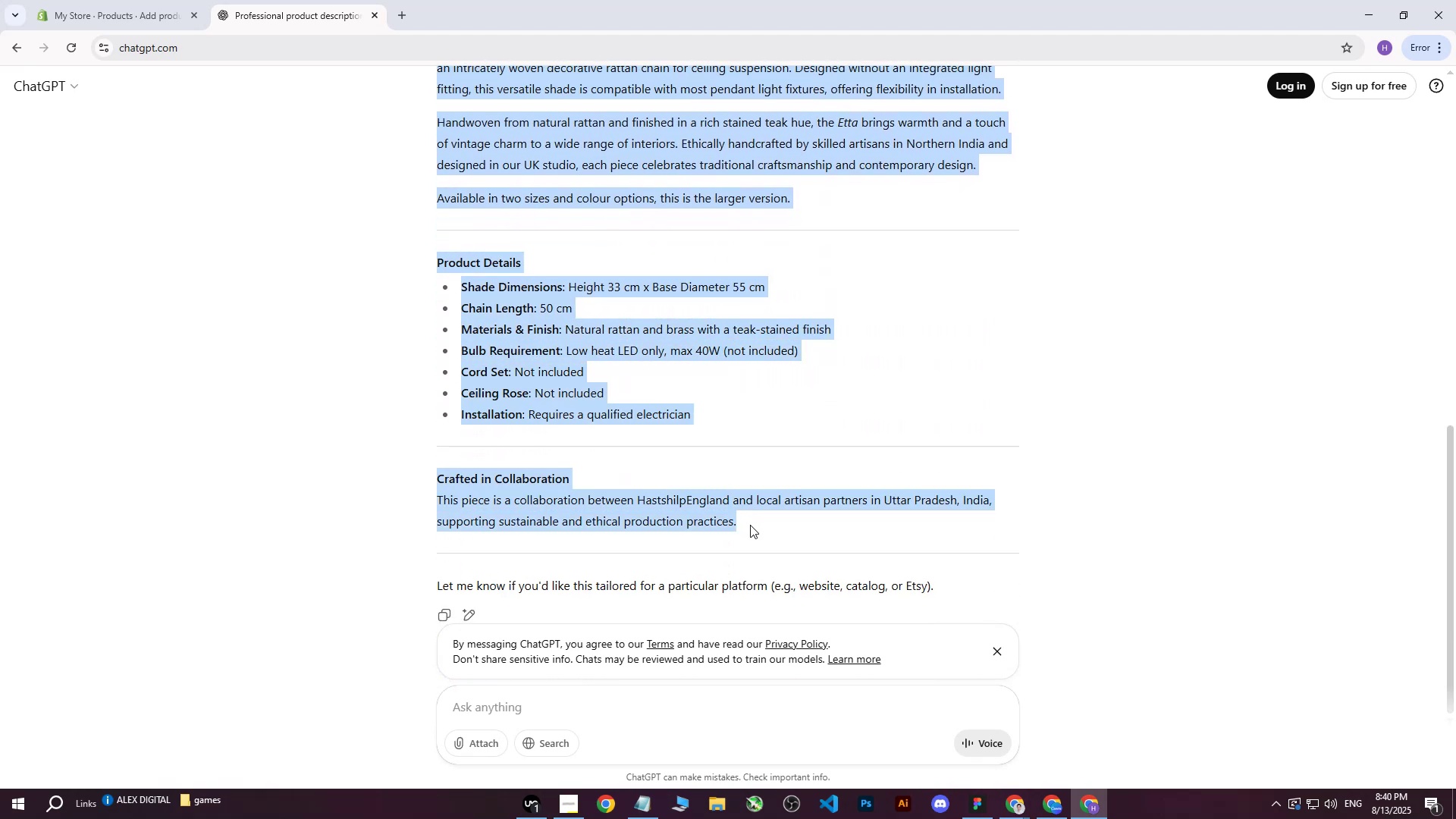 
key(Control+C)
 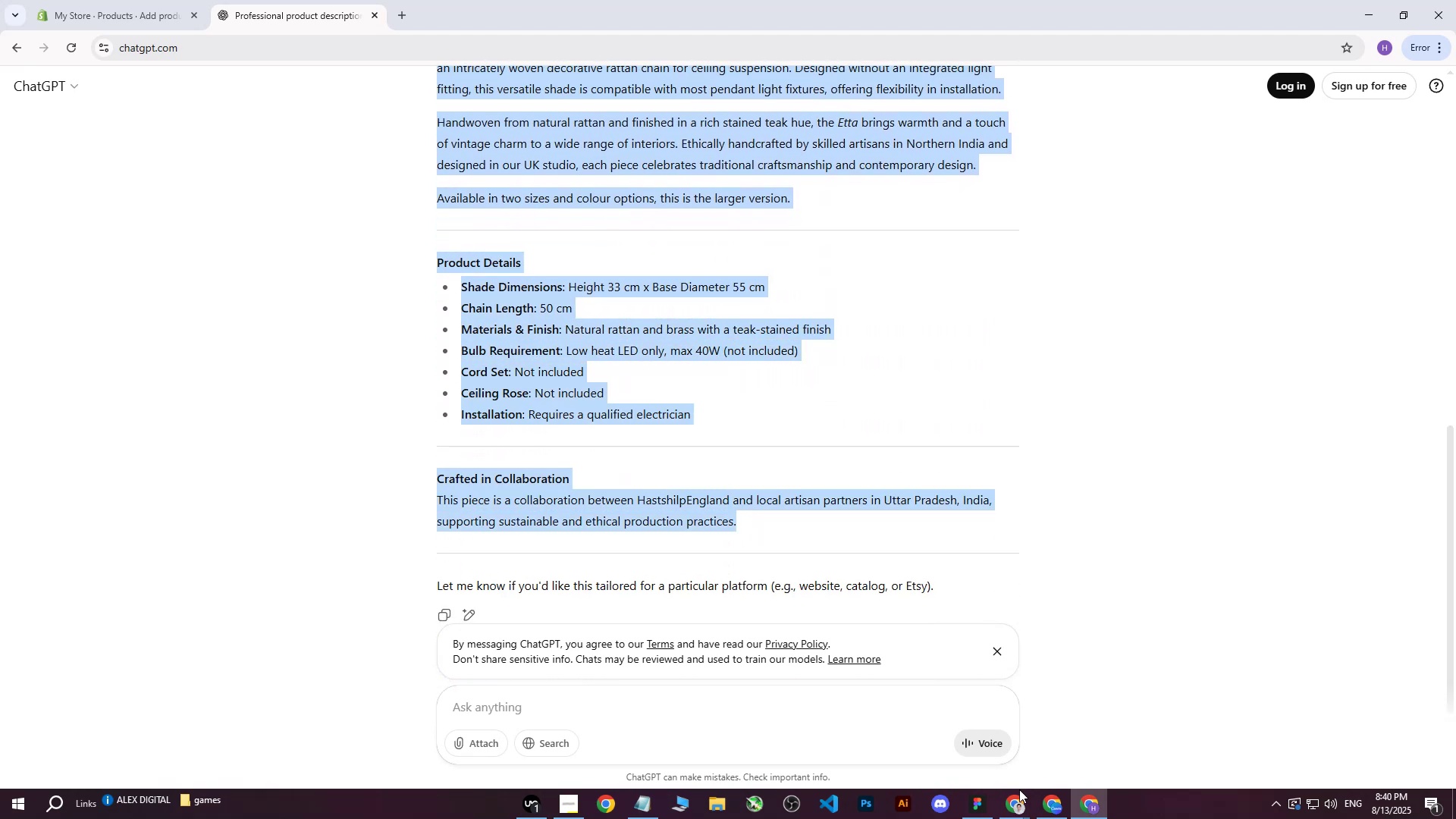 
left_click([1006, 803])
 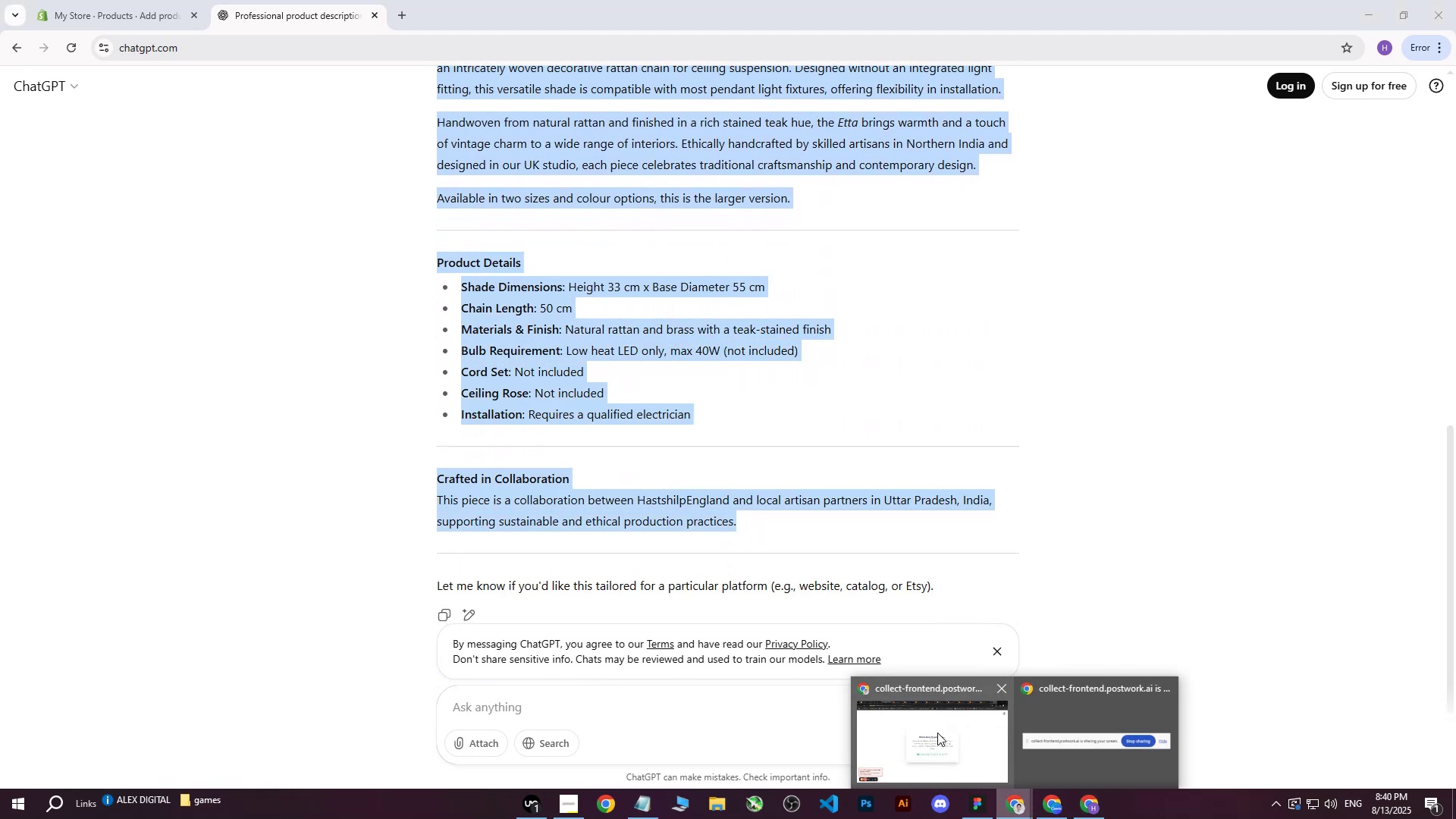 
double_click([935, 733])
 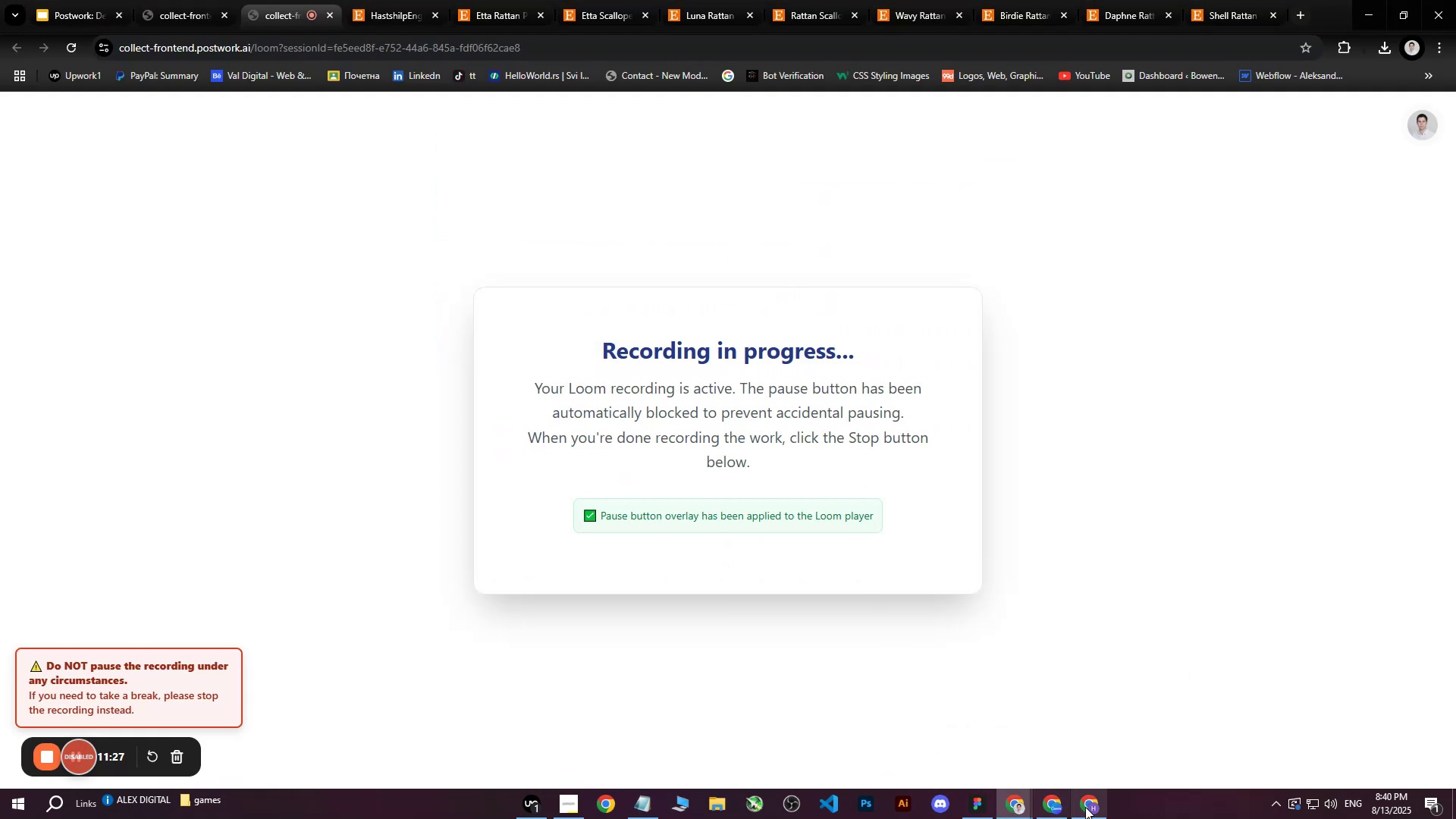 
left_click([1062, 807])
 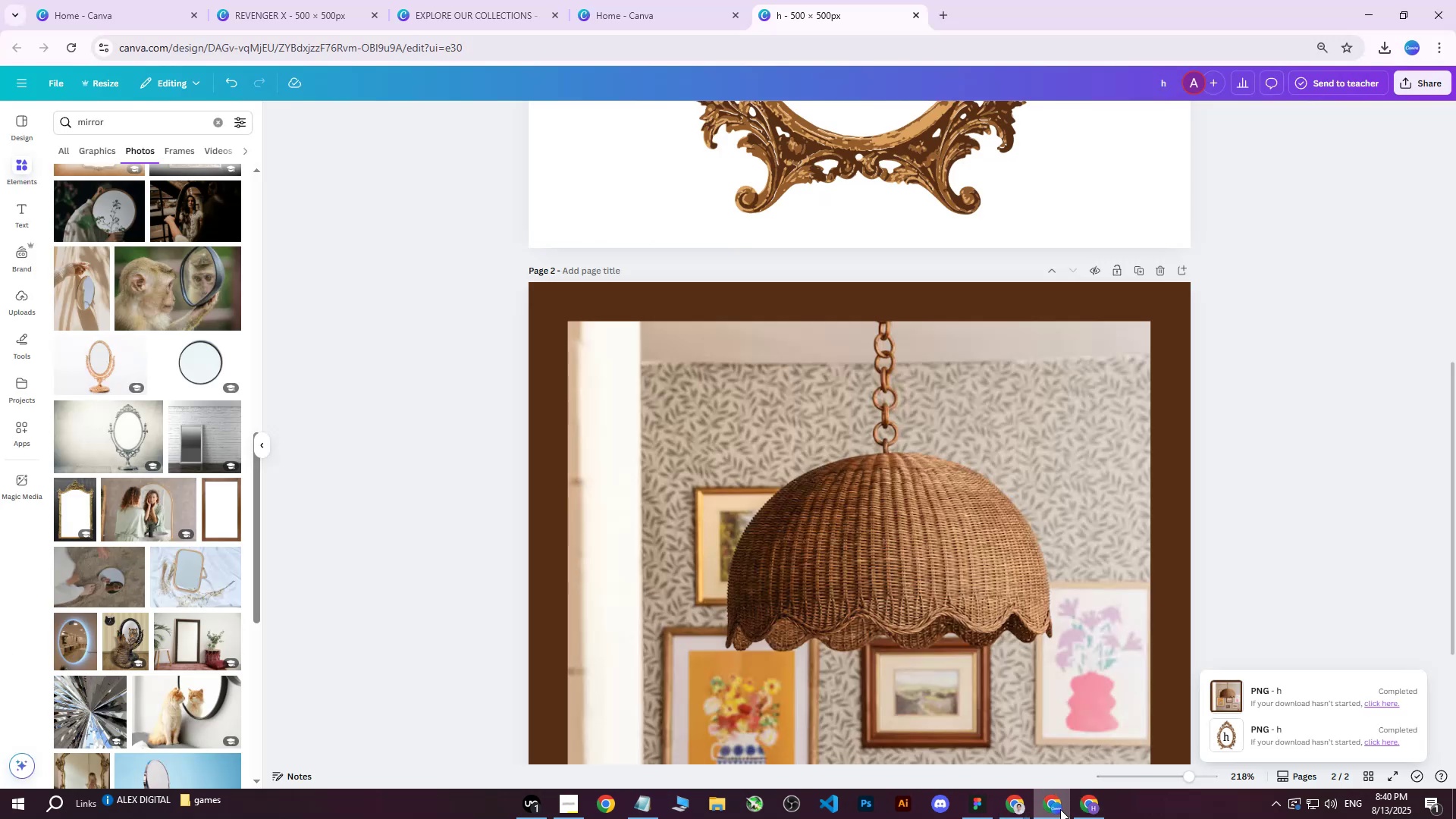 
left_click([1059, 809])
 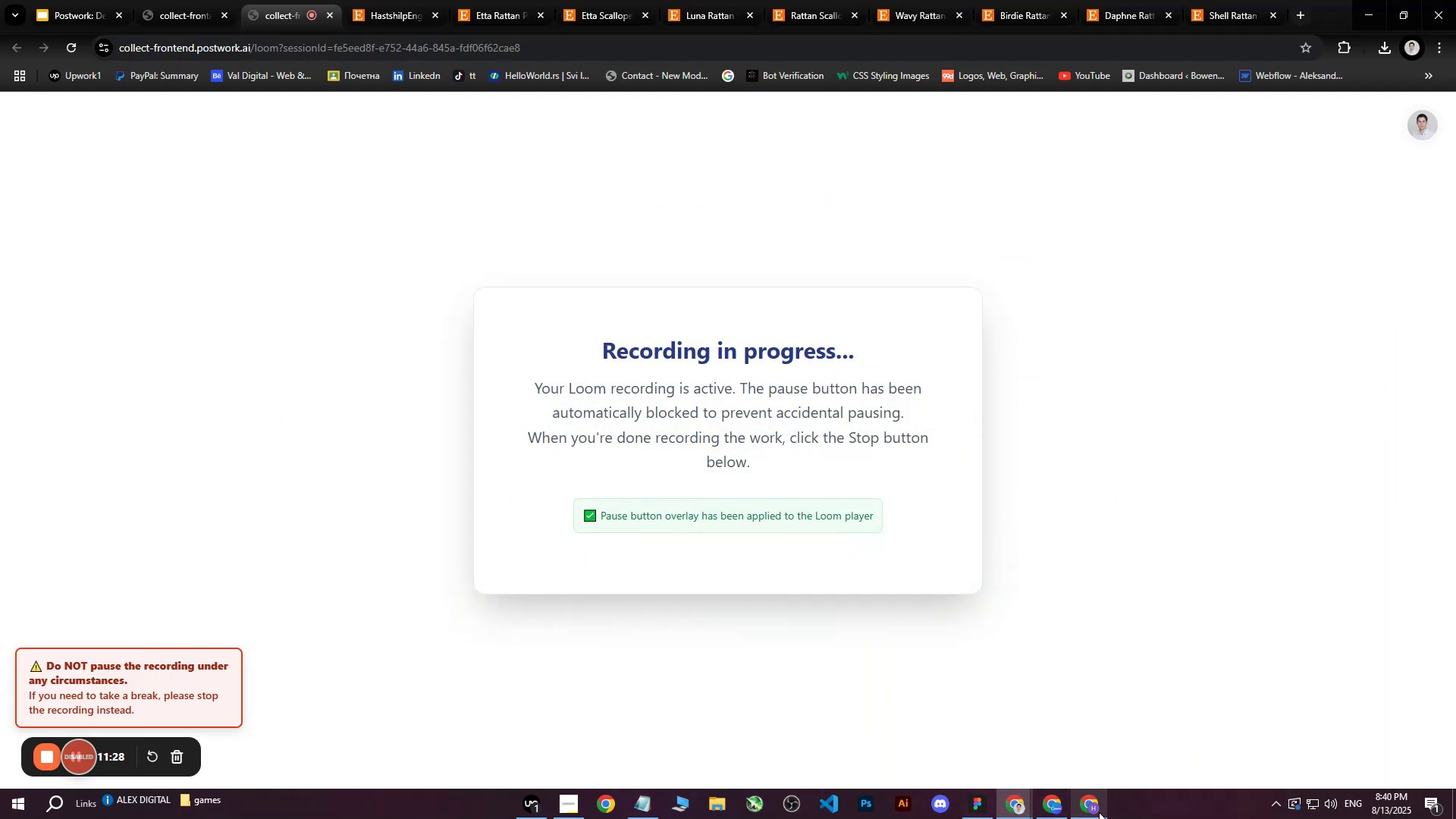 
left_click([1095, 812])
 